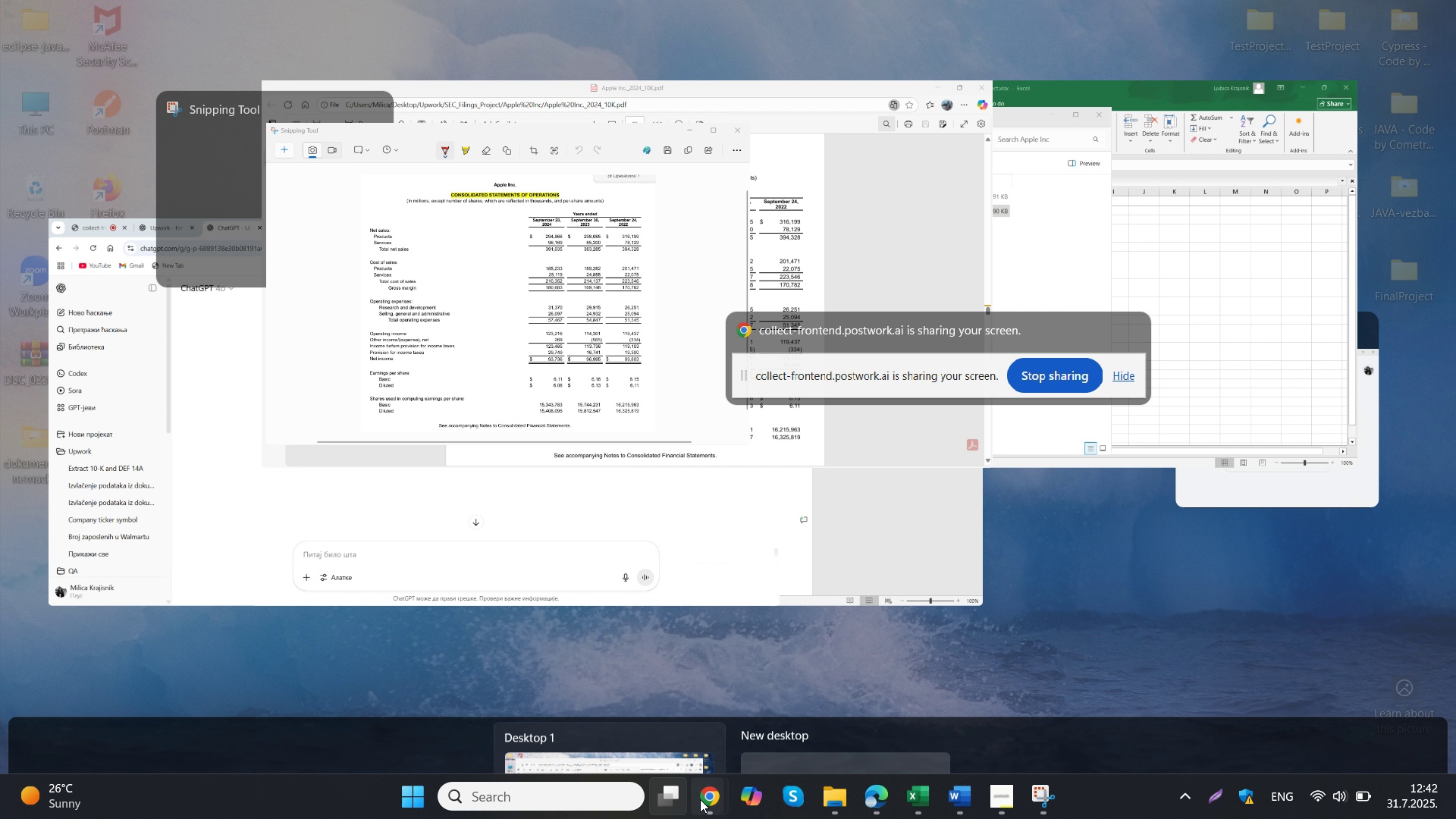 
left_click([700, 799])
 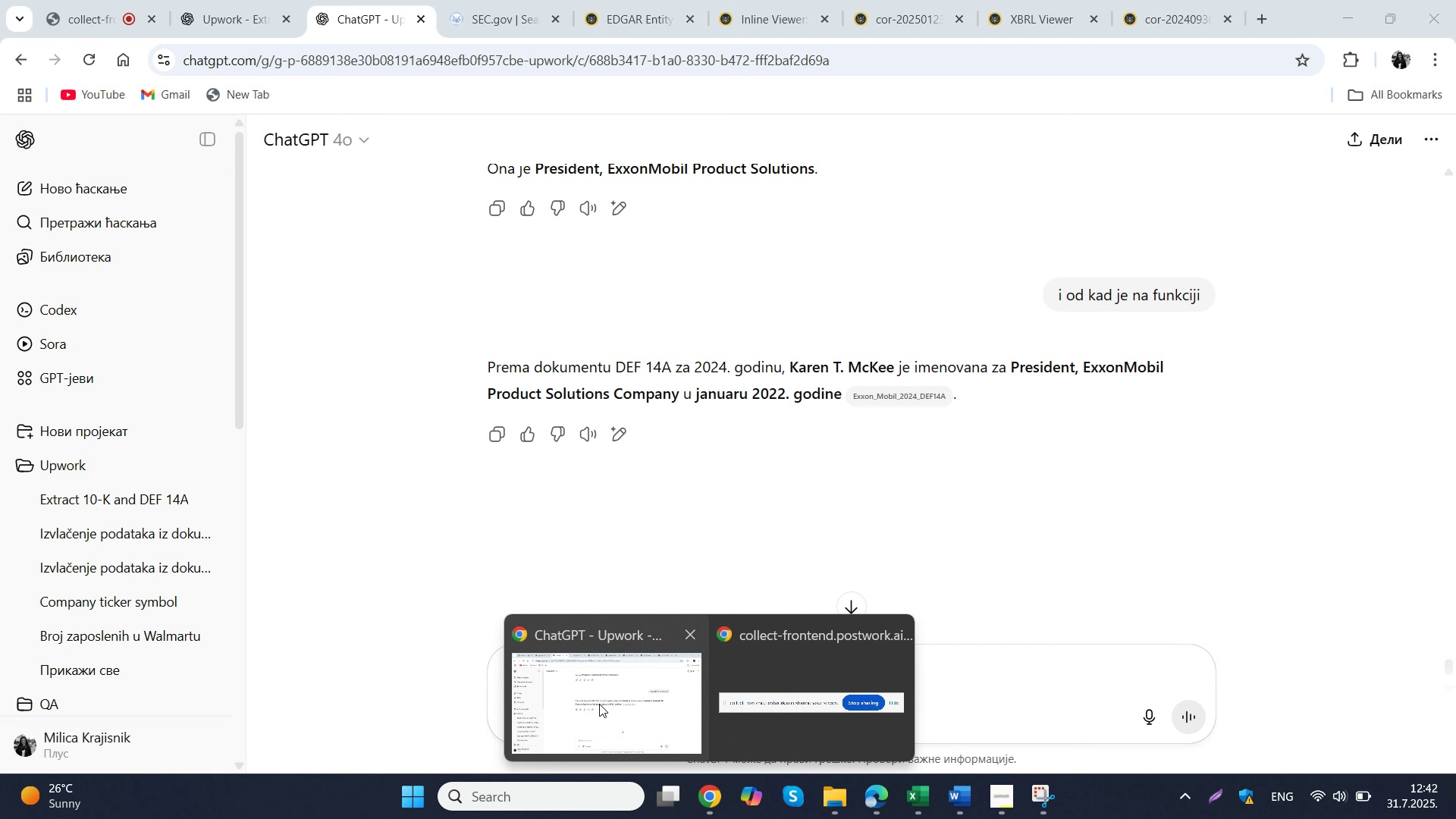 
left_click([599, 704])
 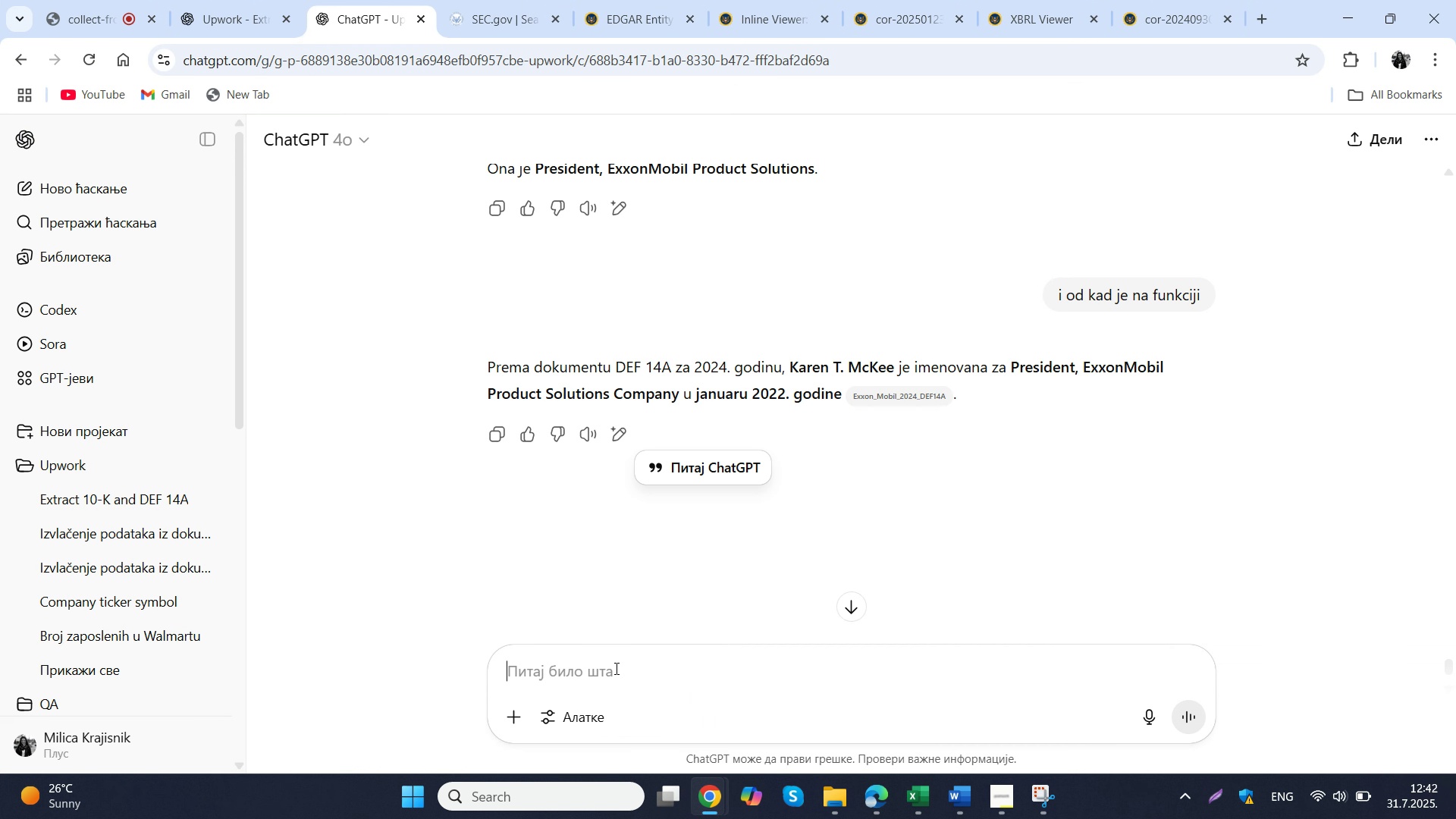 
left_click([615, 668])
 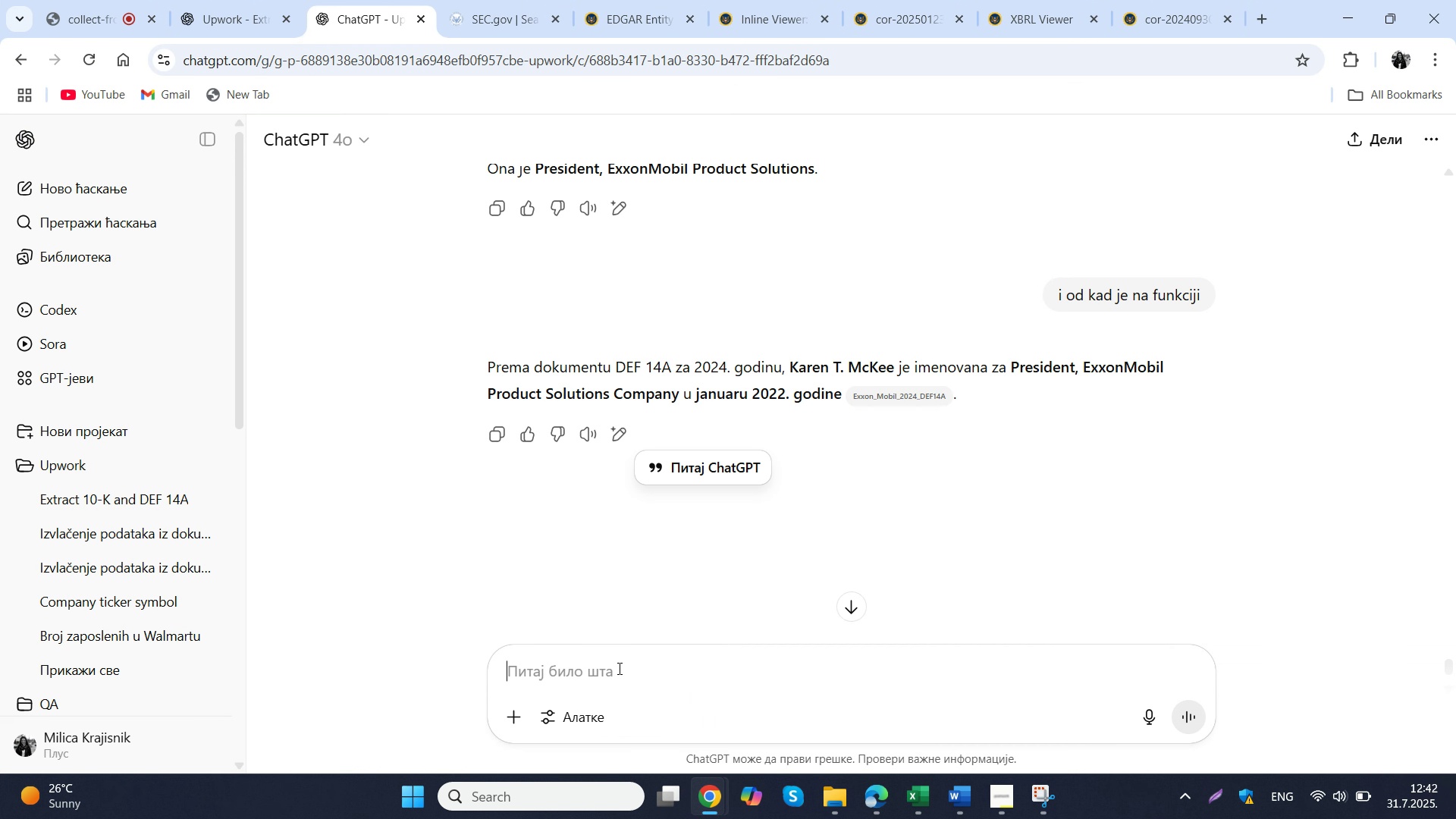 
key(Control+ControlLeft)
 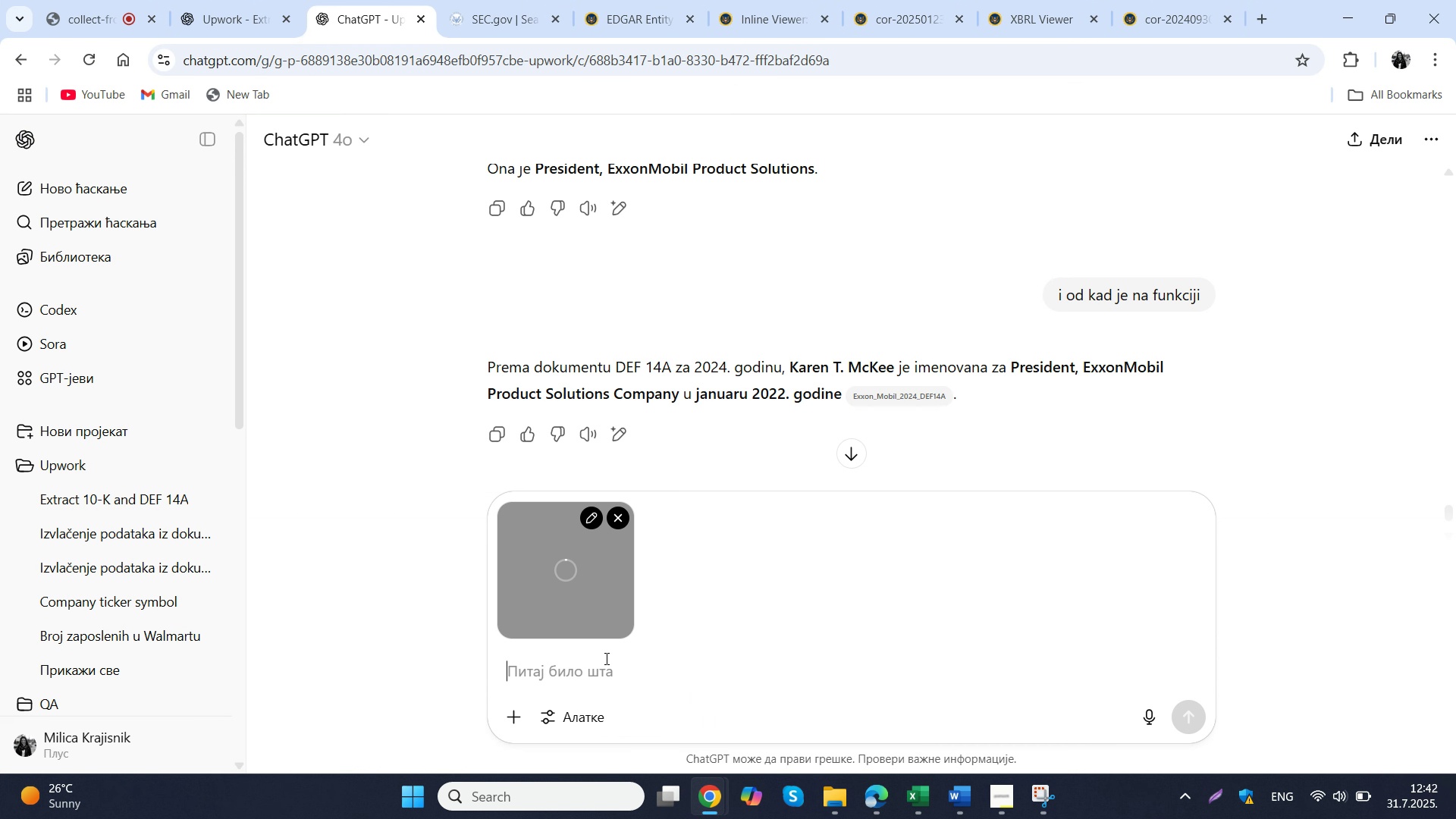 
key(Control+V)
 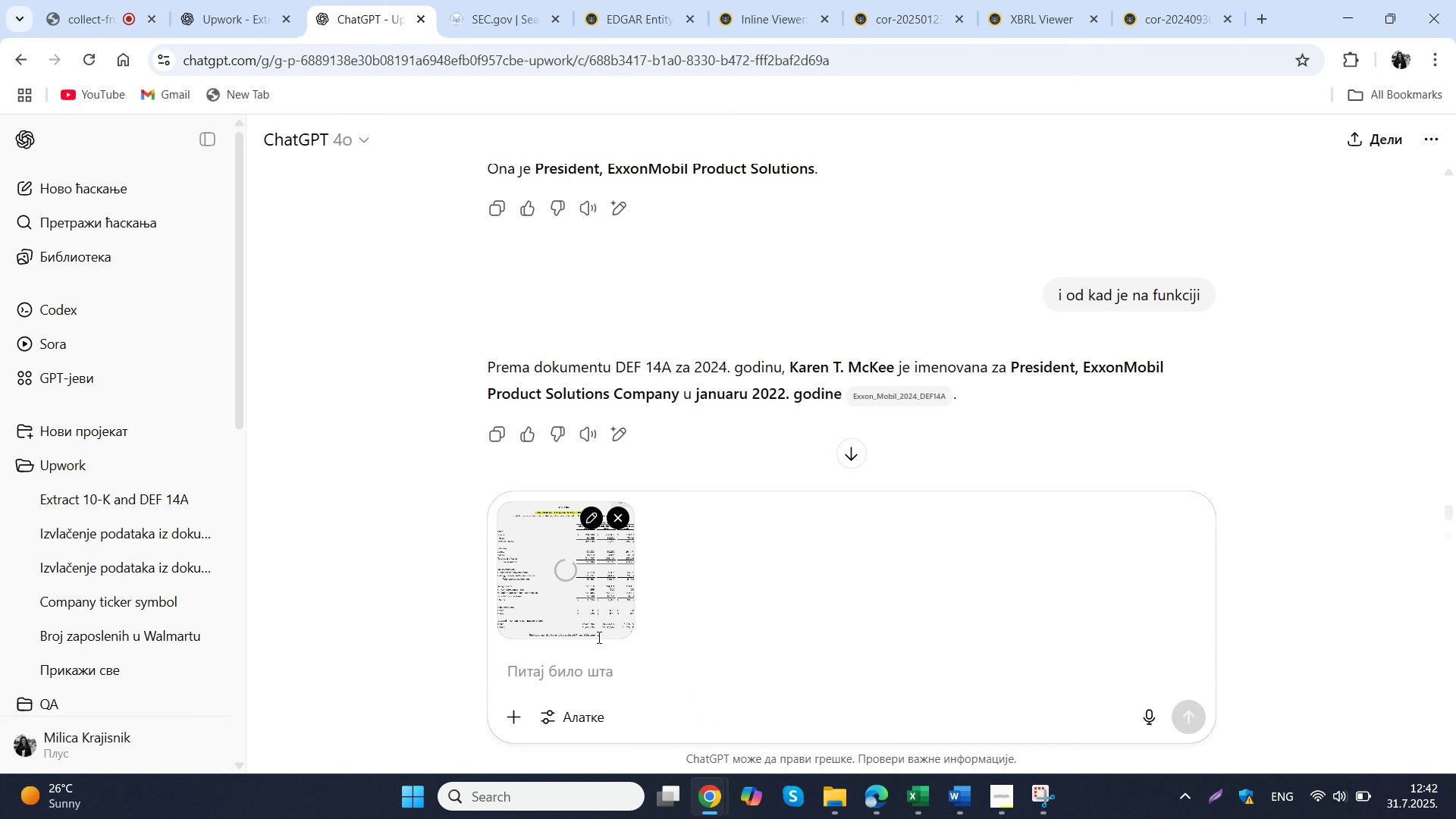 
type(koji je total revenue)
 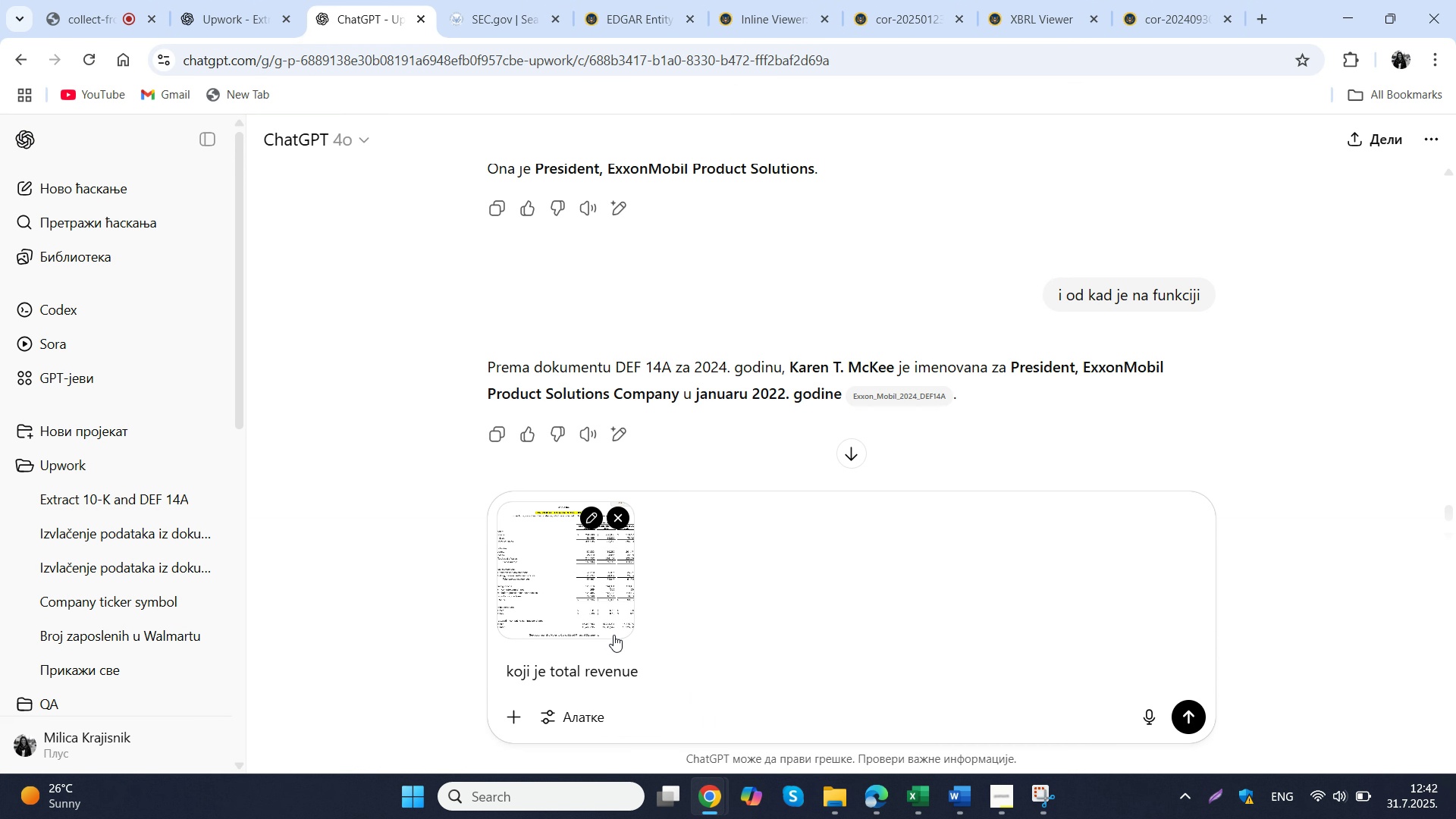 
key(Enter)
 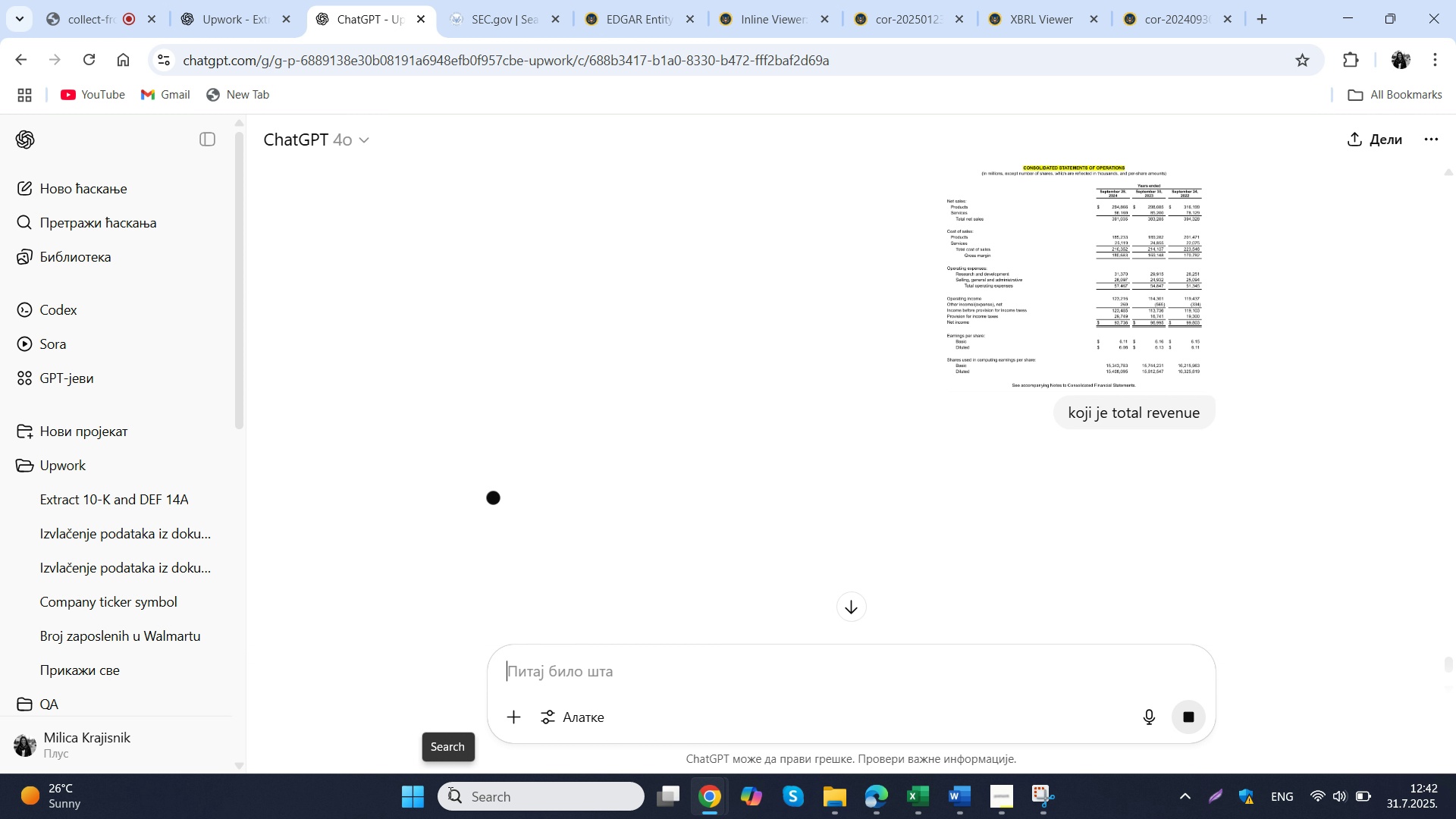 
wait(10.82)
 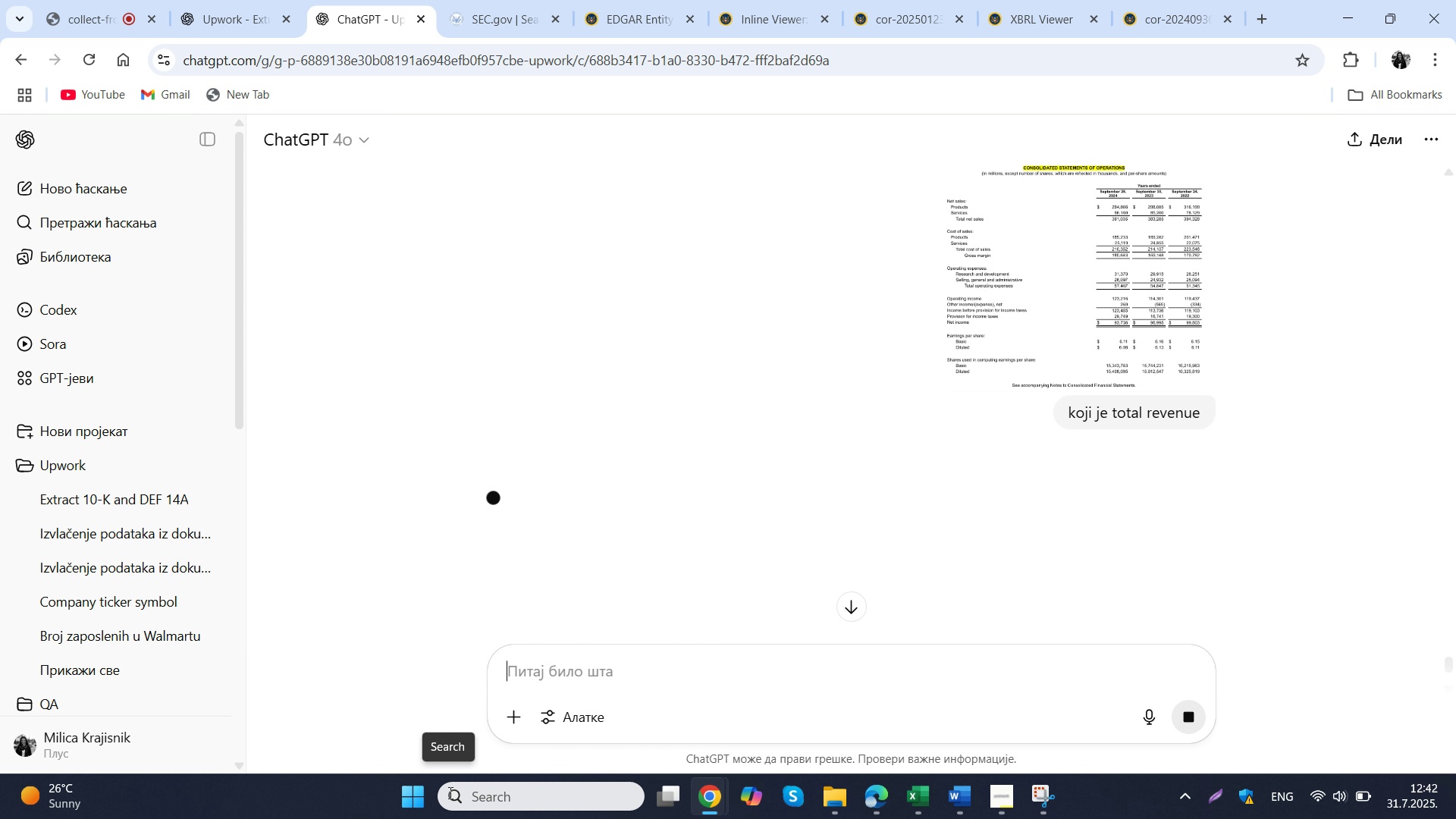 
scroll: coordinate [449, 792], scroll_direction: down, amount: 4.0
 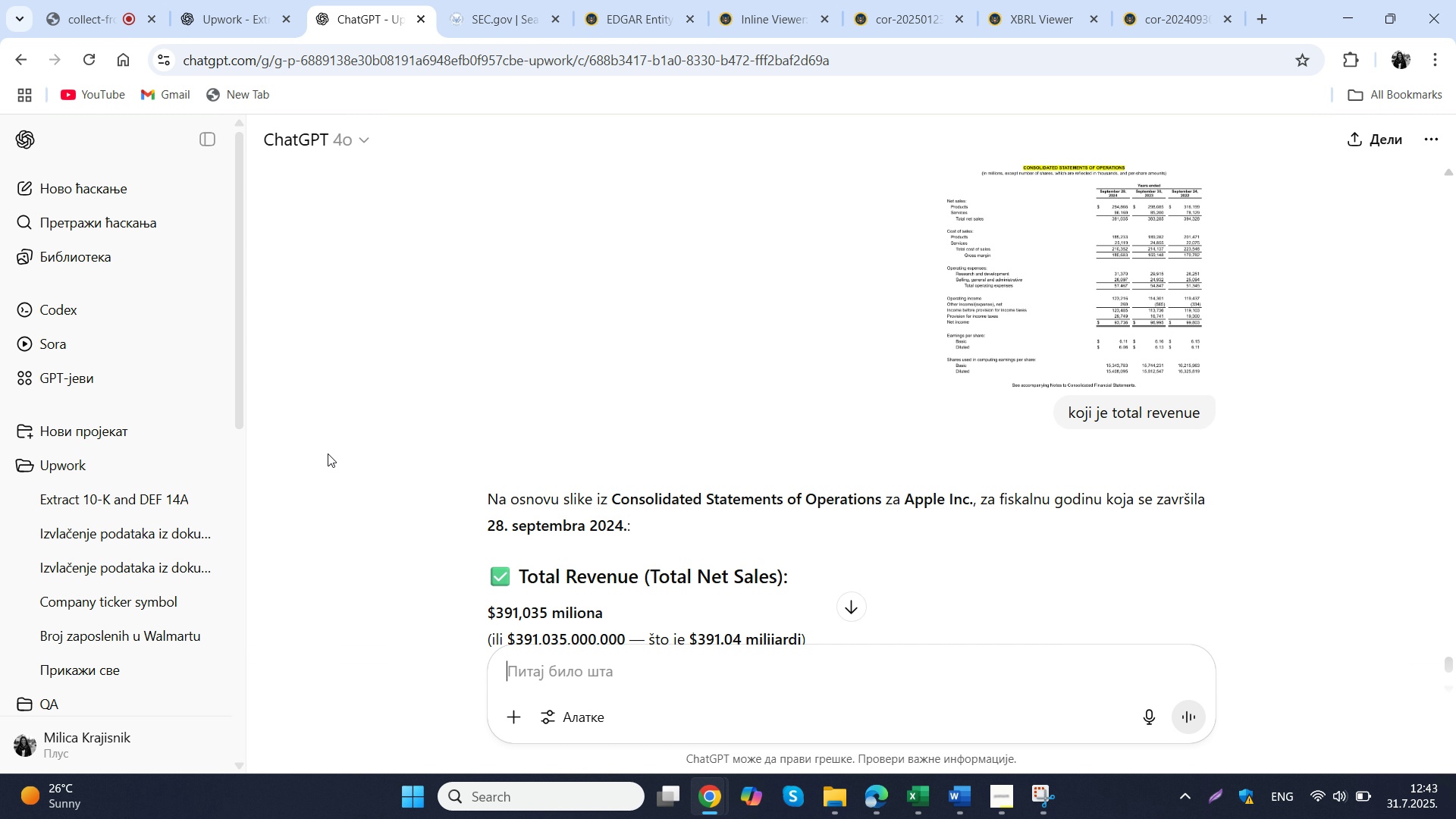 
left_click([329, 453])
 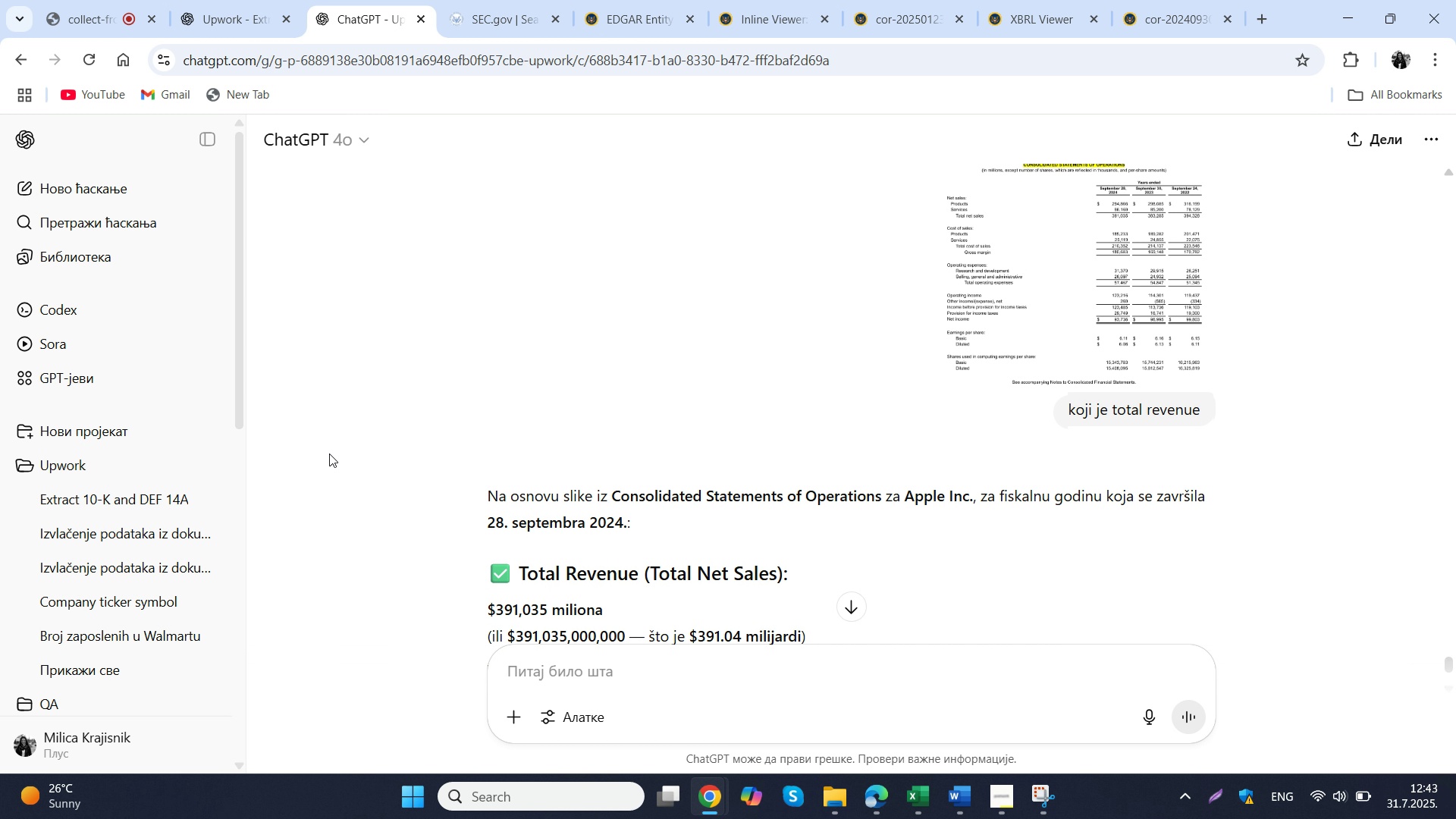 
scroll: coordinate [329, 453], scroll_direction: down, amount: 1.0
 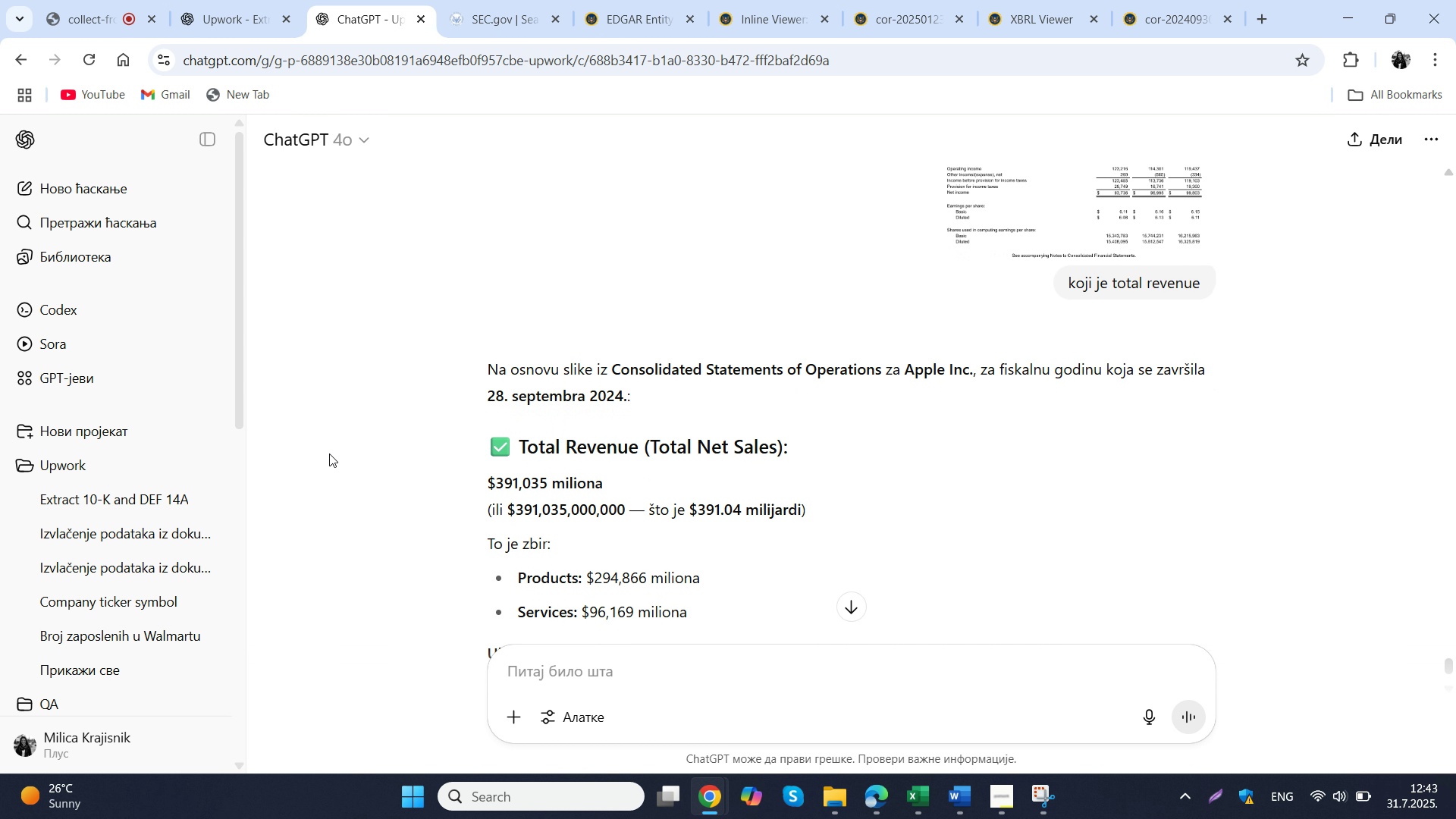 
wait(5.52)
 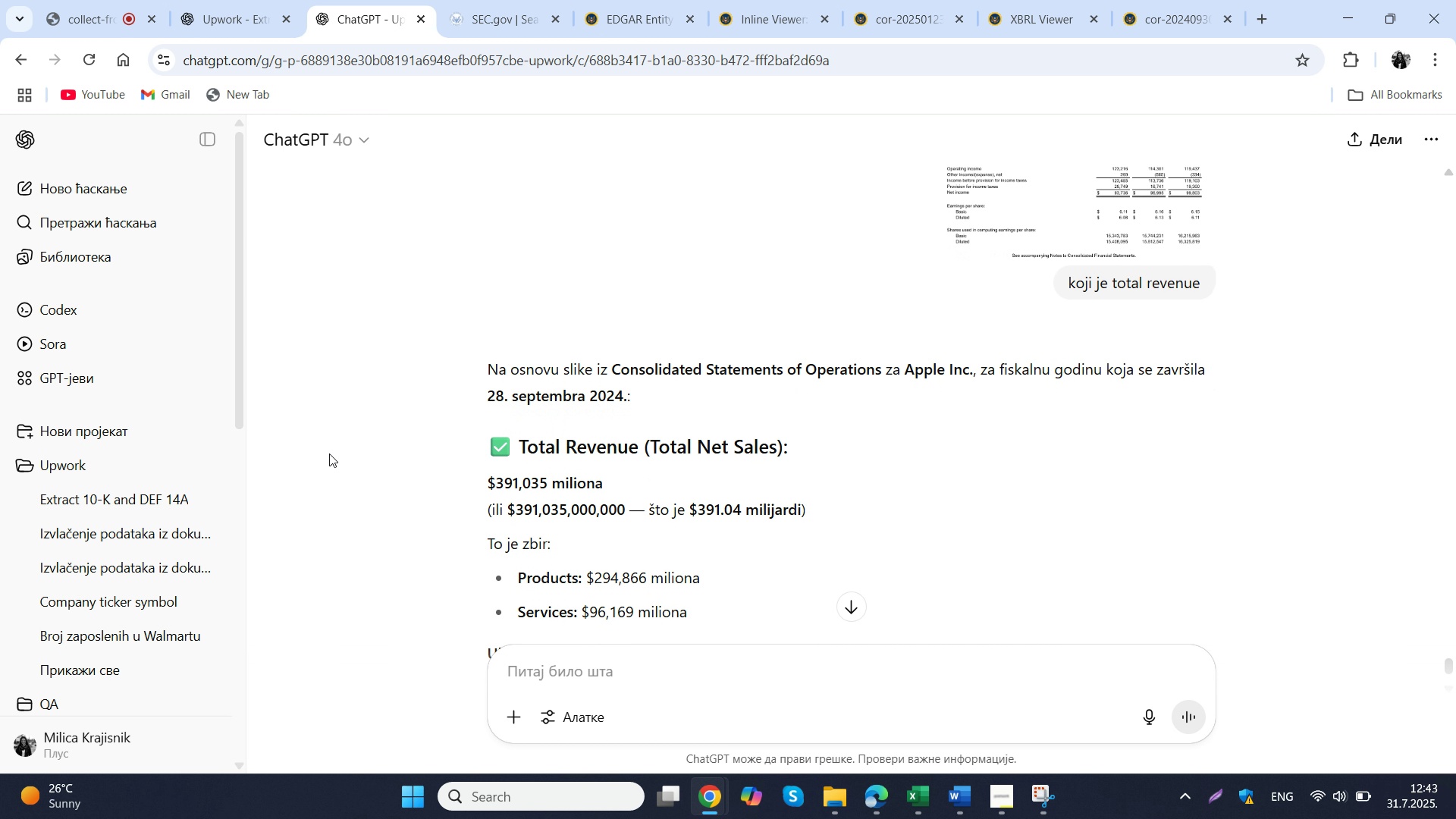 
scroll: coordinate [330, 422], scroll_direction: down, amount: 2.0
 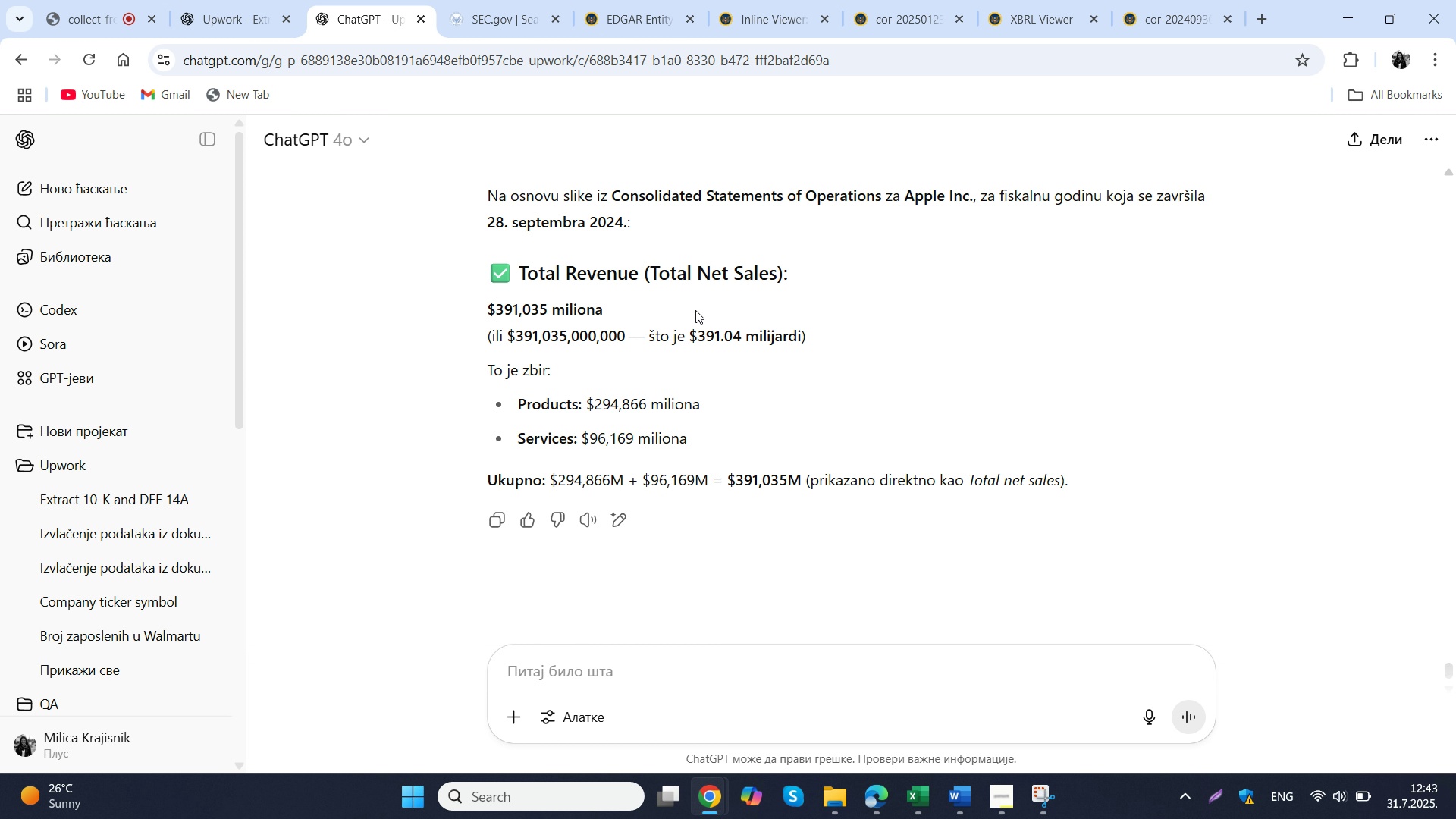 
wait(7.37)
 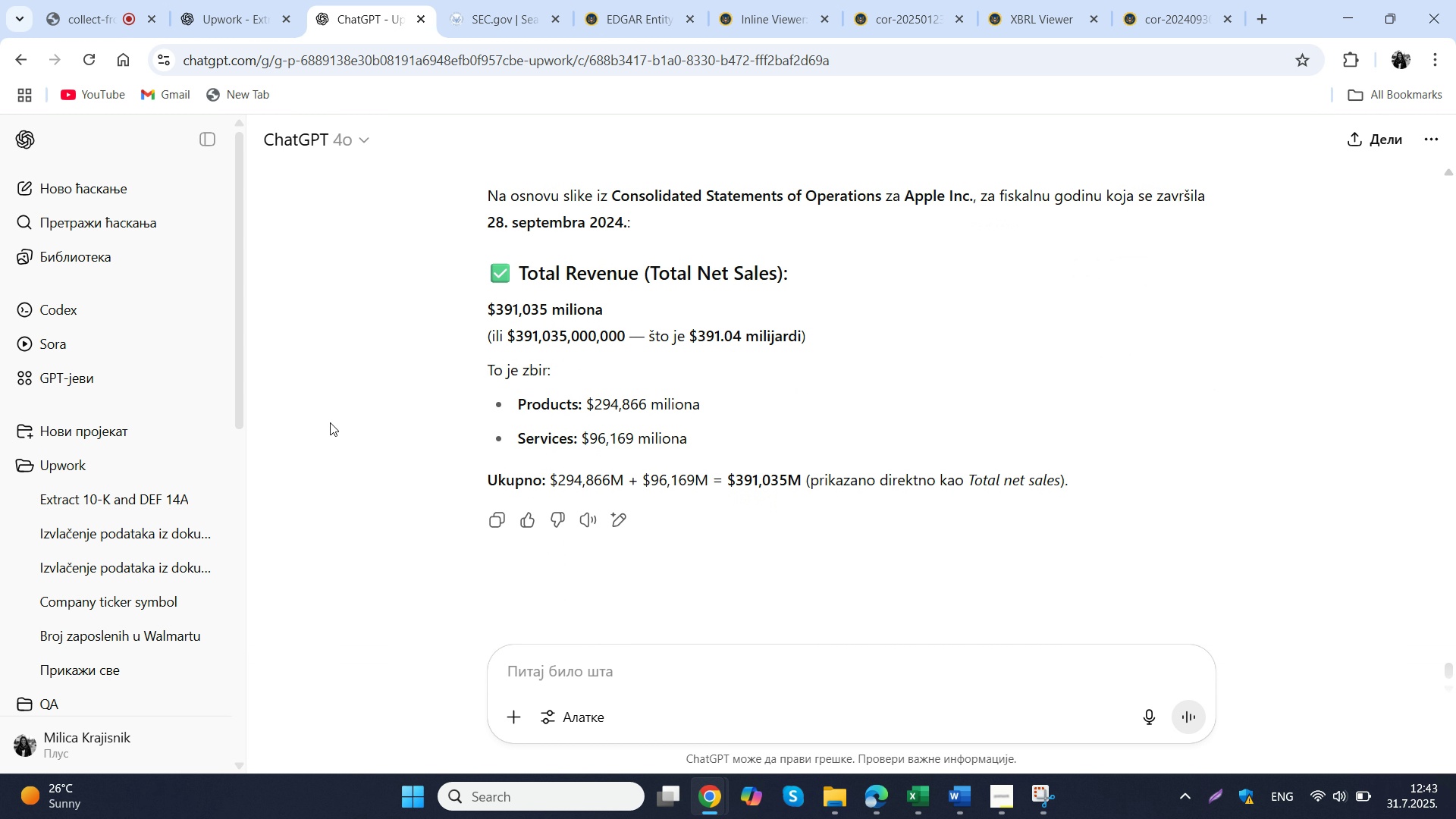 
left_click_drag(start_coordinate=[480, 312], to_coordinate=[546, 307])
 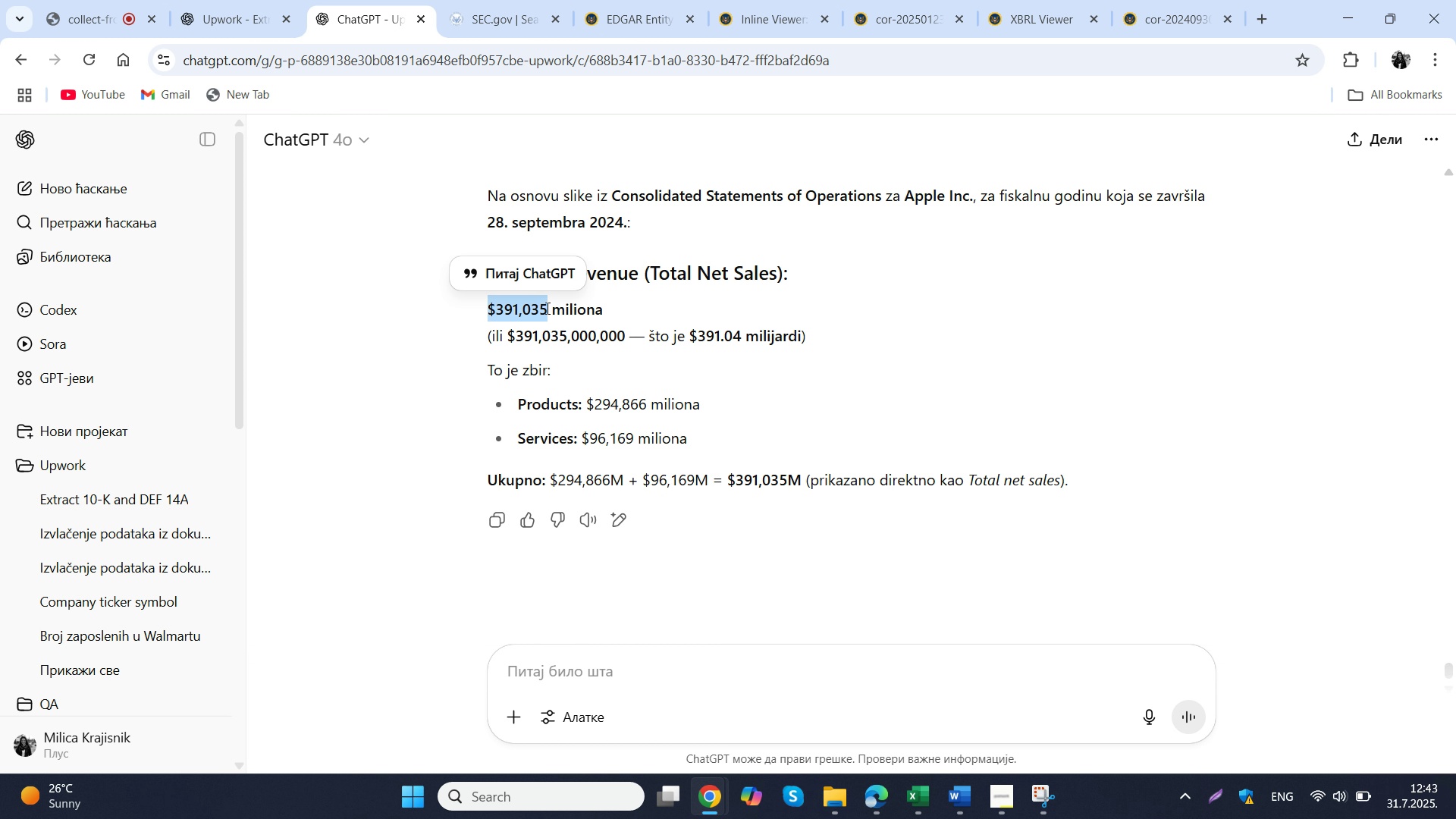 
key(Control+C)
 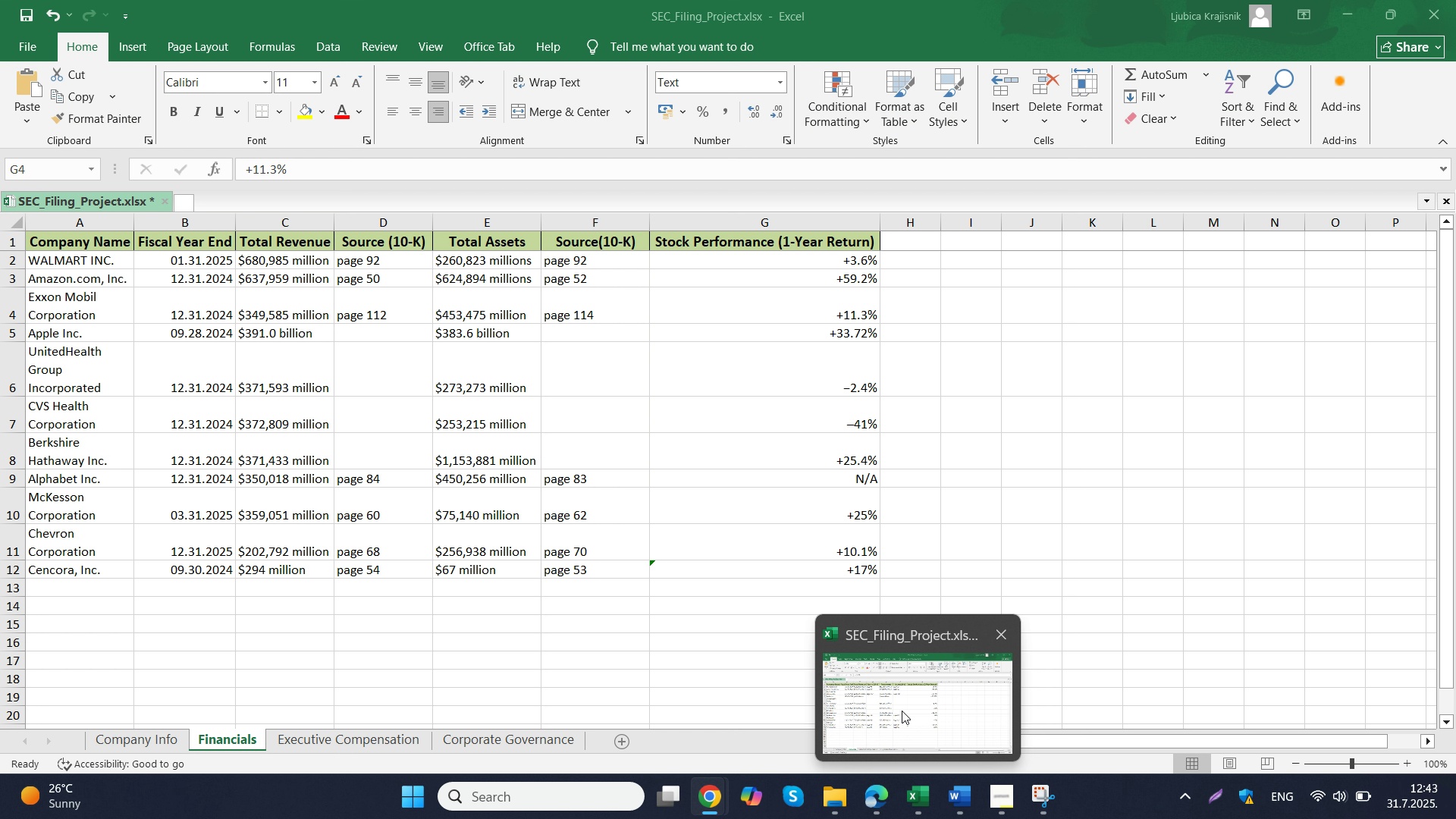 
wait(8.18)
 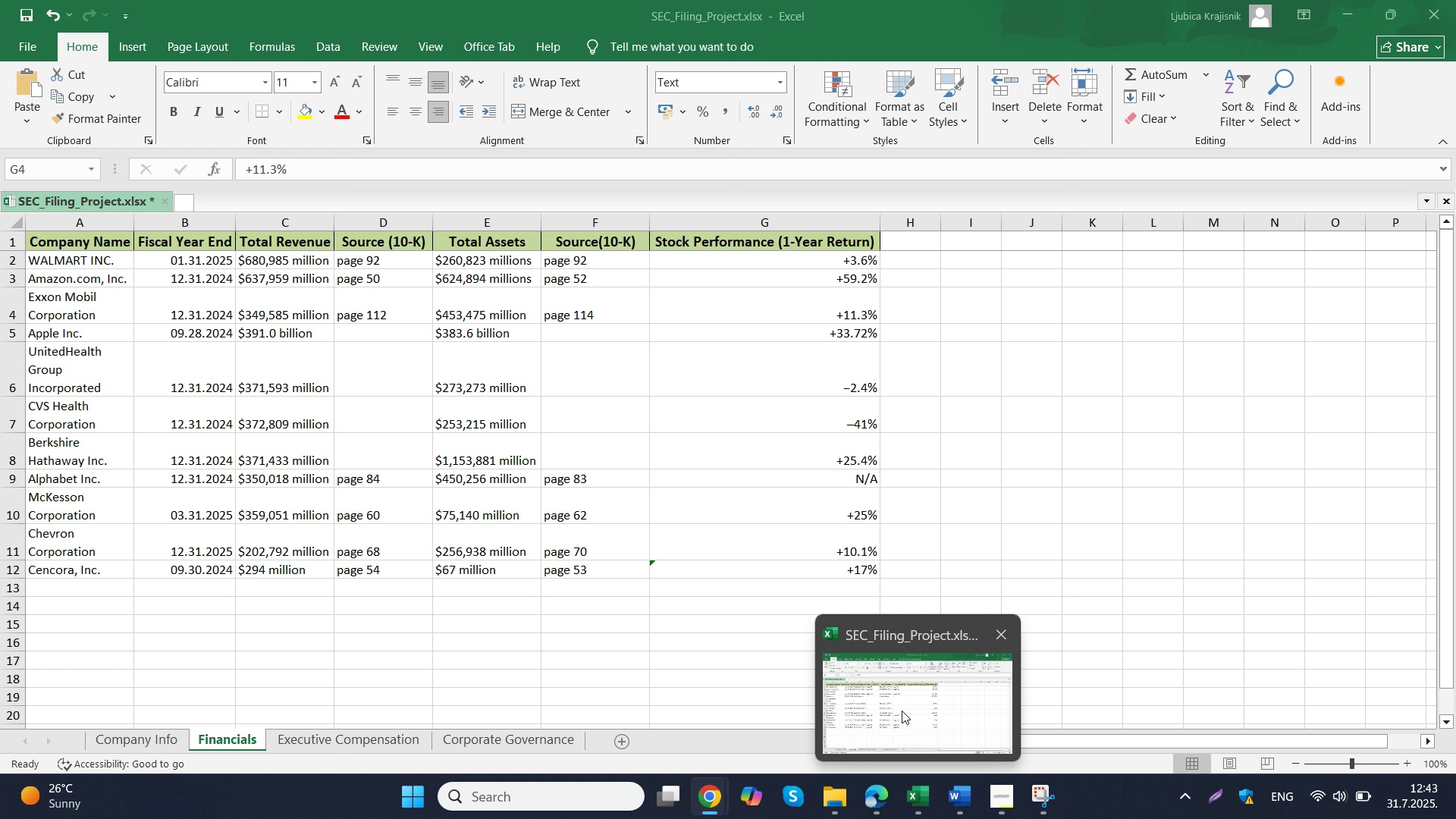 
left_click([880, 789])
 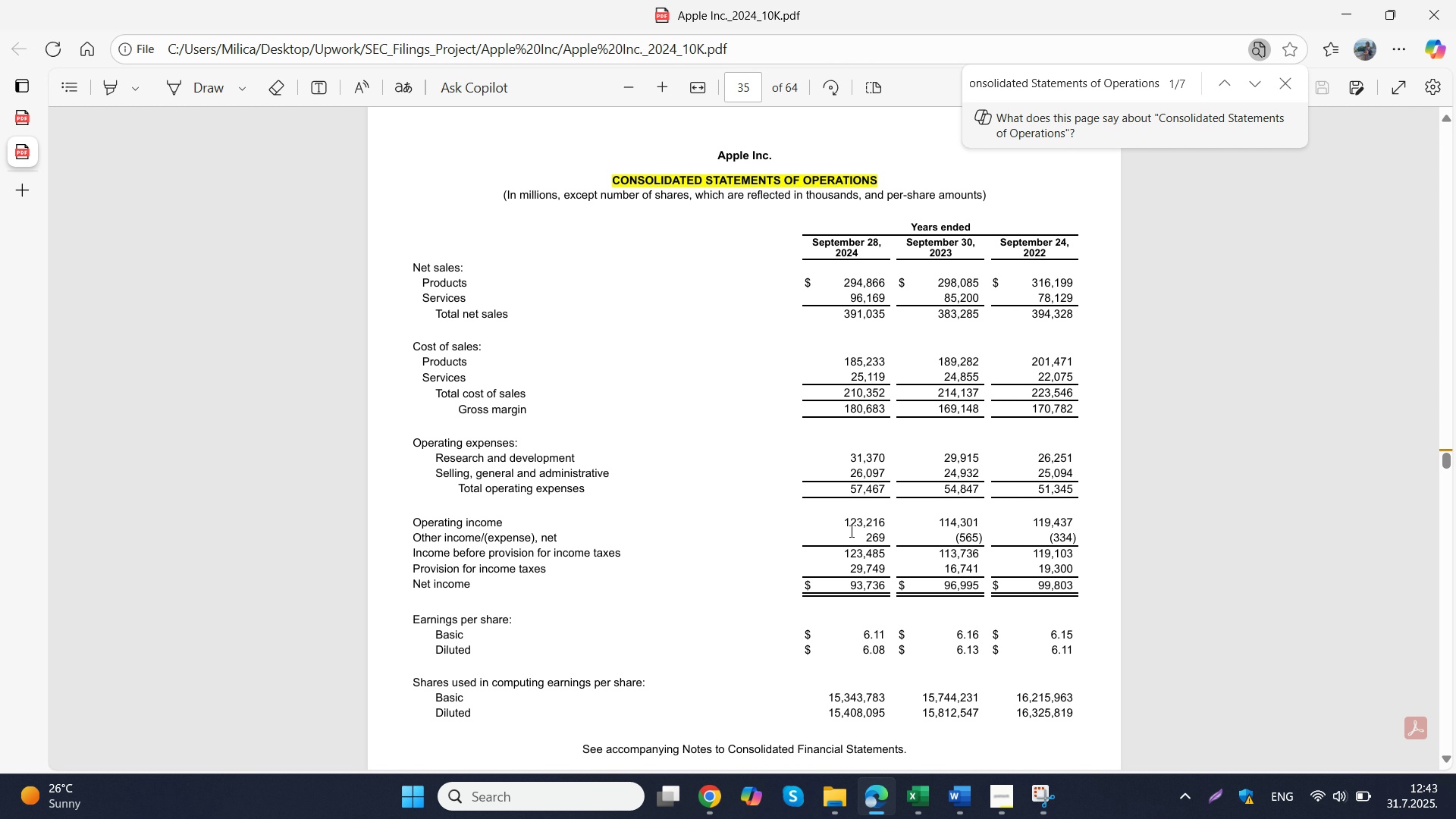 
wait(6.51)
 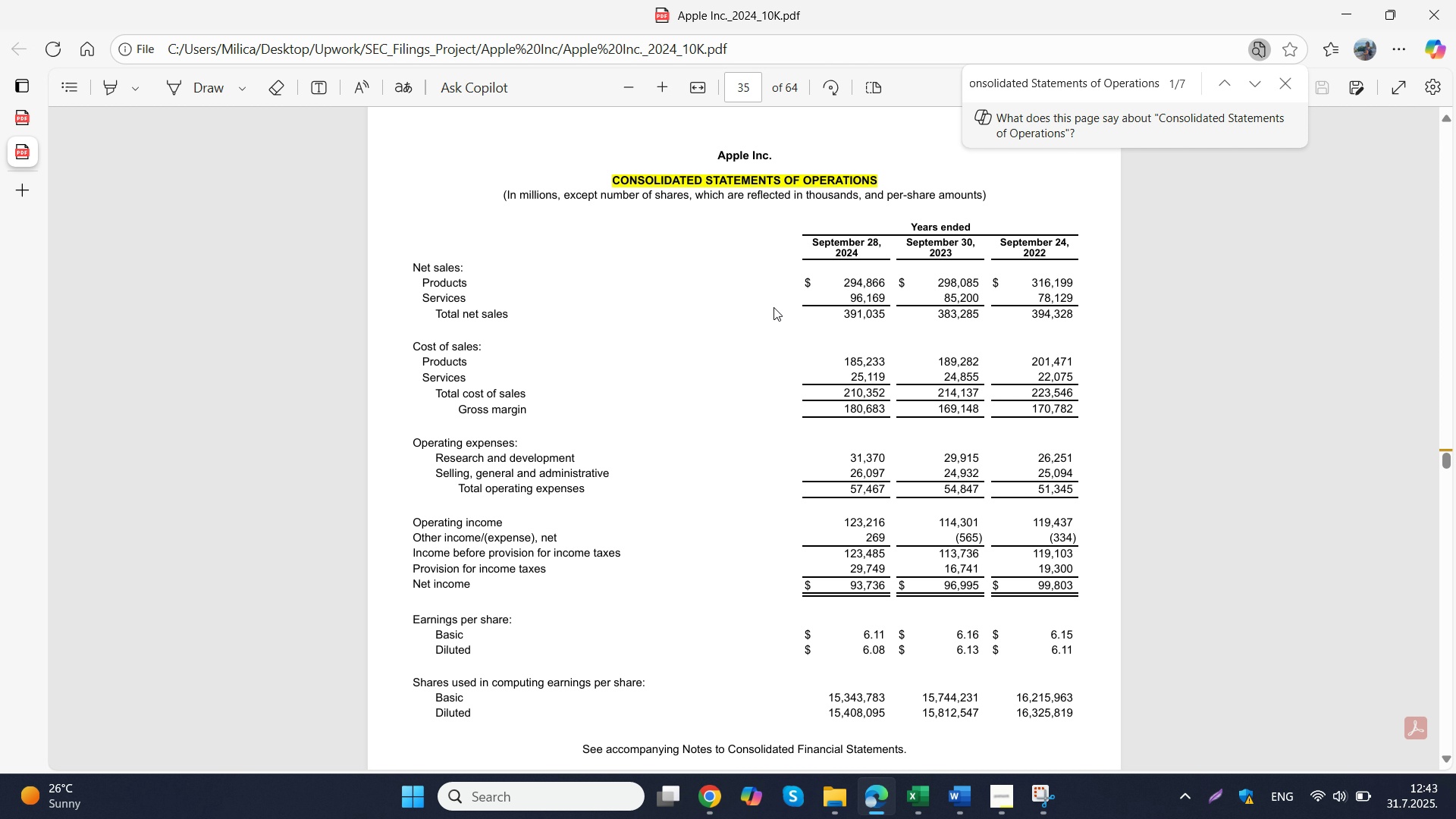 
left_click([920, 811])
 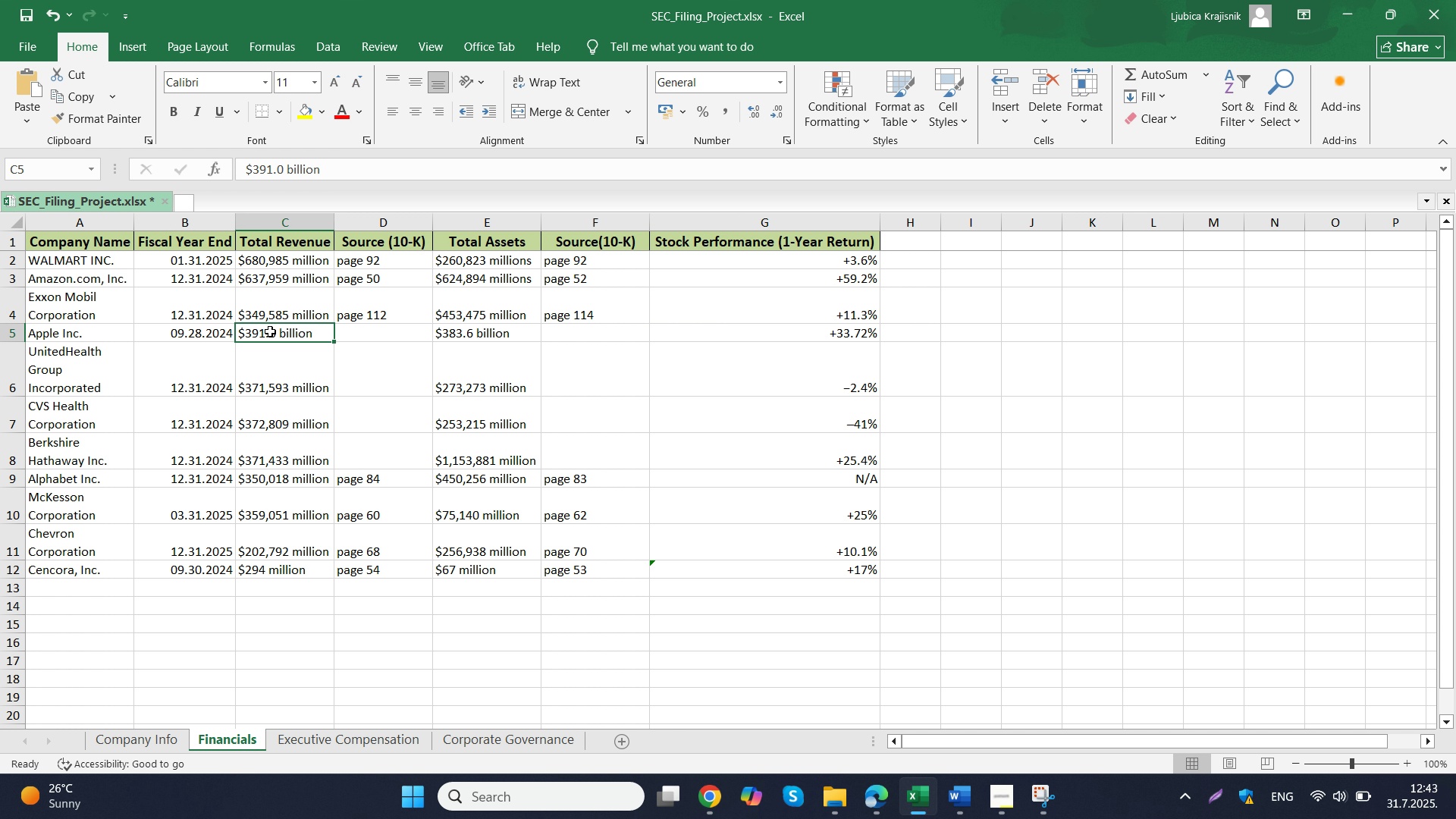 
double_click([270, 331])
 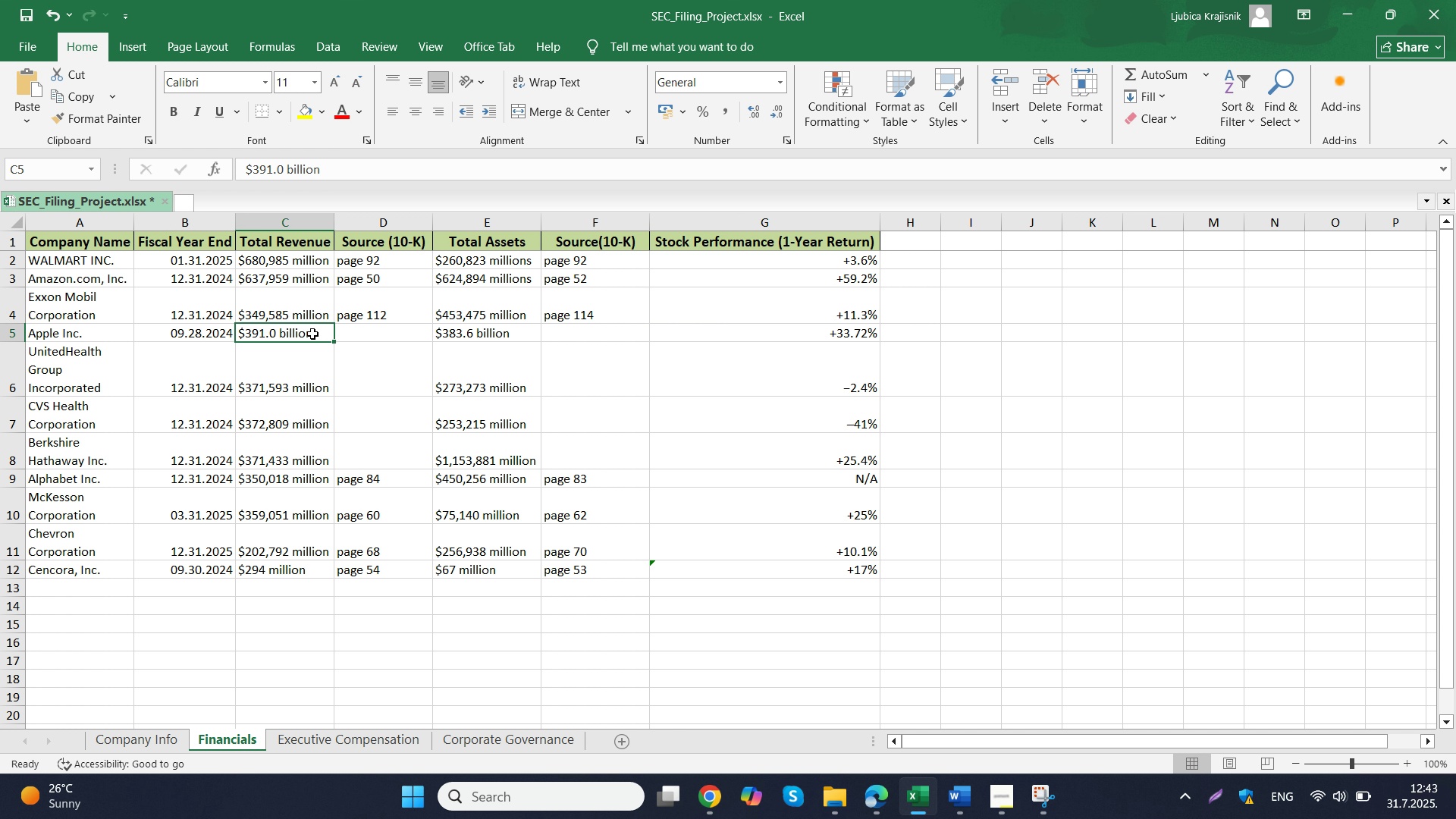 
double_click([312, 334])
 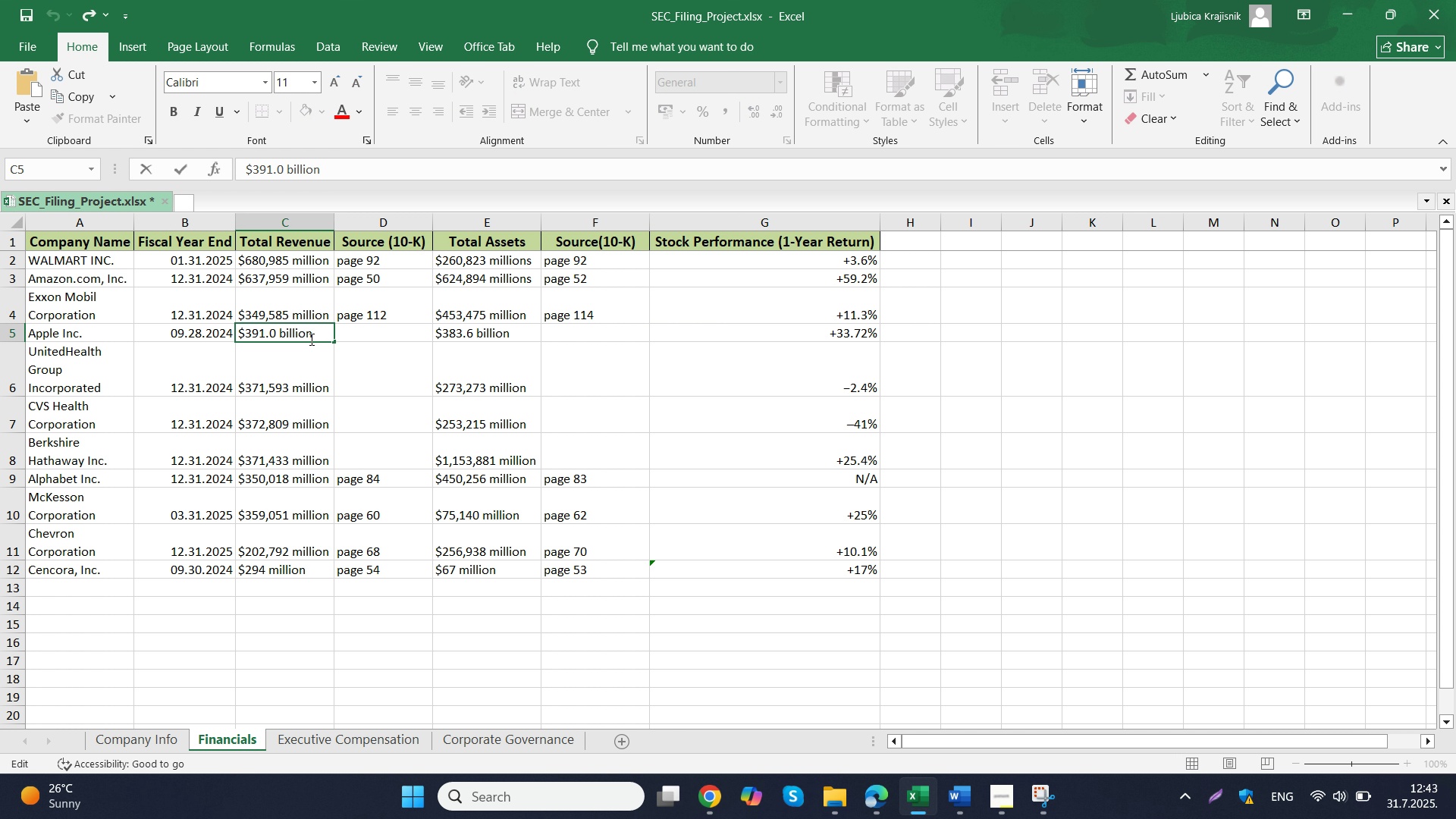 
left_click_drag(start_coordinate=[320, 336], to_coordinate=[248, 340])
 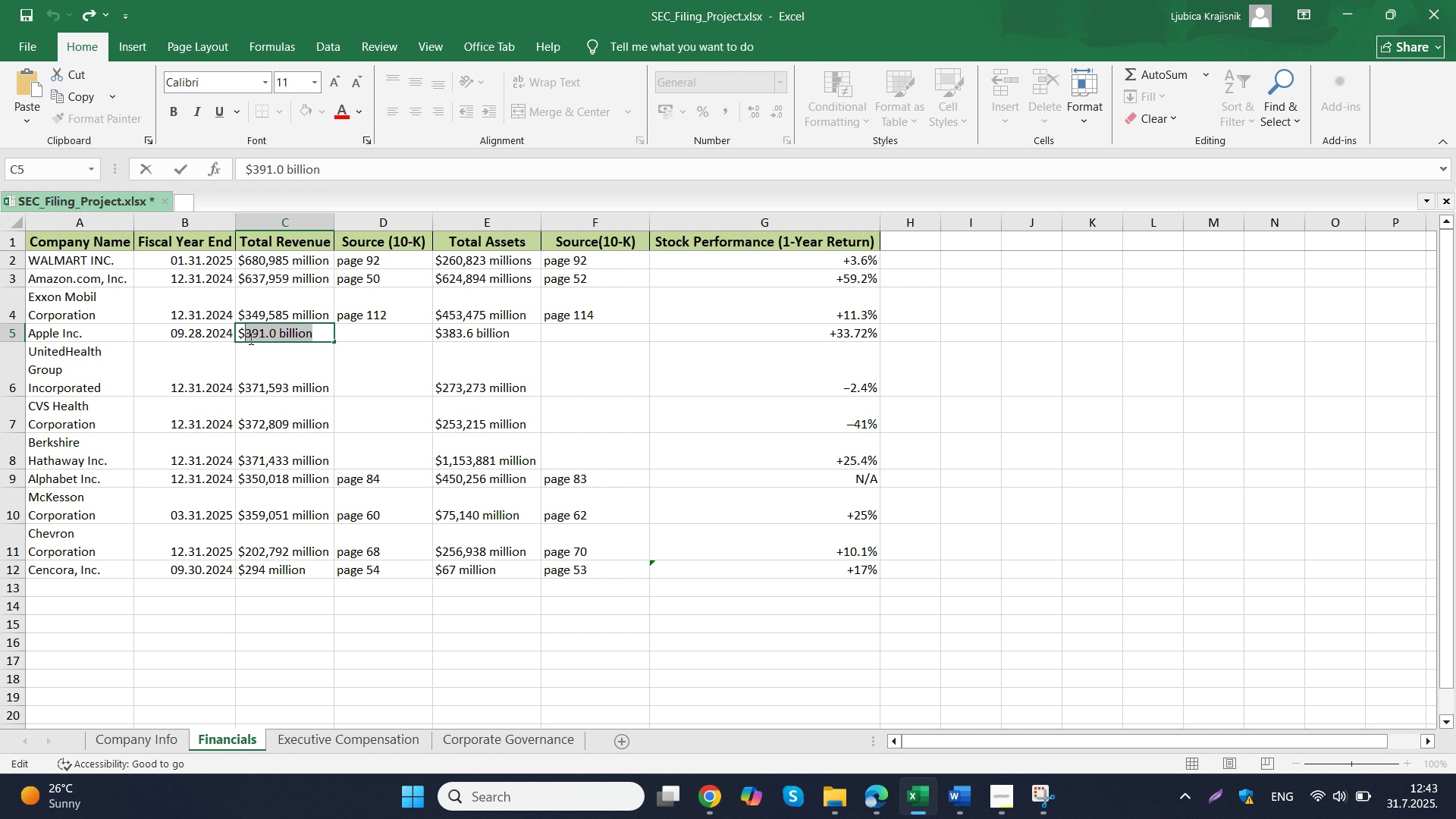 
key(Control+V)
 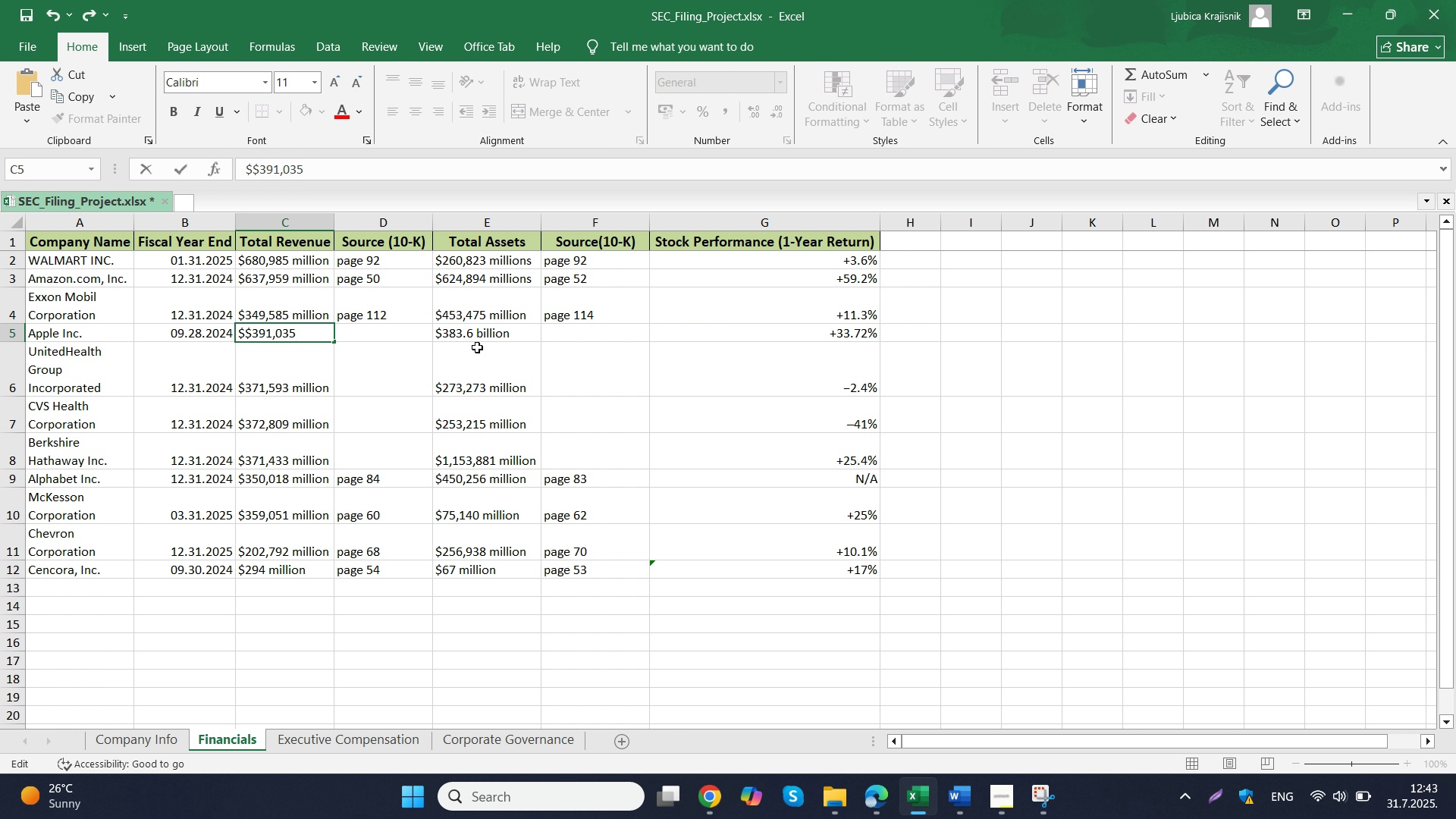 
type( million)
key(Tab)
 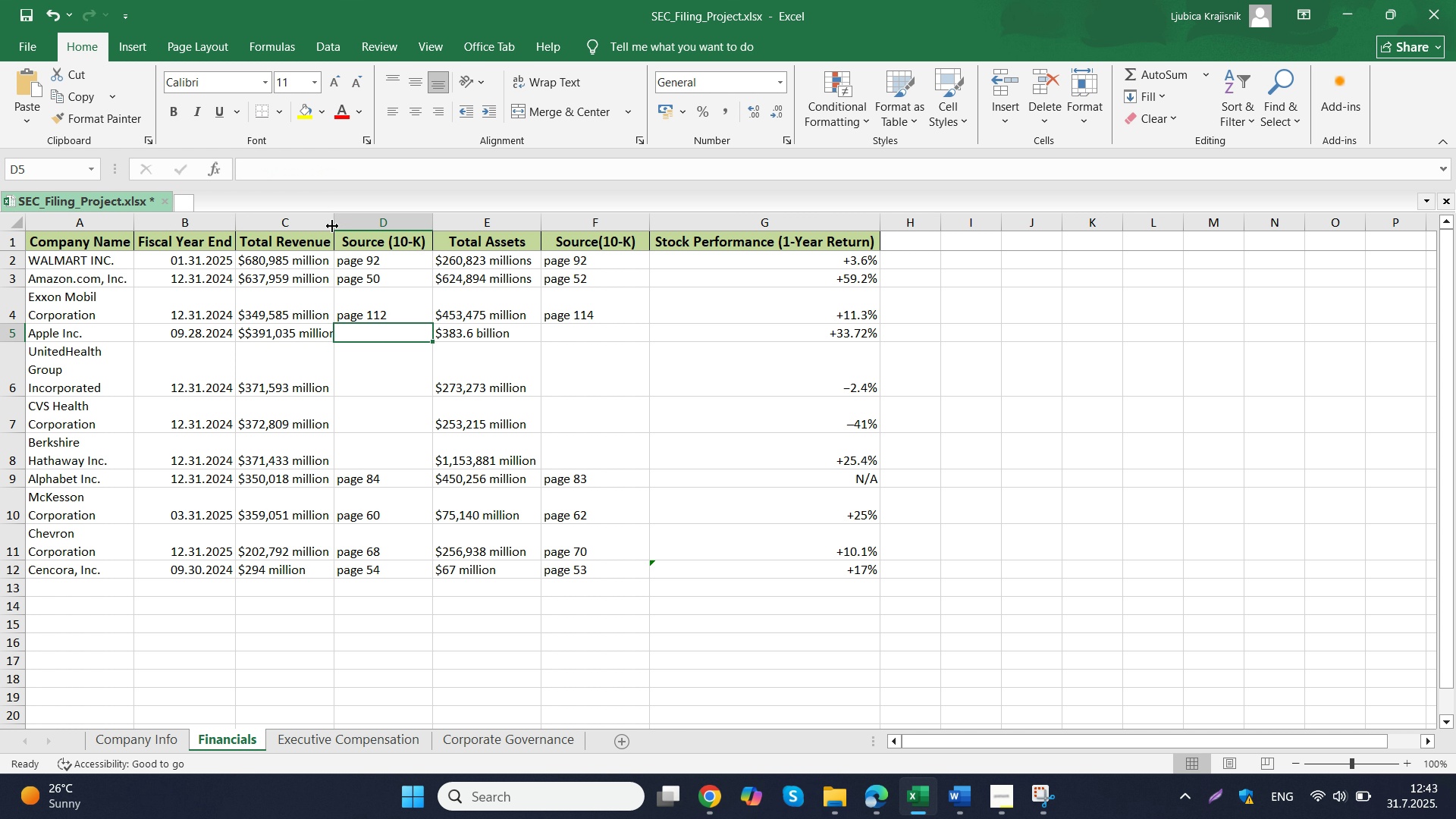 
double_click([249, 331])
 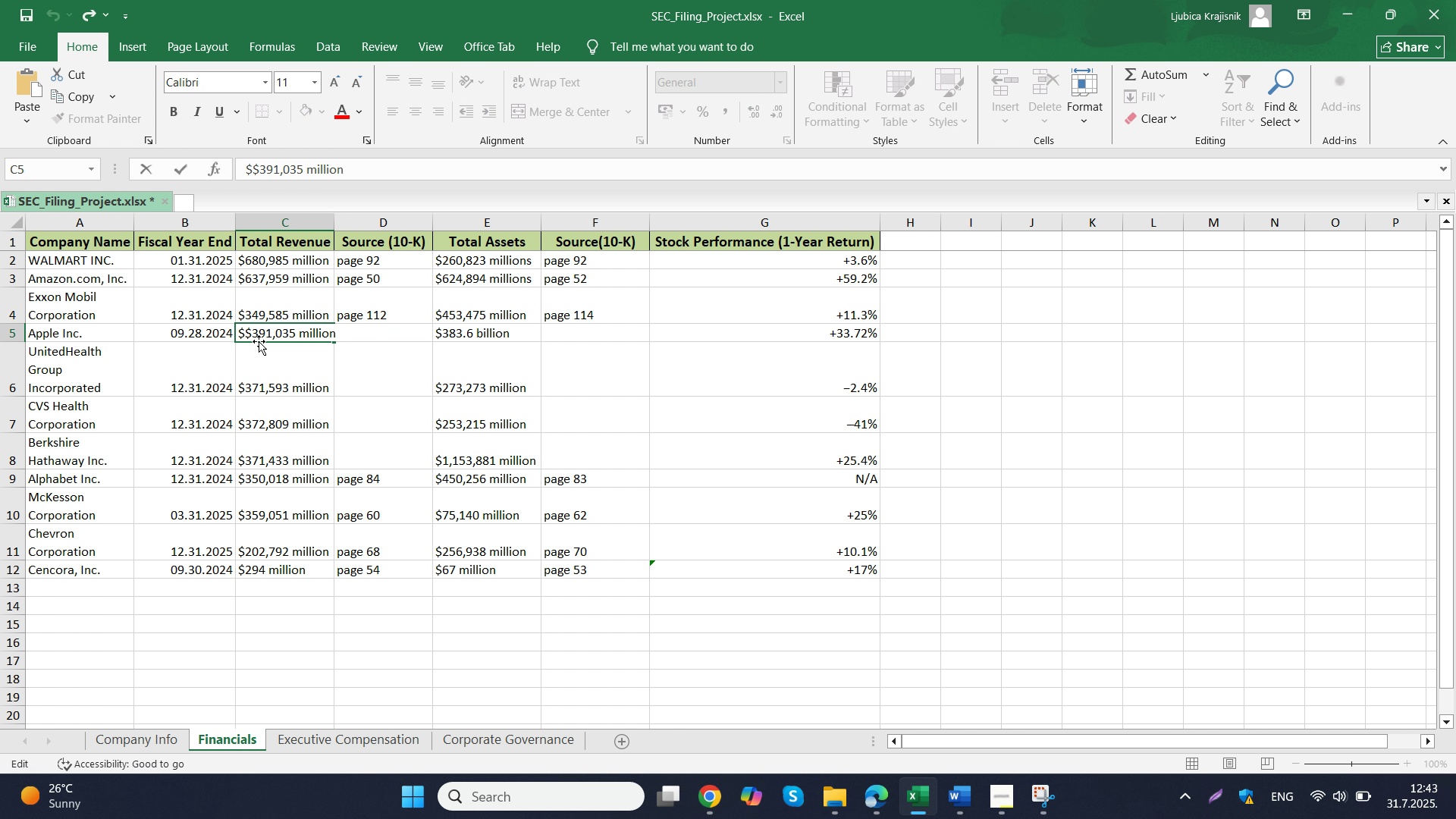 
key(Backspace)
 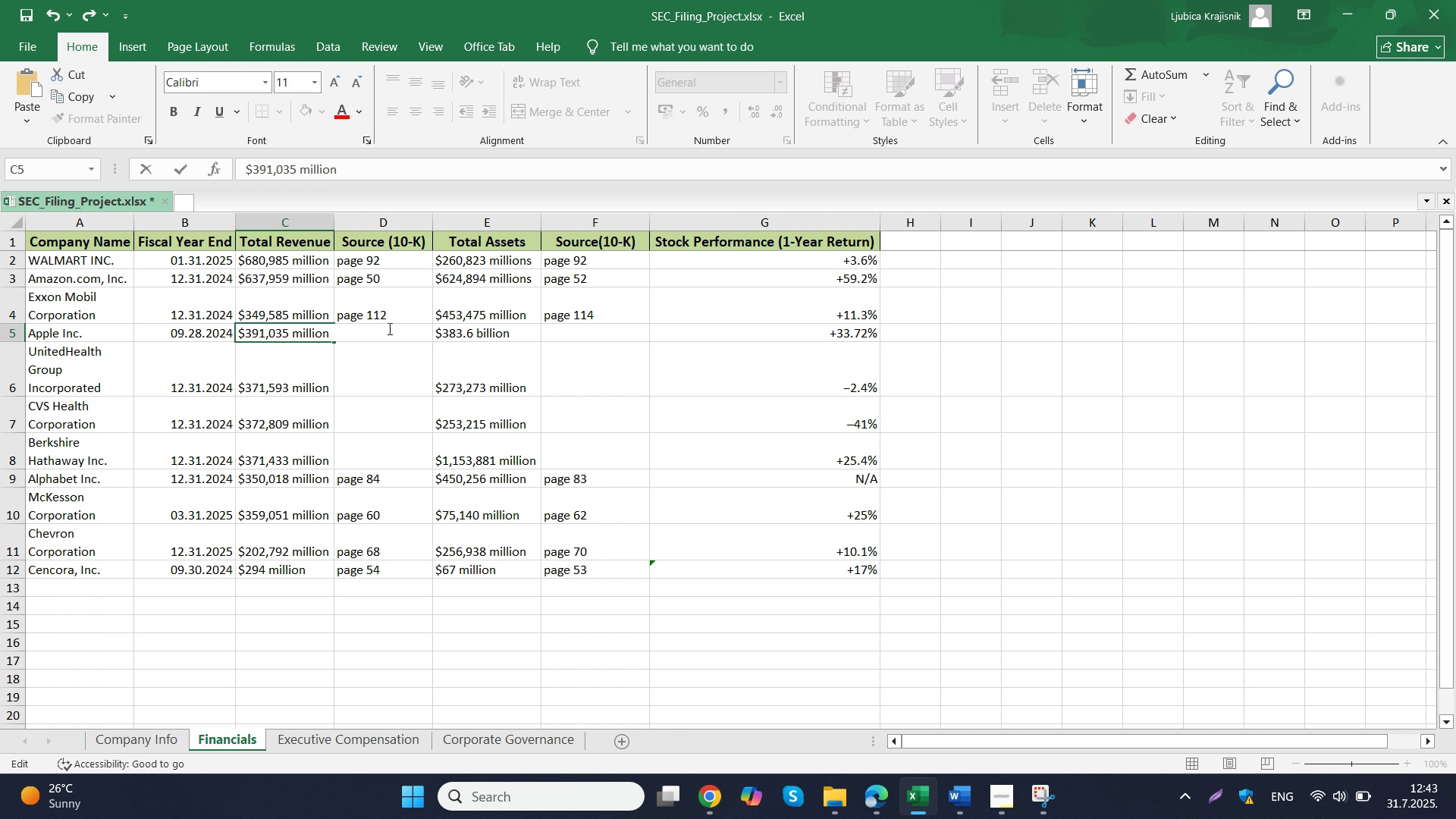 
double_click([388, 328])
 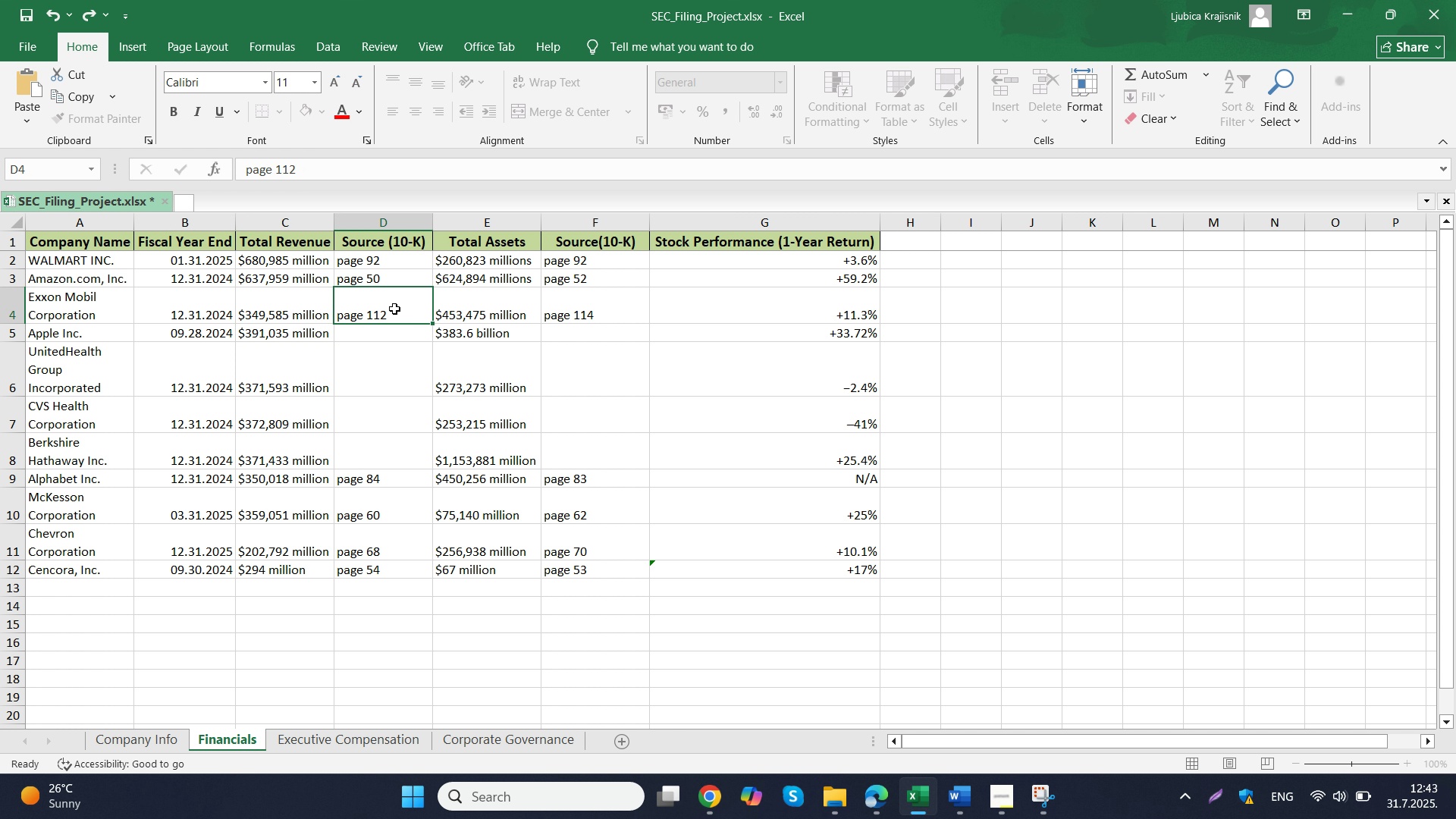 
triple_click([394, 309])
 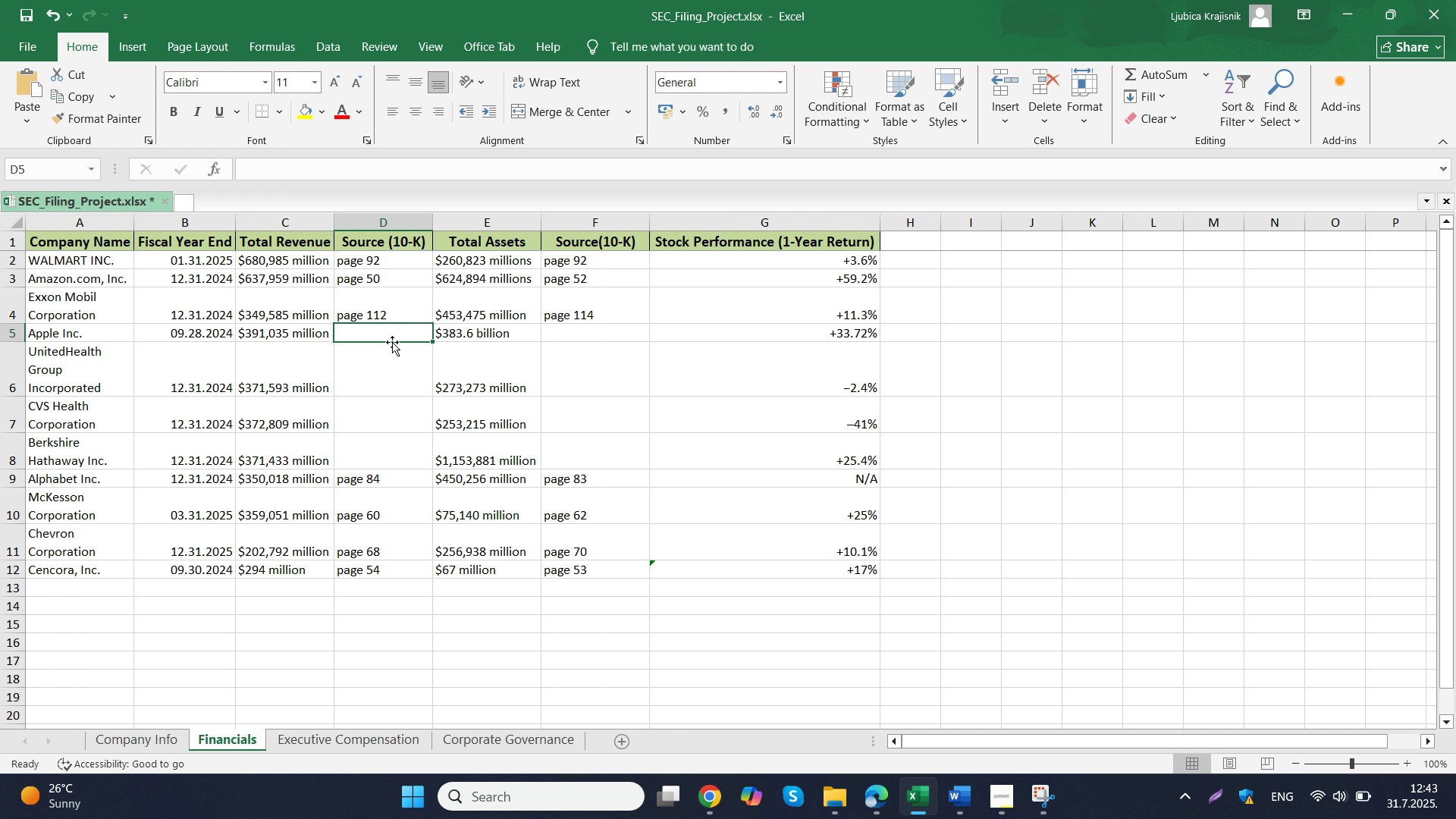 
triple_click([392, 340])
 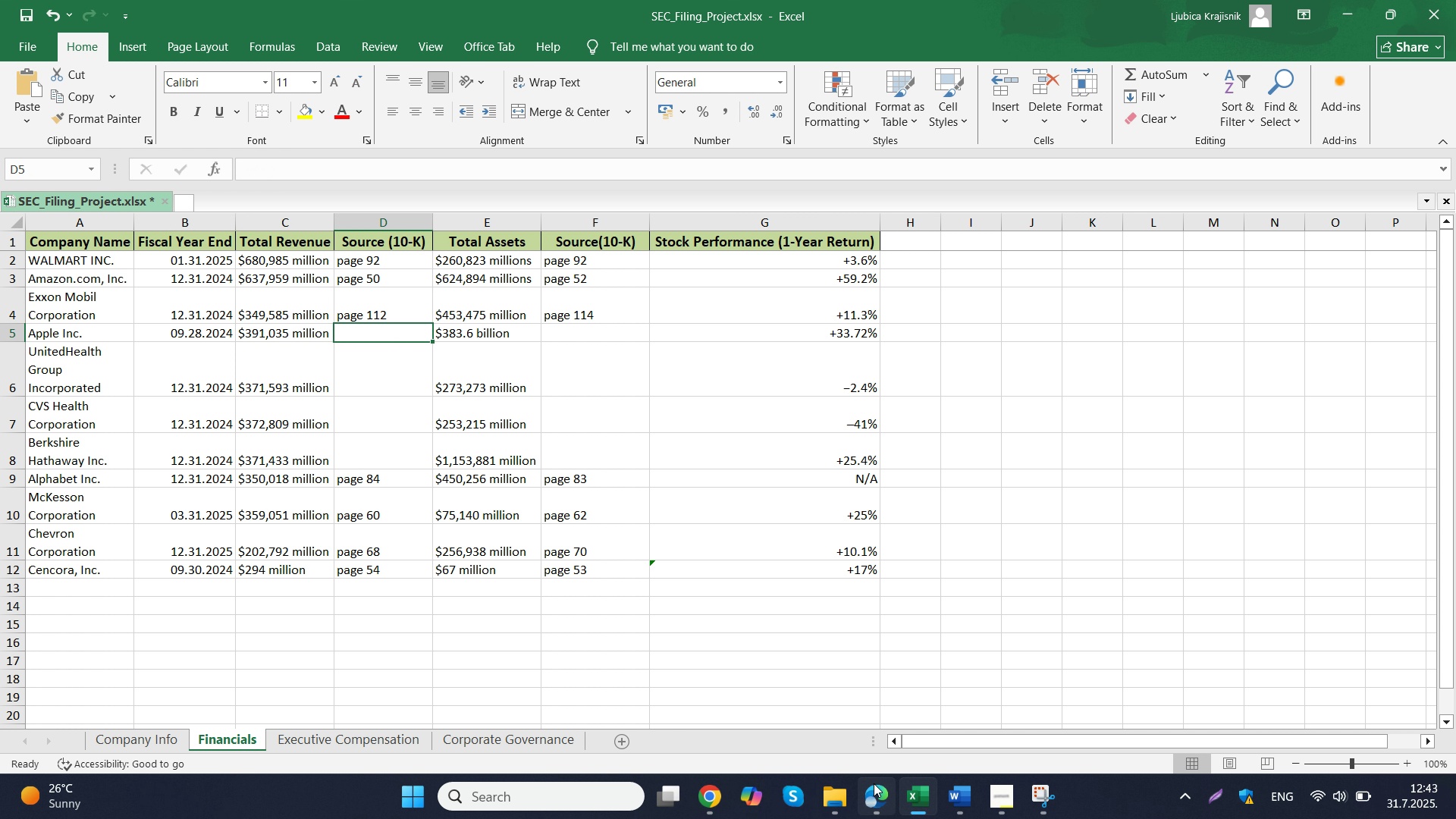 
left_click([874, 783])
 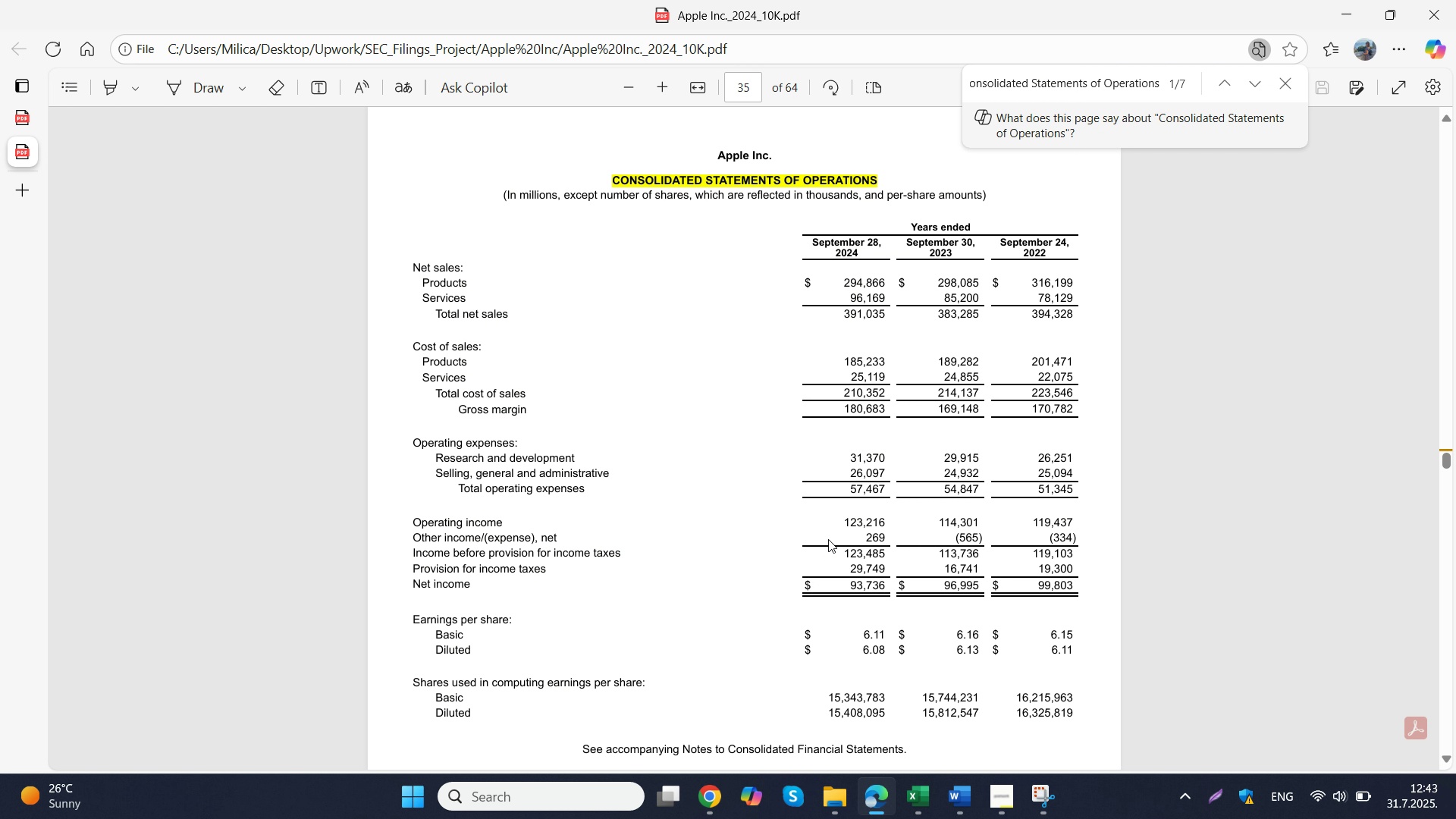 
scroll: coordinate [833, 558], scroll_direction: down, amount: 6.0
 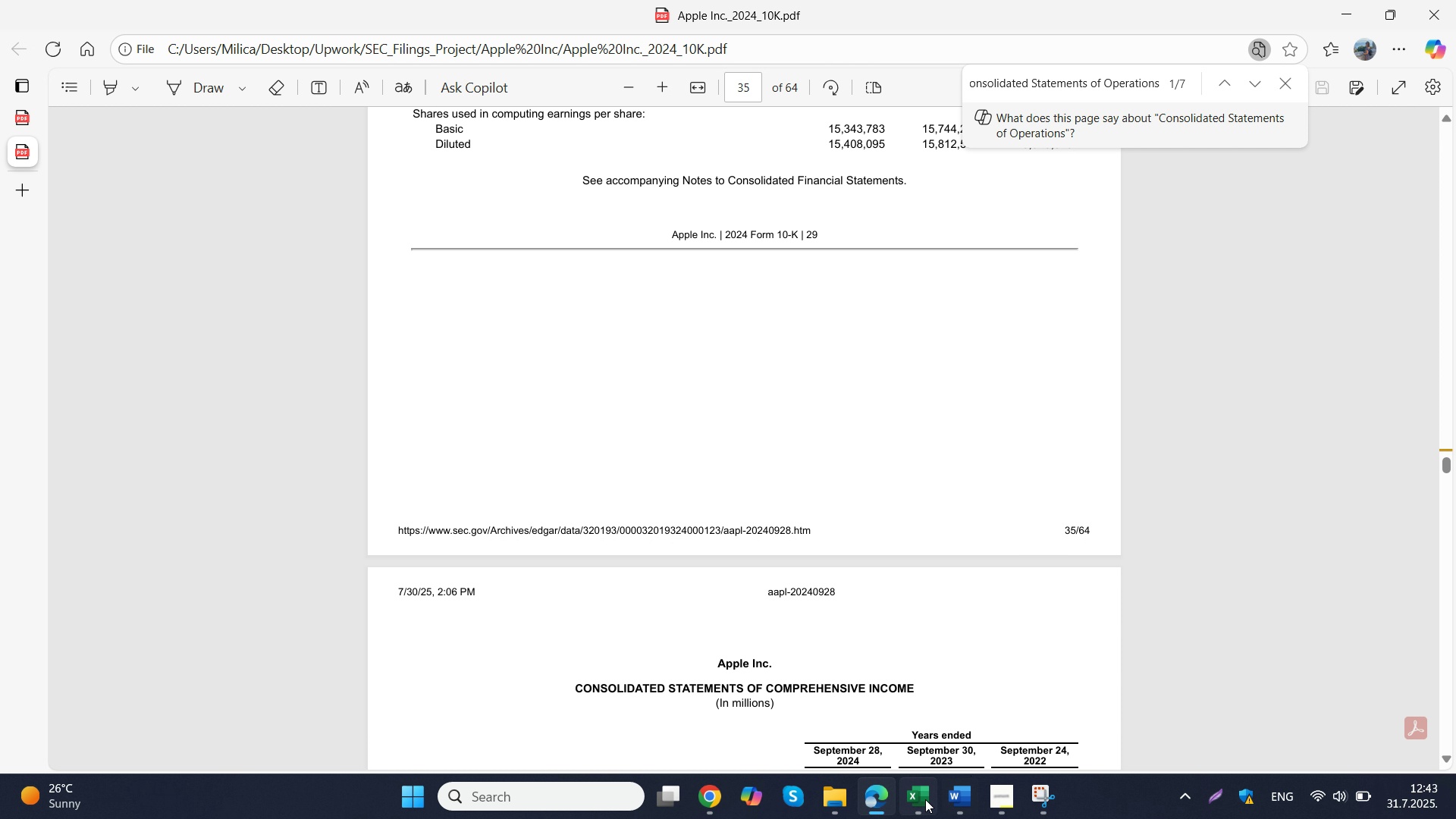 
left_click([924, 802])
 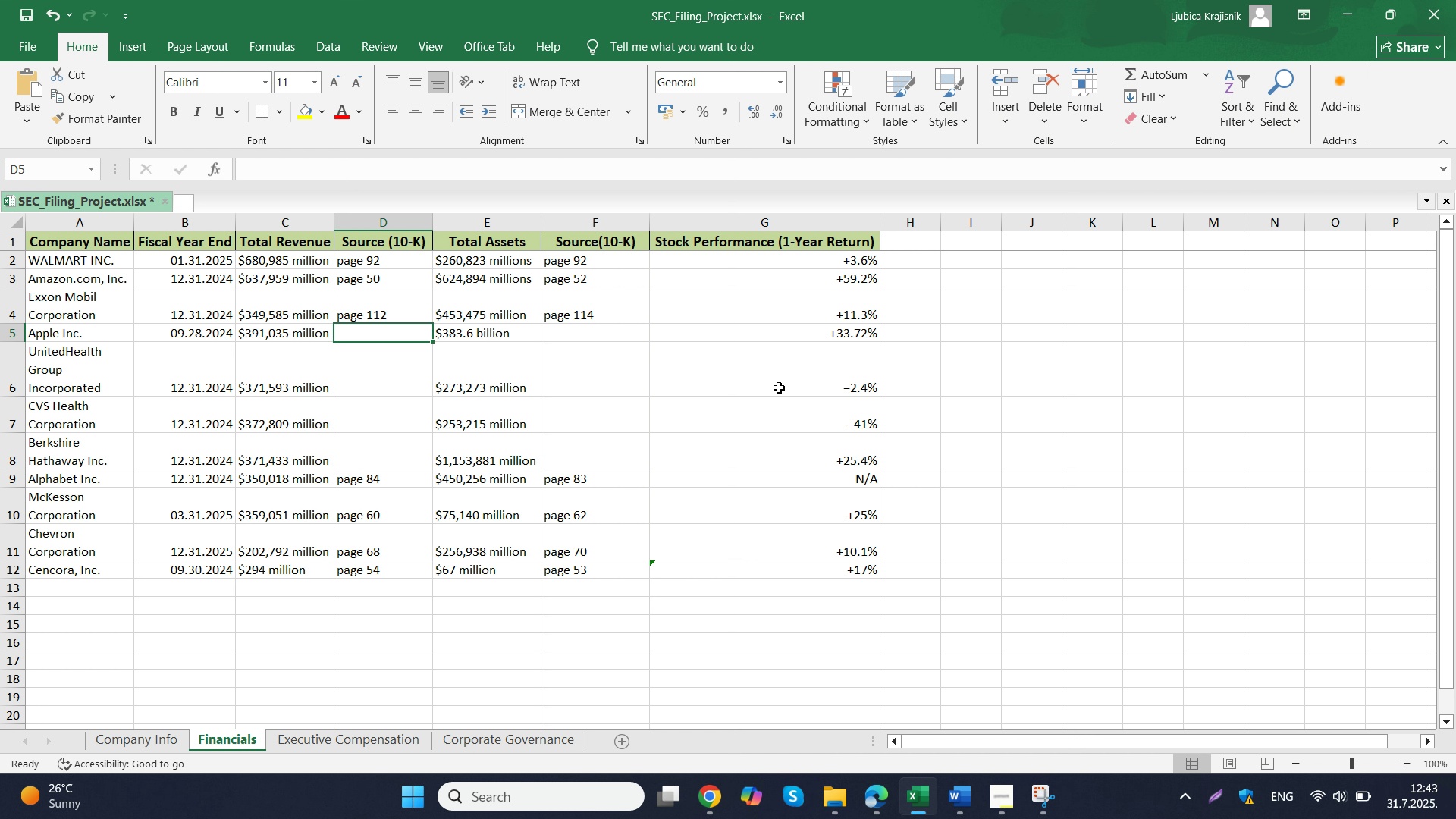 
type(page 35)
key(Tab)
key(Tab)
 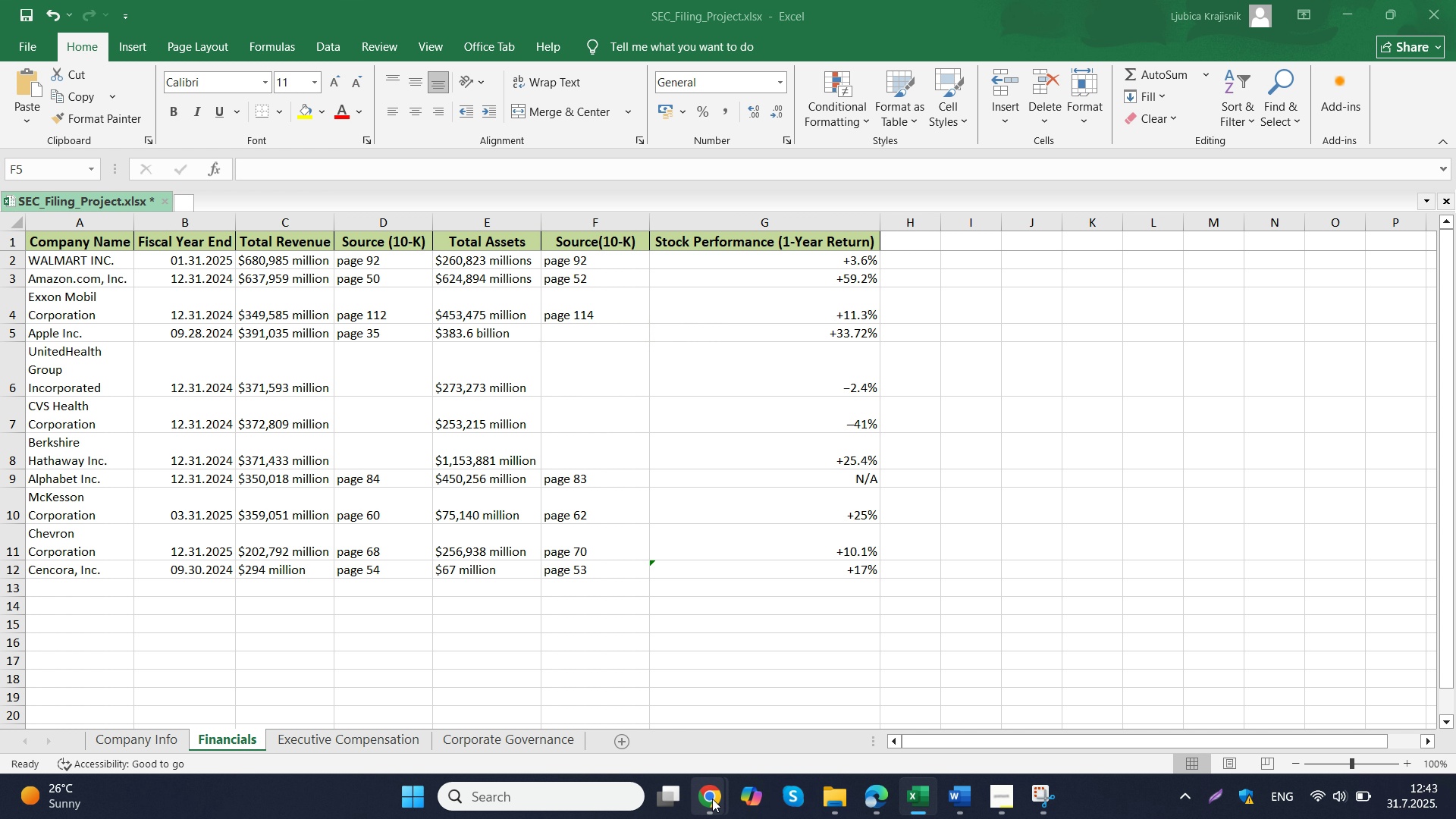 
double_click([611, 686])
 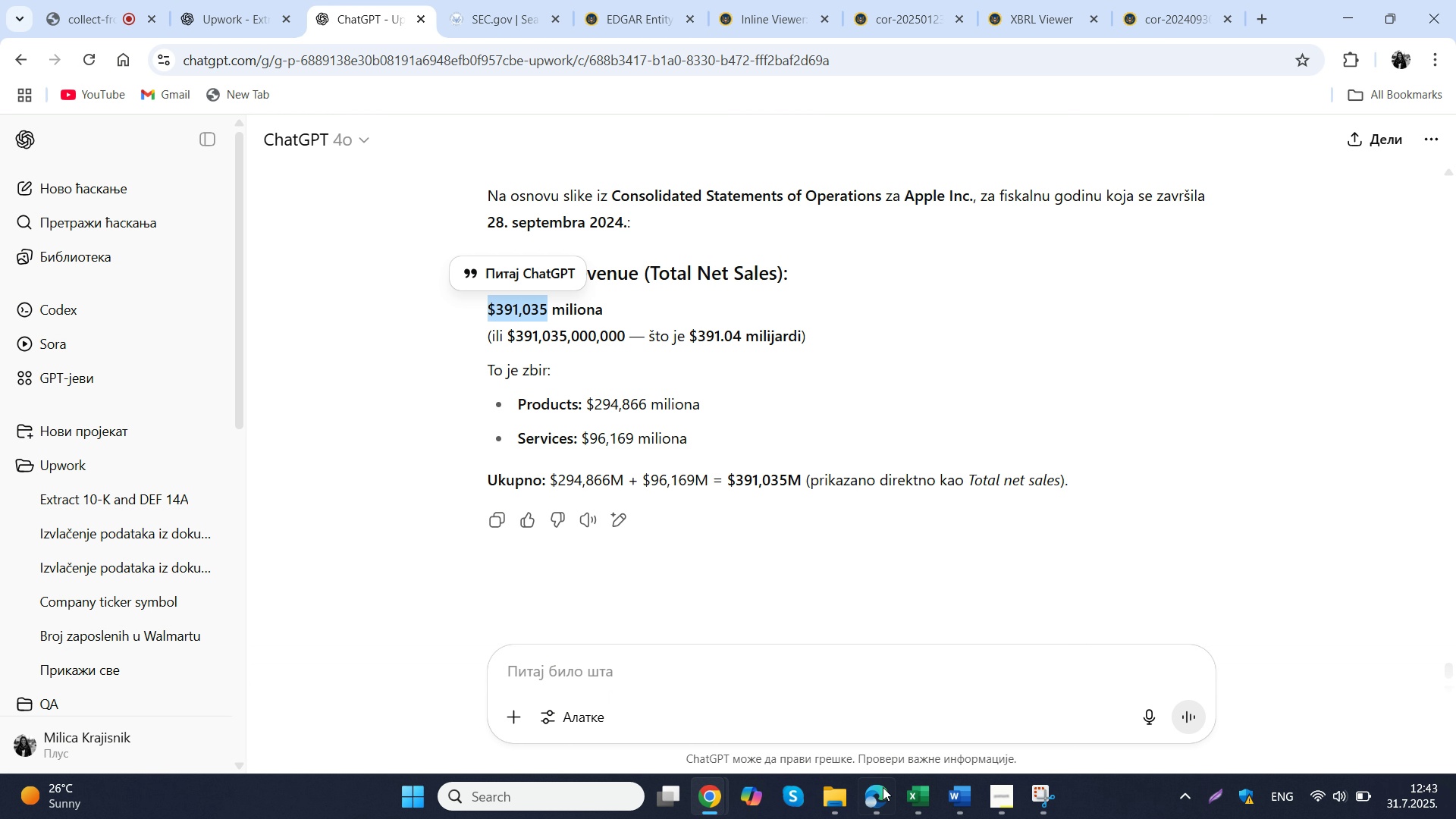 
left_click([879, 799])
 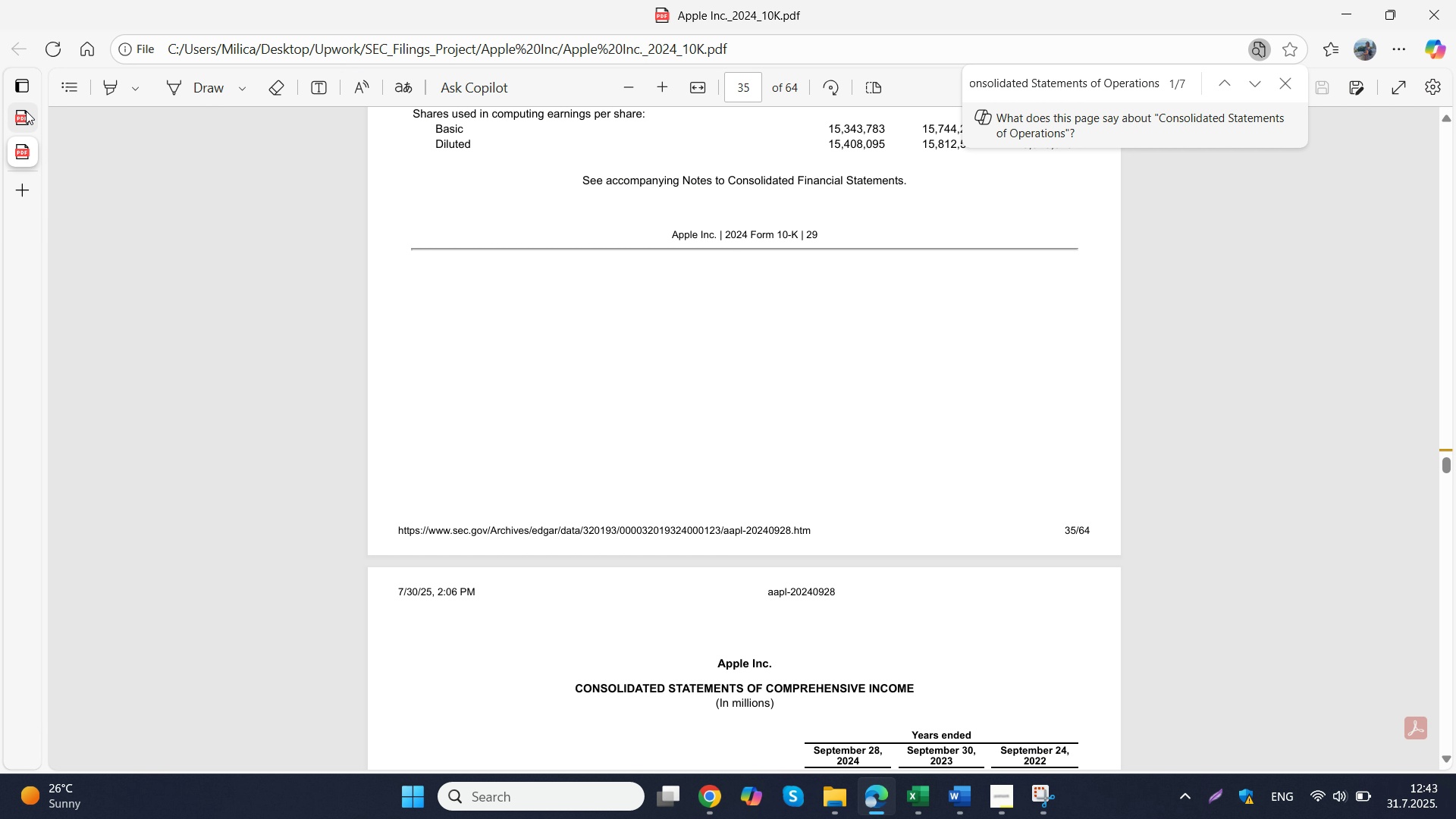 
left_click([26, 111])
 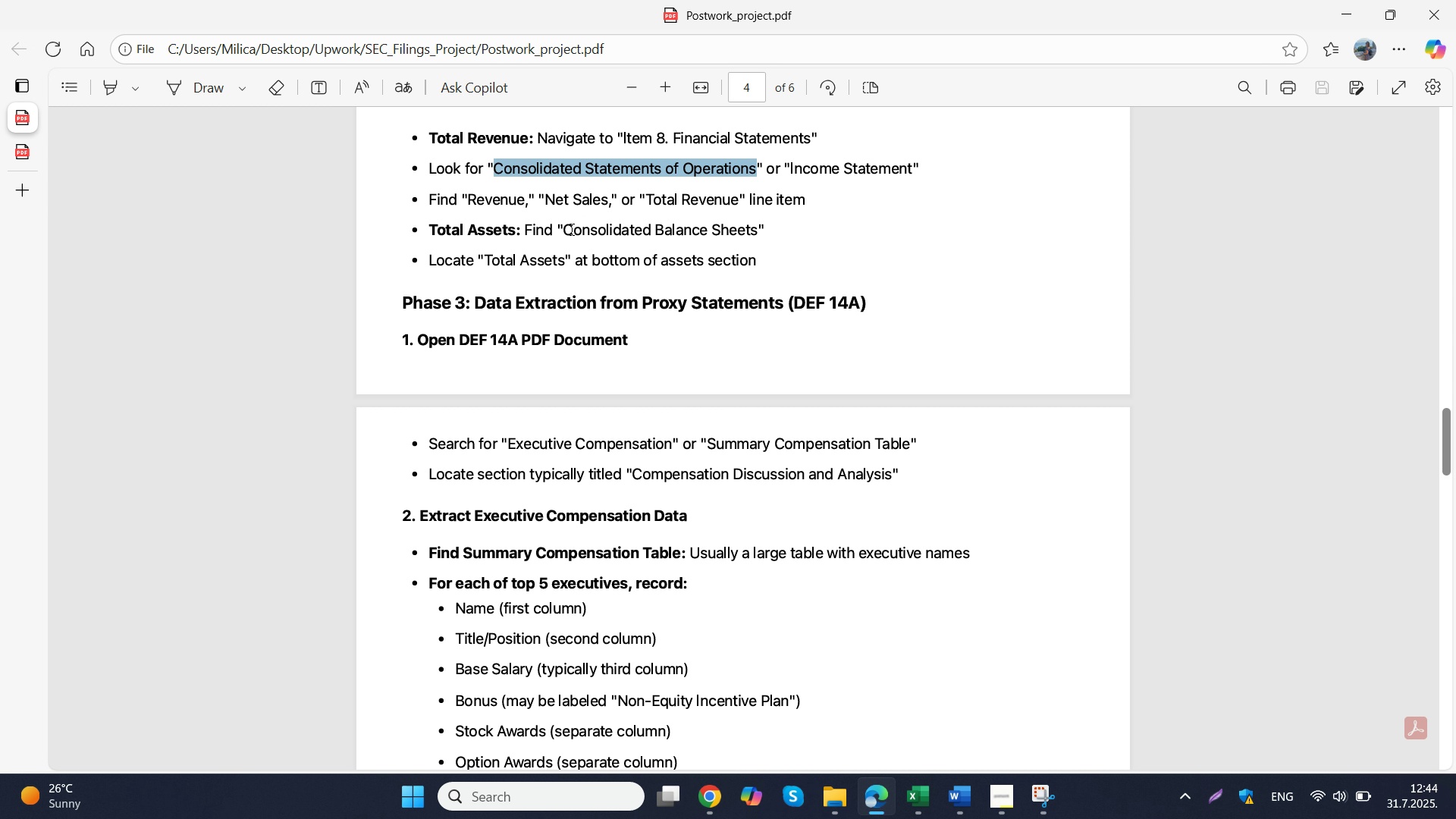 
left_click_drag(start_coordinate=[562, 234], to_coordinate=[656, 230])
 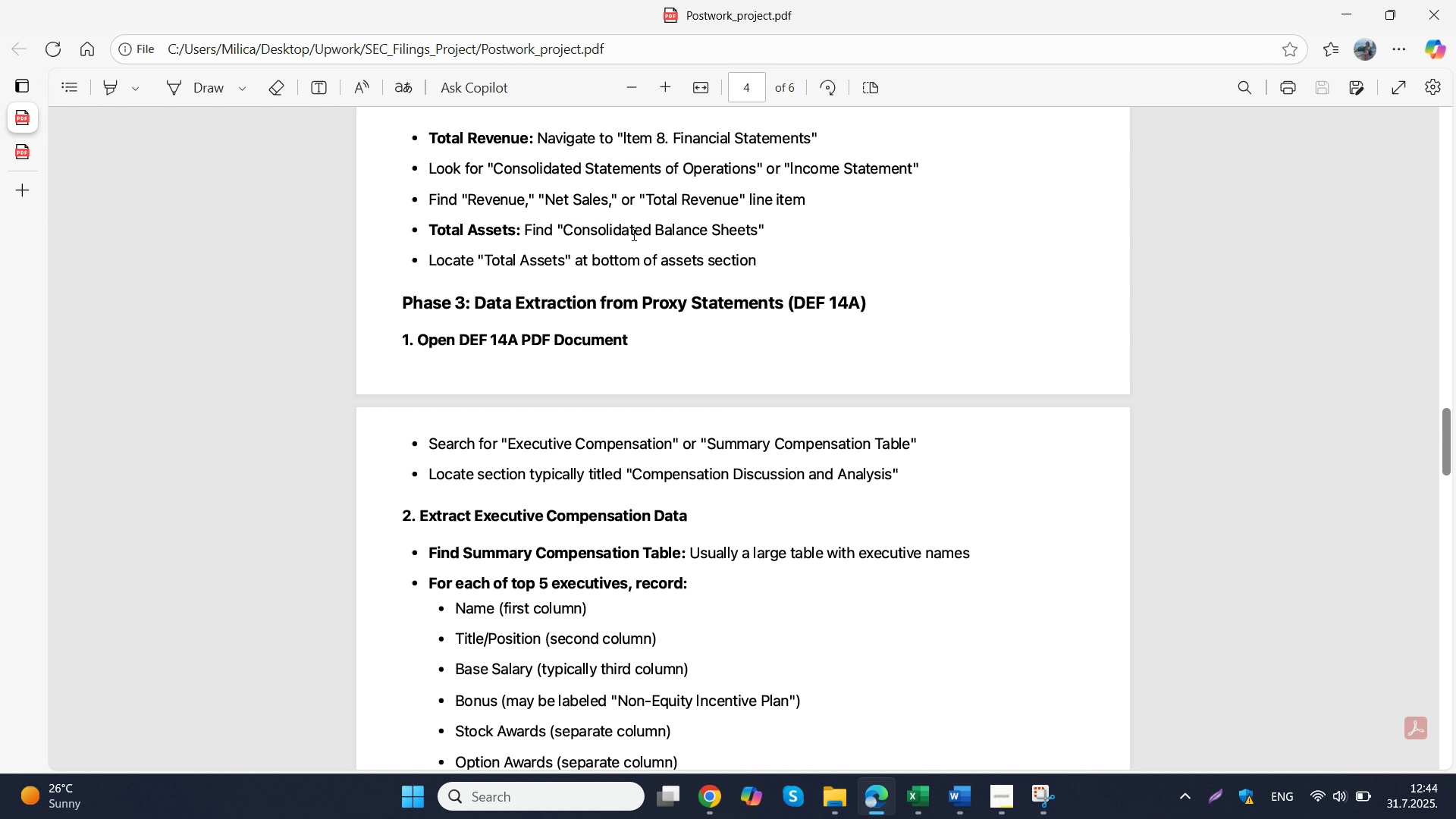 
left_click([656, 230])
 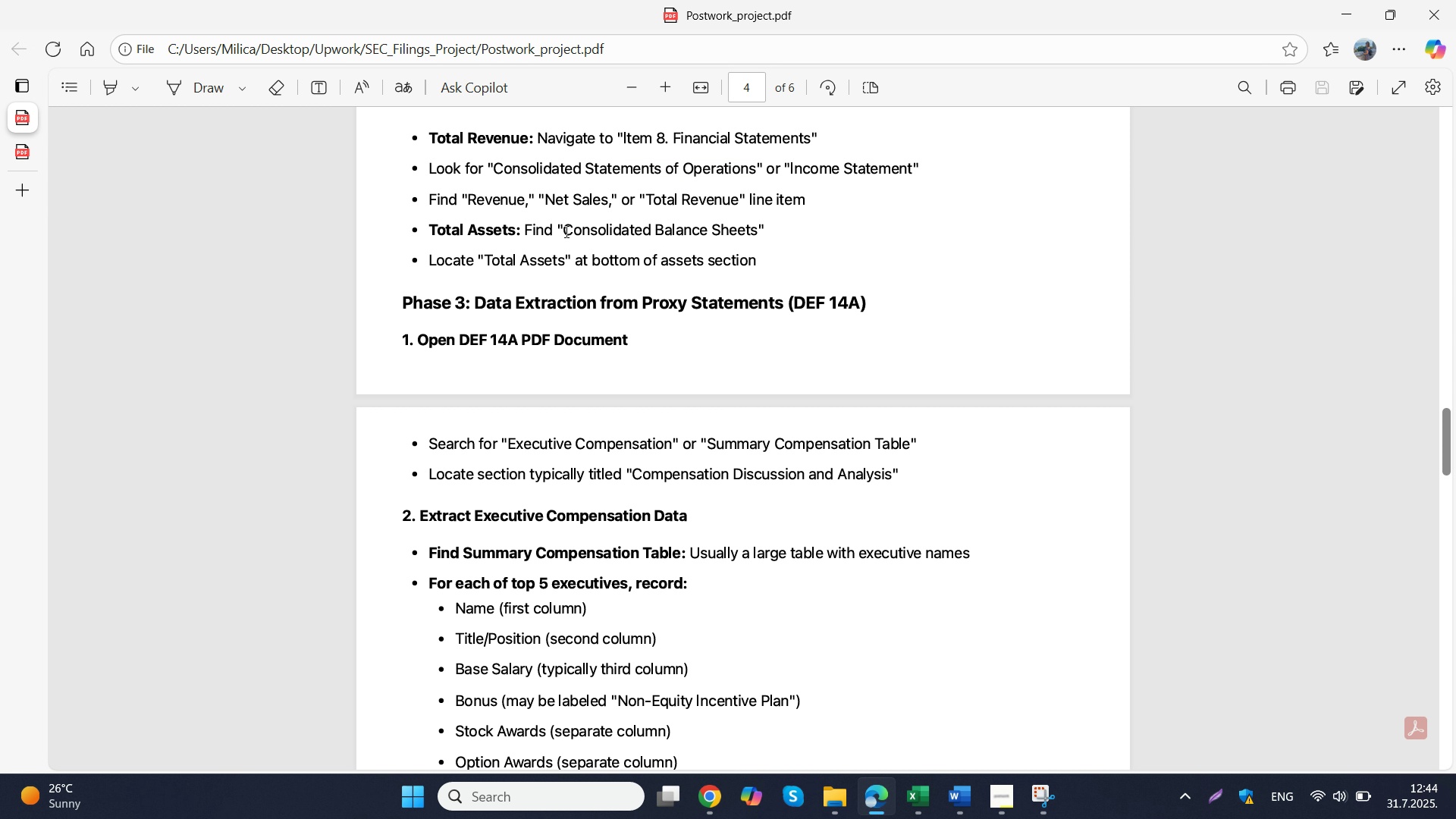 
left_click_drag(start_coordinate=[565, 229], to_coordinate=[752, 234])
 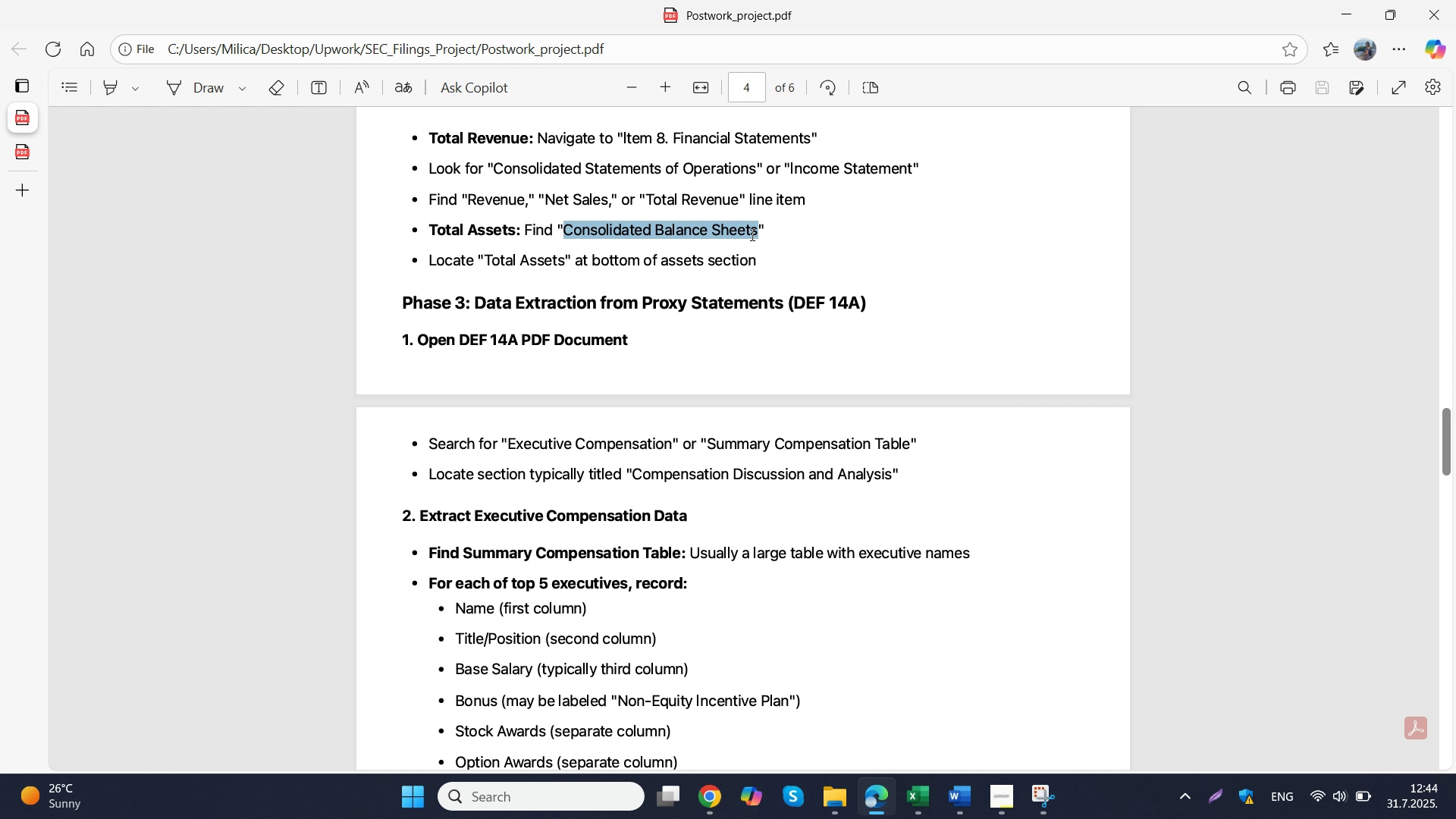 
key(Control+C)
 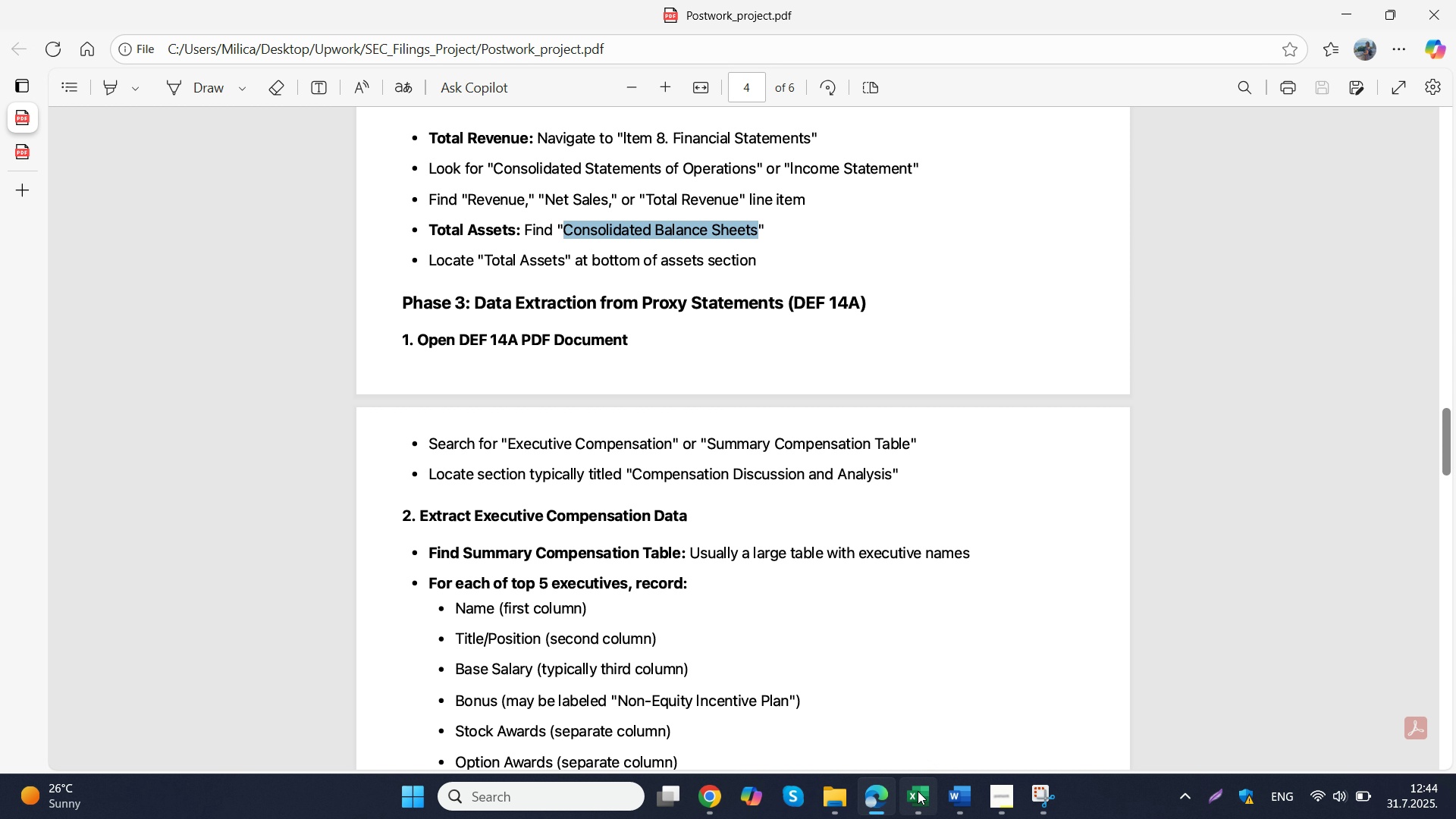 
left_click([918, 791])
 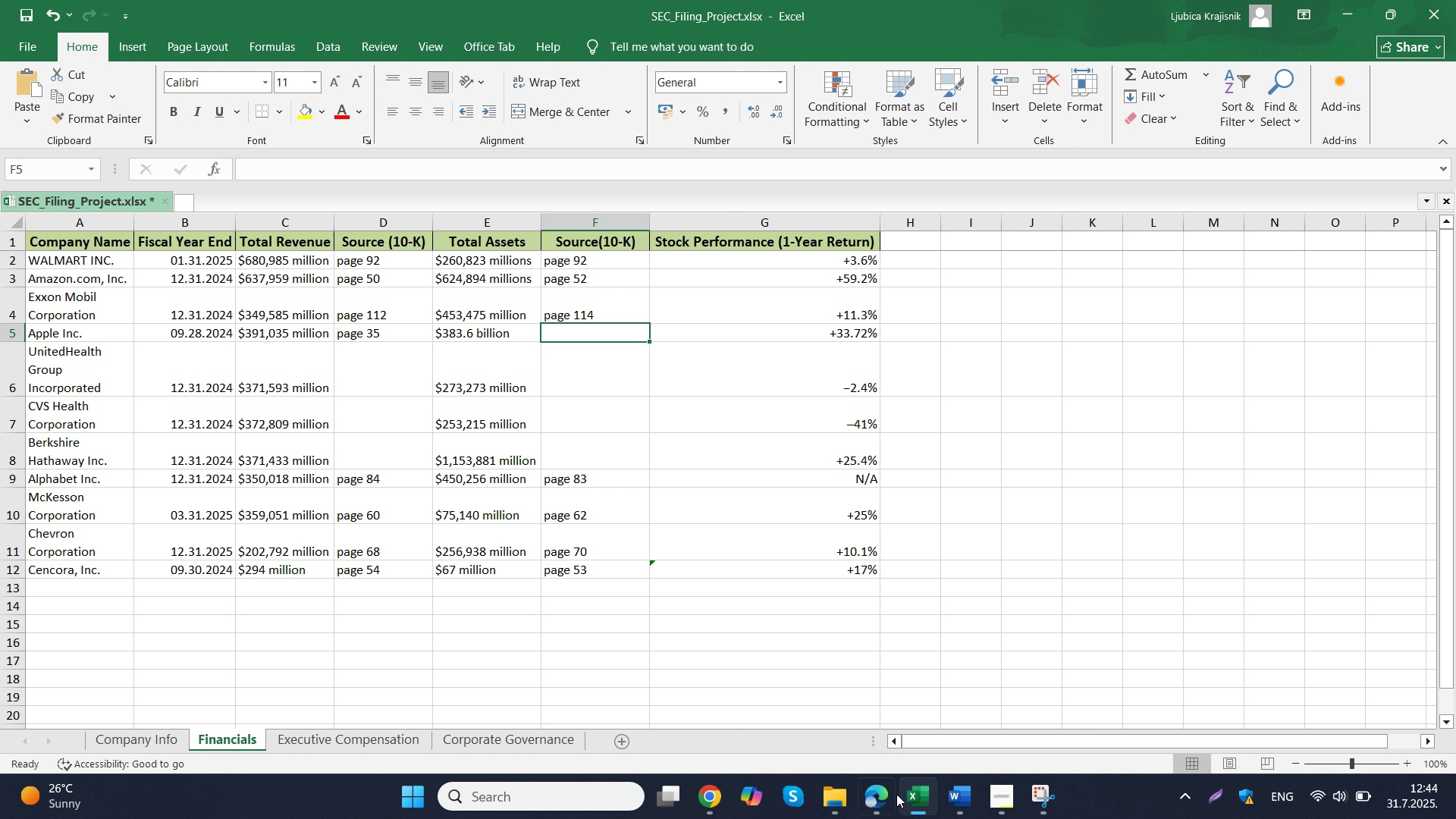 
left_click([891, 794])
 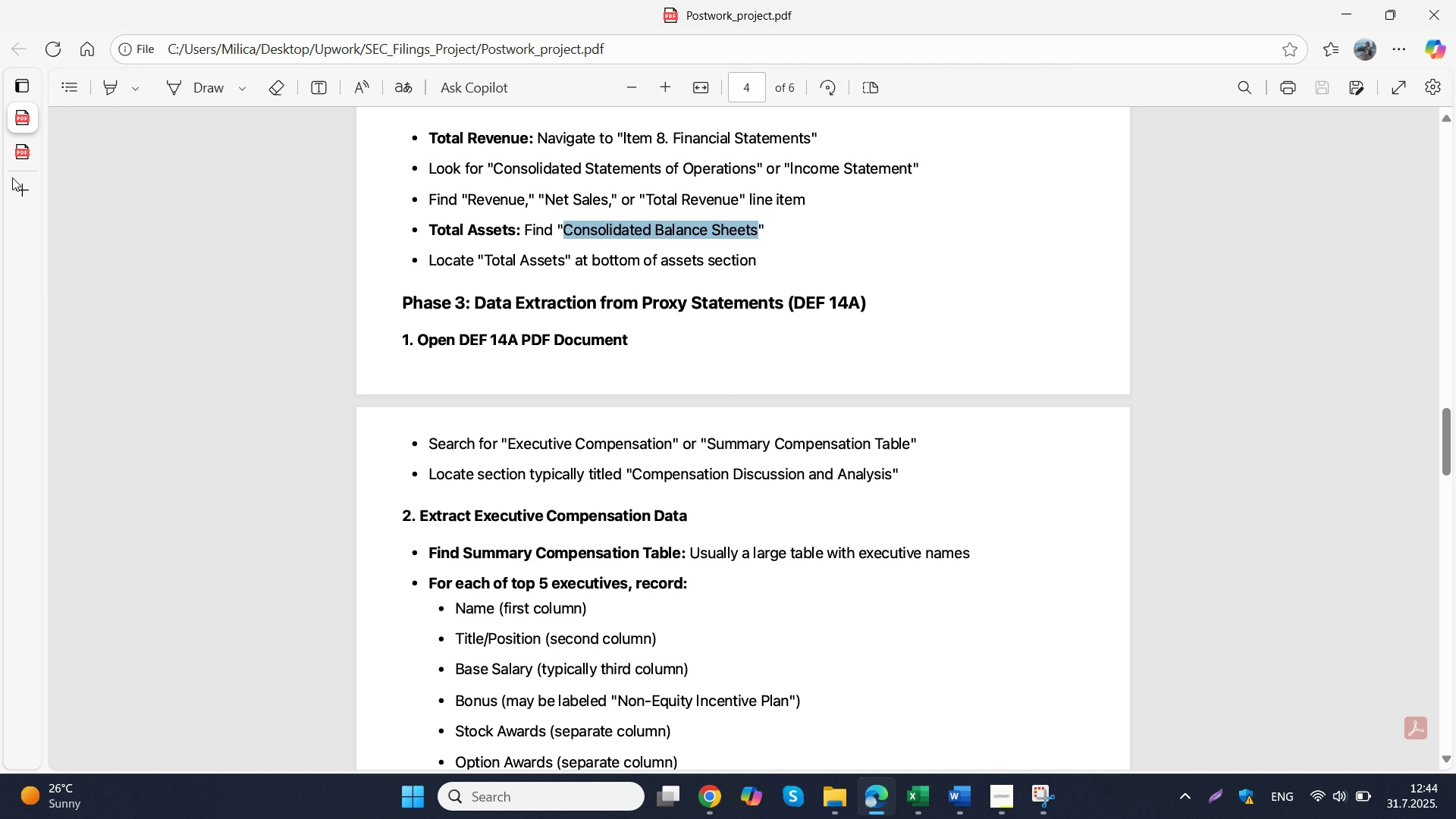 
left_click([26, 158])
 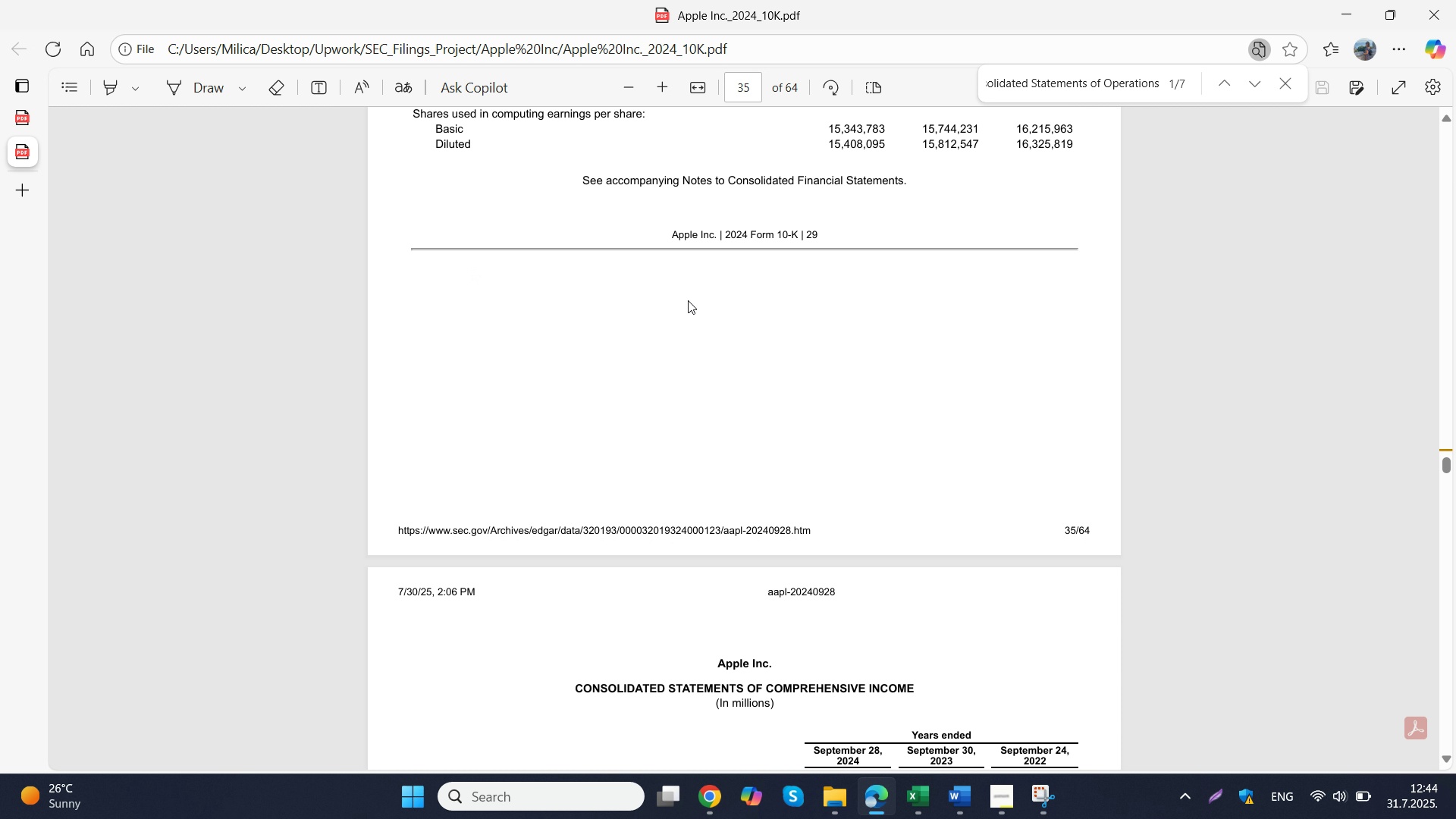 
key(Control+F)
 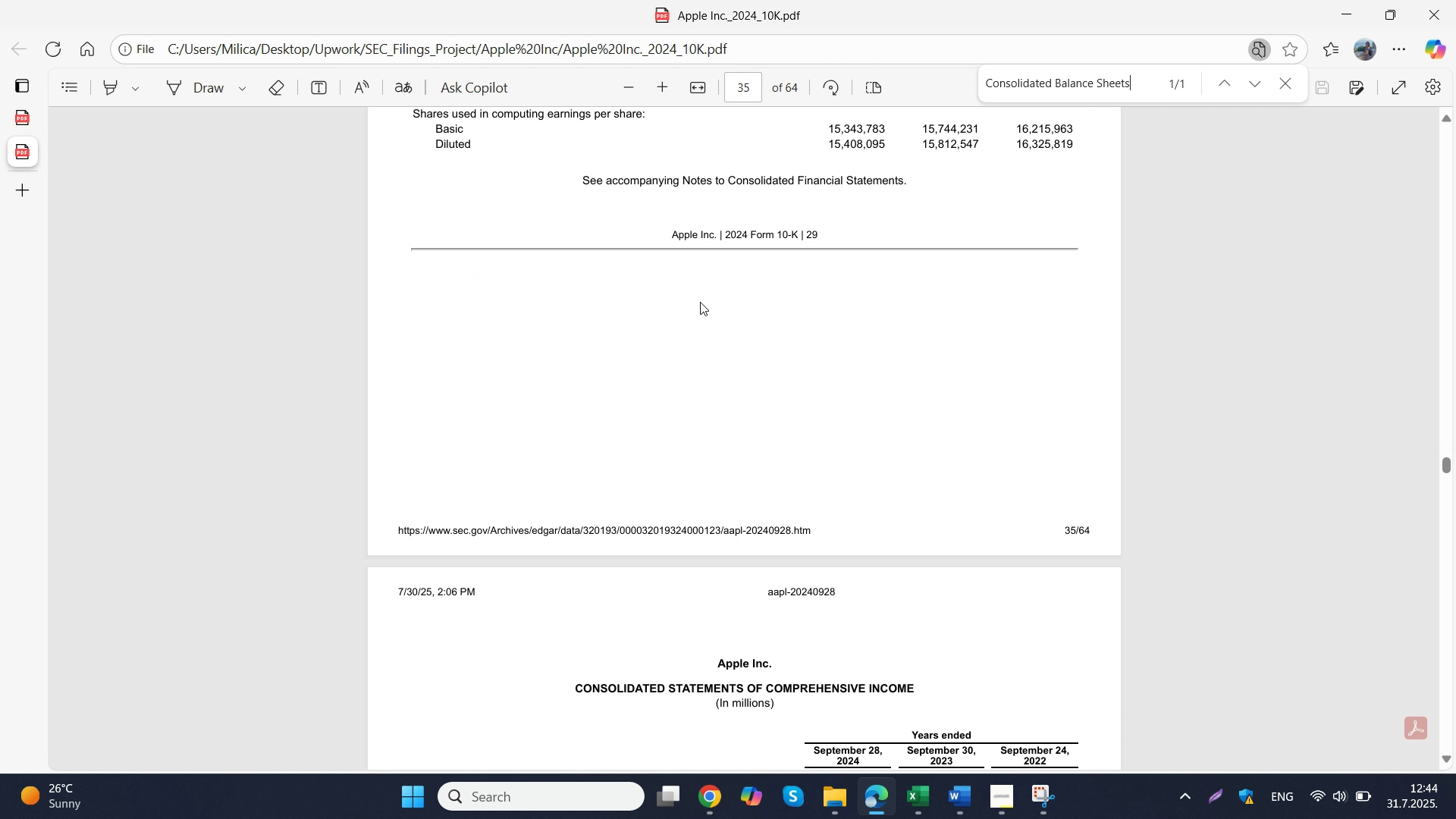 
key(Control+V)
 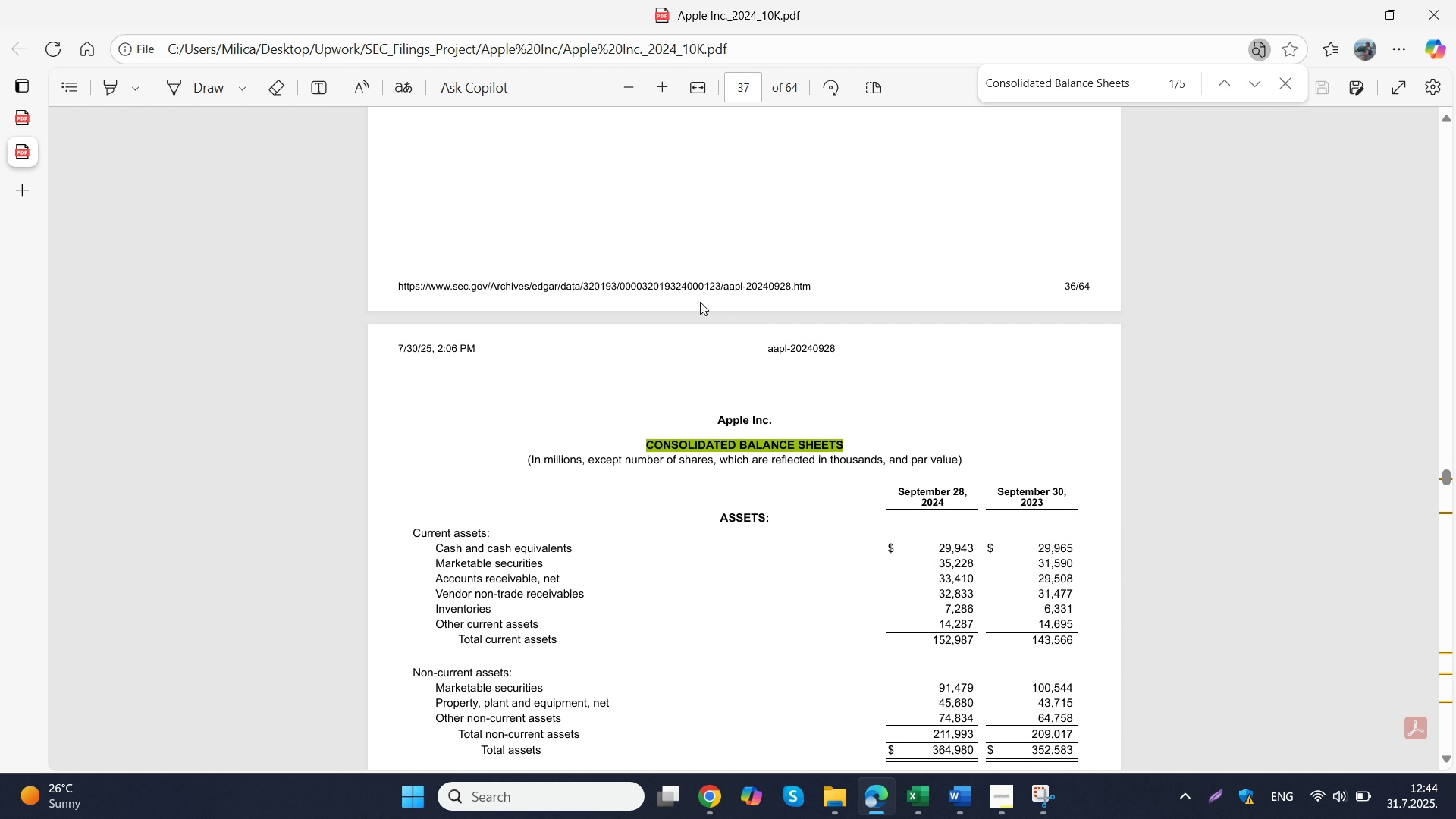 
scroll: coordinate [700, 302], scroll_direction: down, amount: 2.0
 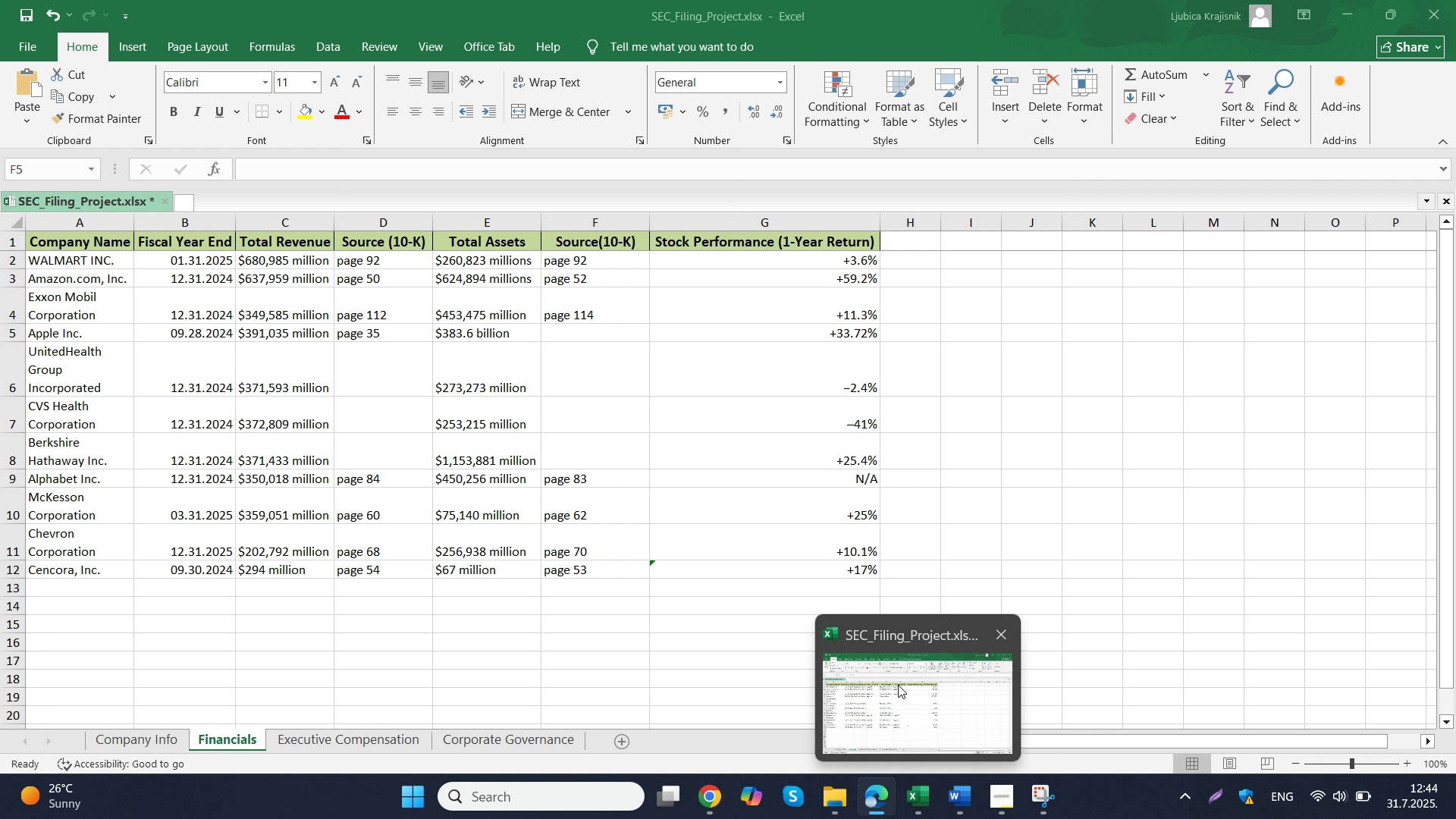 
wait(7.29)
 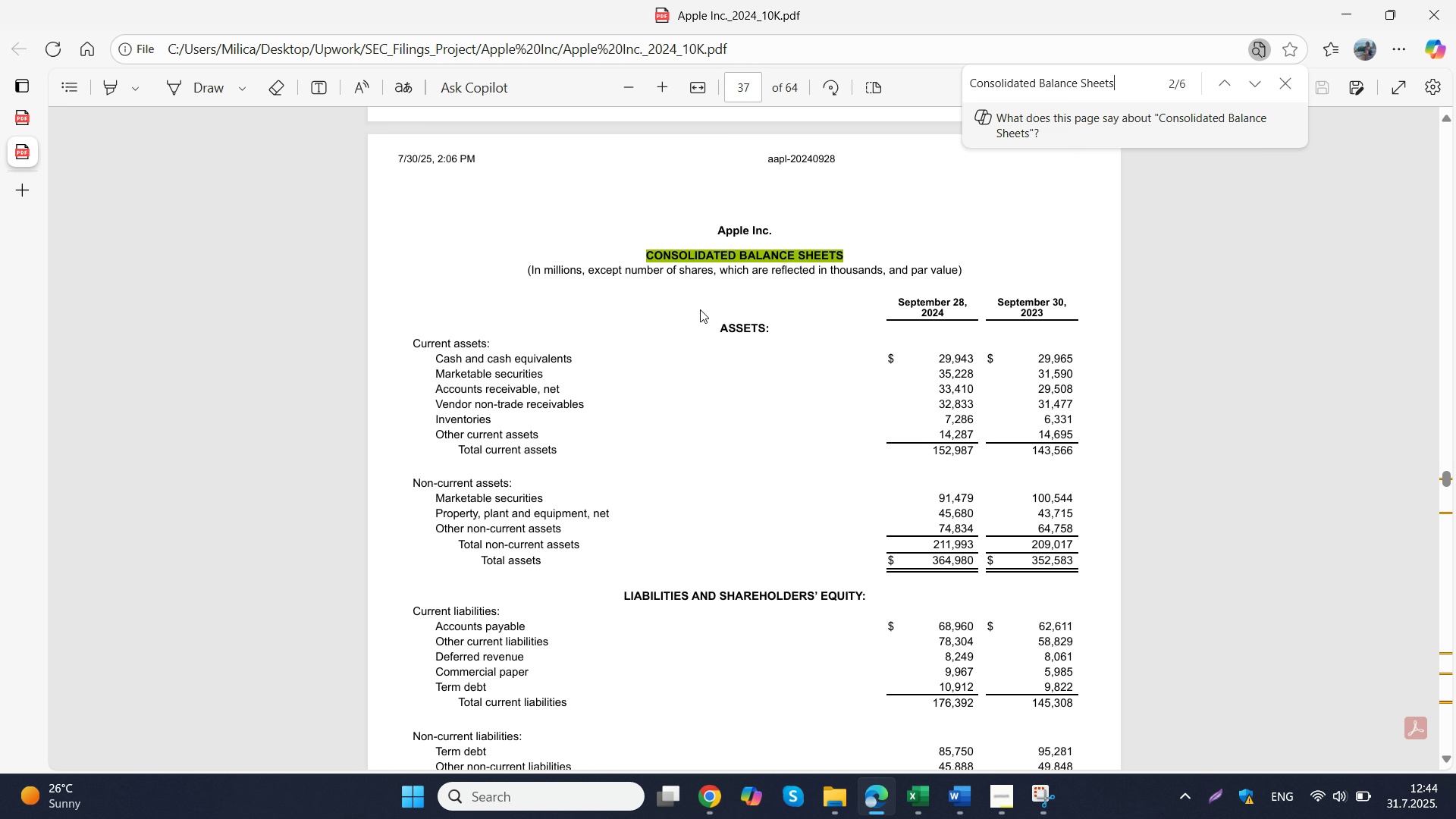 
scroll: coordinate [685, 575], scroll_direction: down, amount: 1.0
 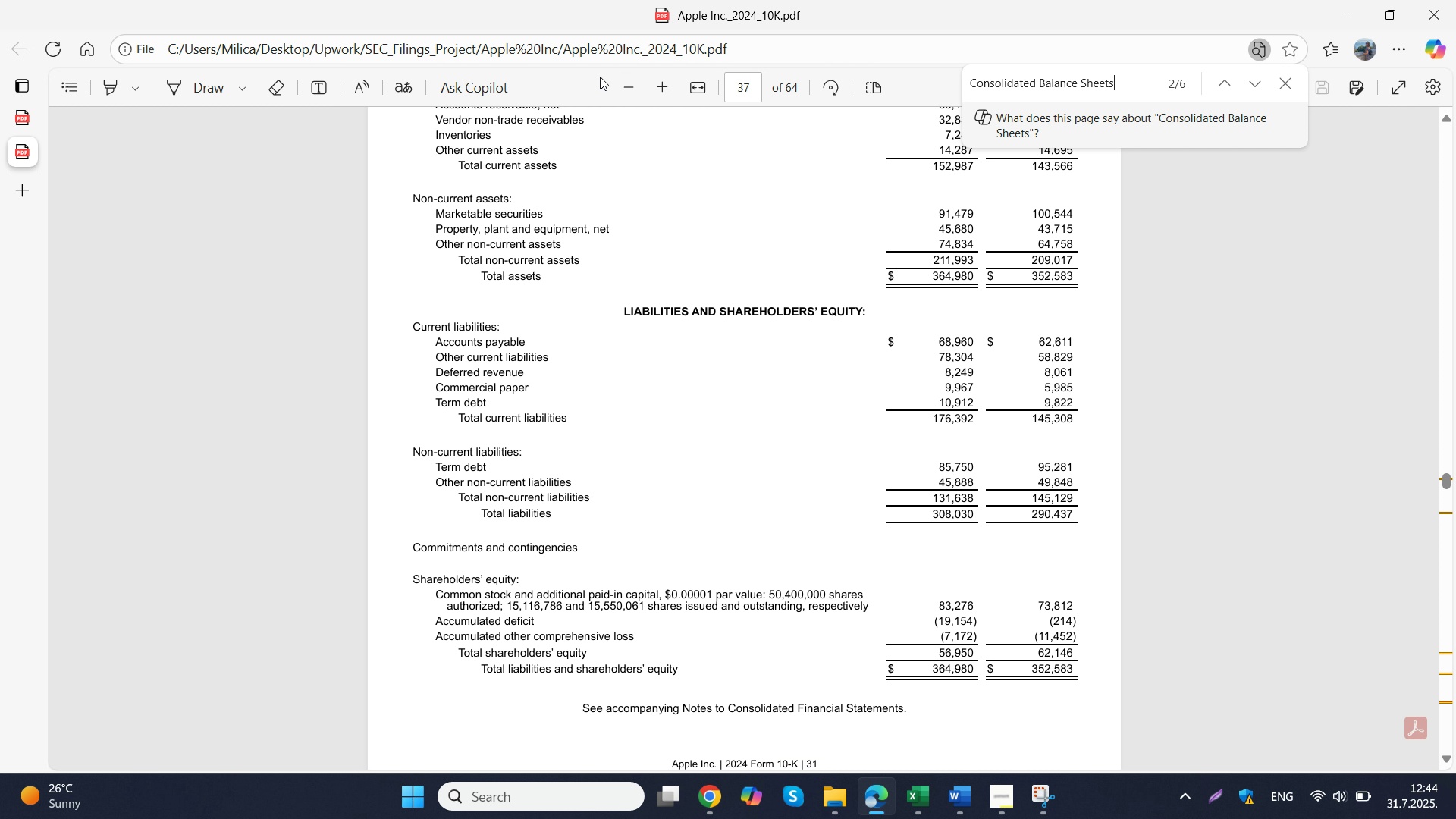 
left_click([619, 82])
 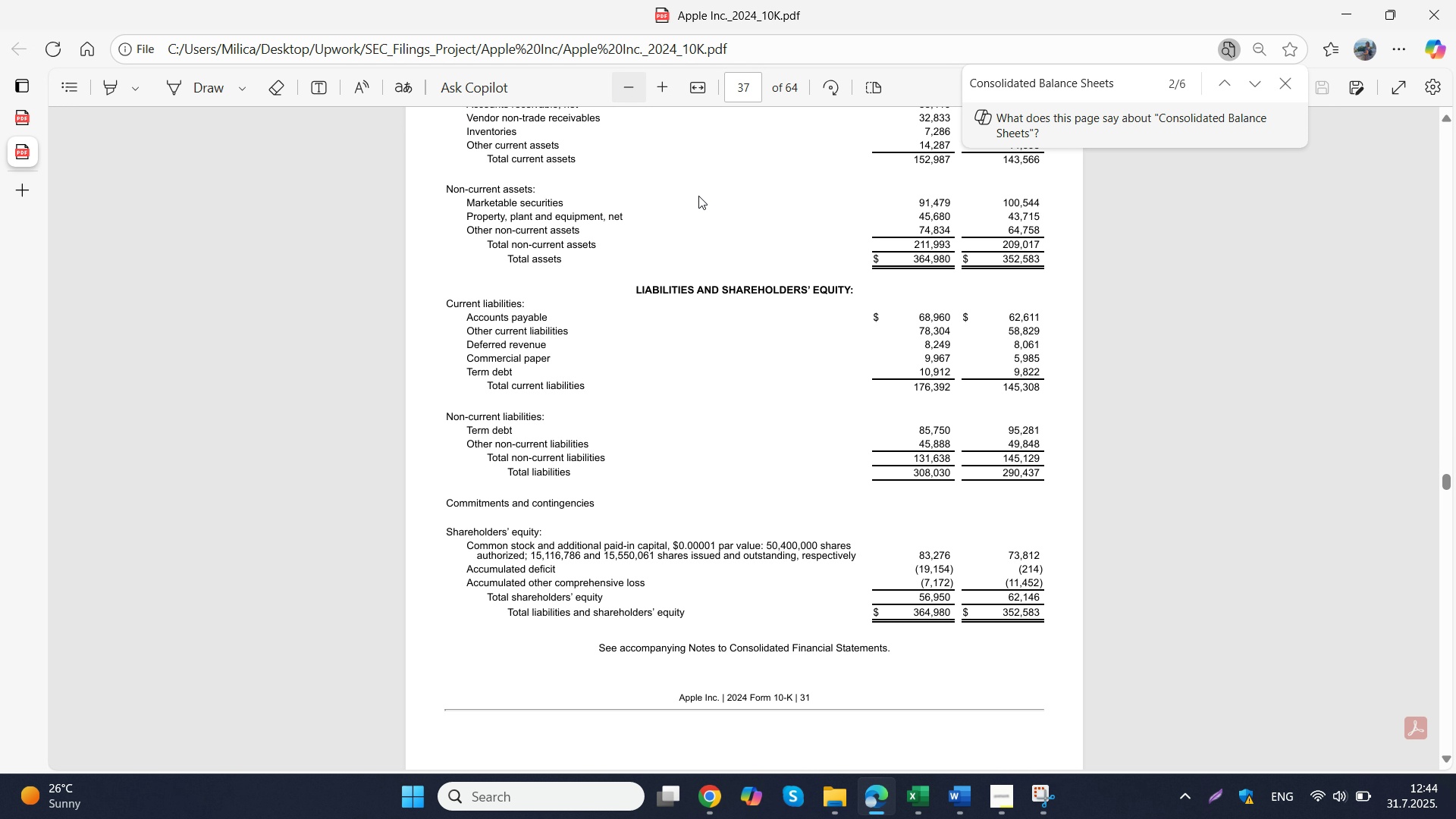 
scroll: coordinate [745, 259], scroll_direction: up, amount: 1.0
 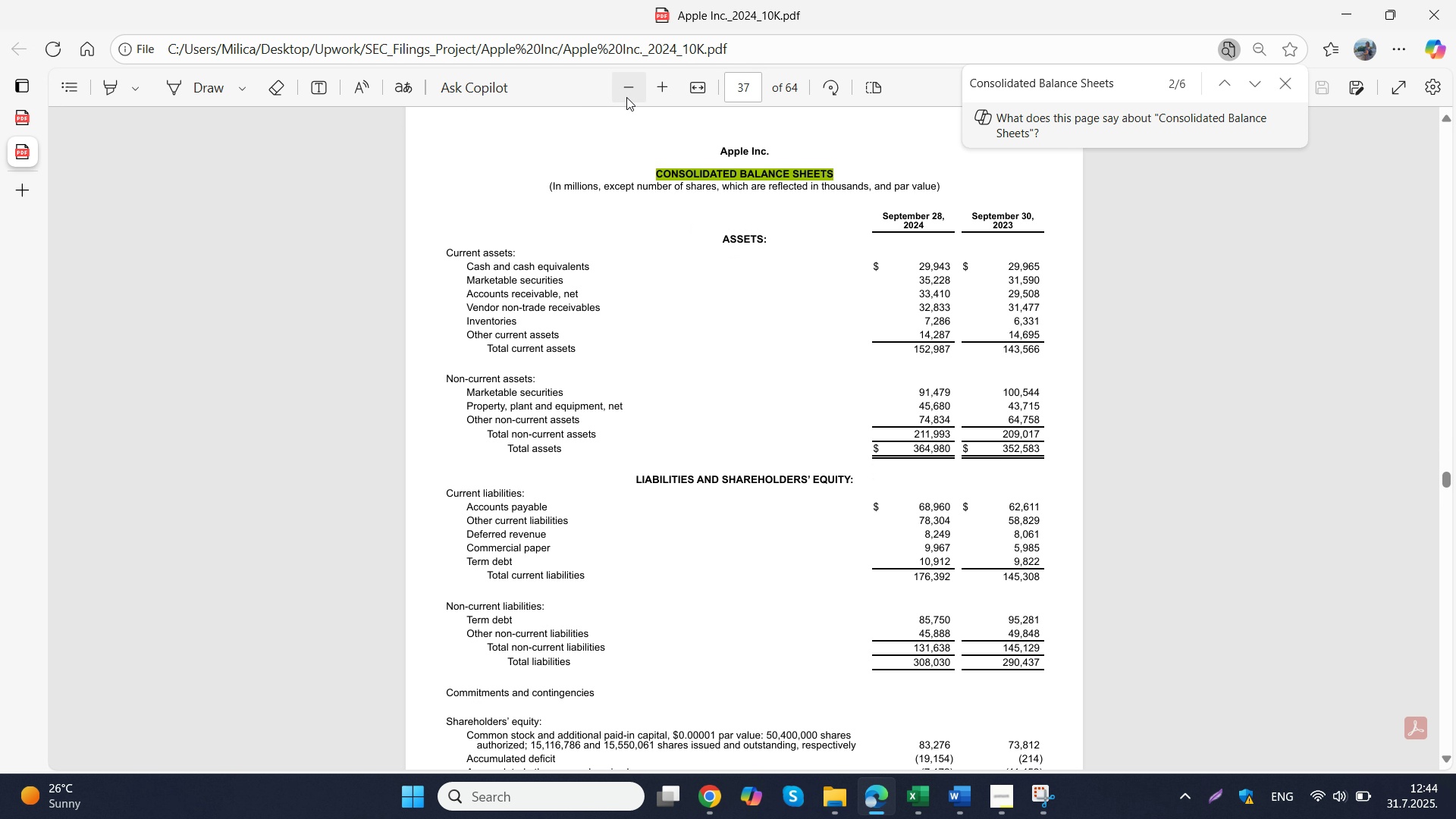 
left_click([626, 97])
 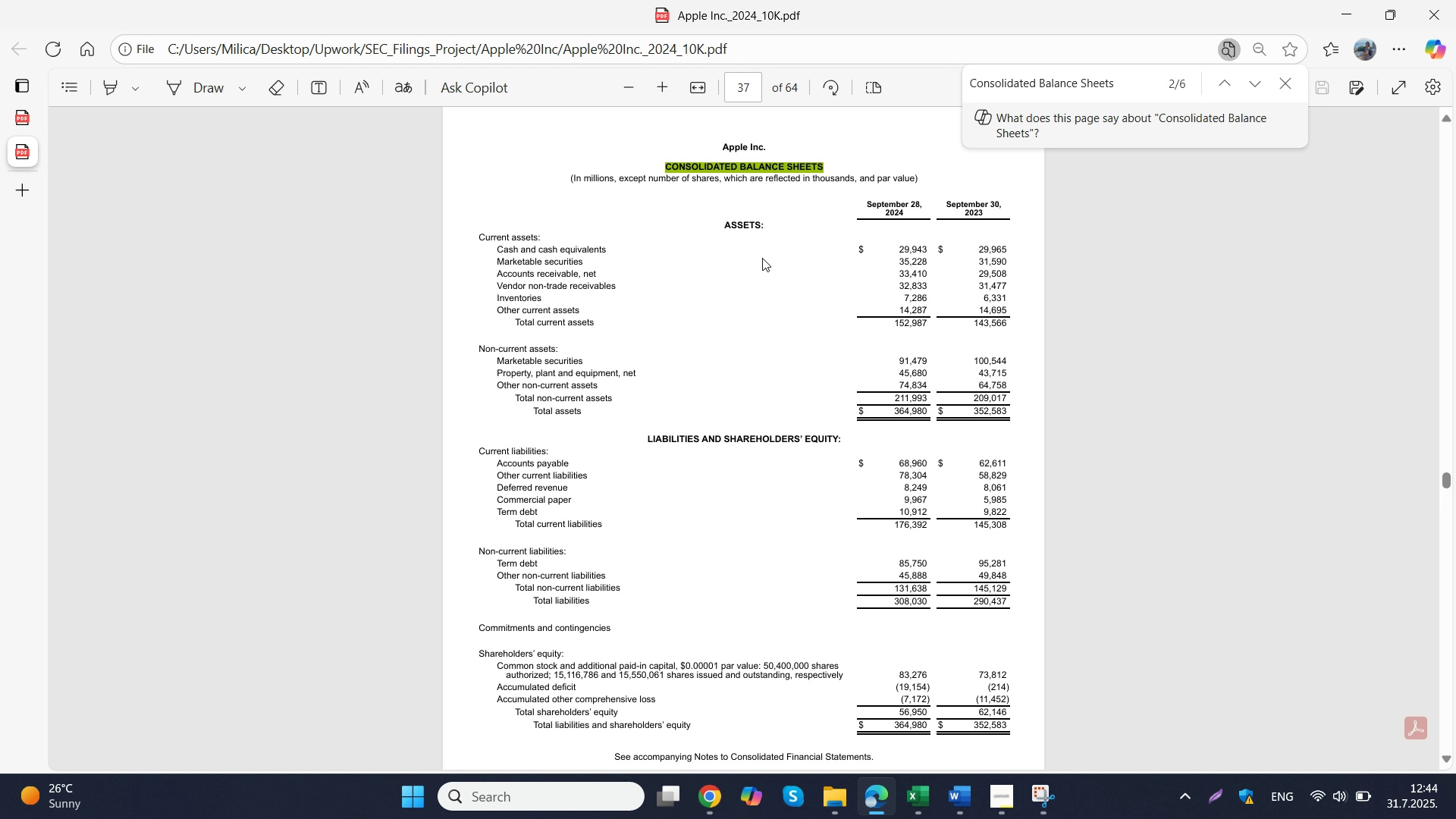 
scroll: coordinate [762, 258], scroll_direction: none, amount: 0.0
 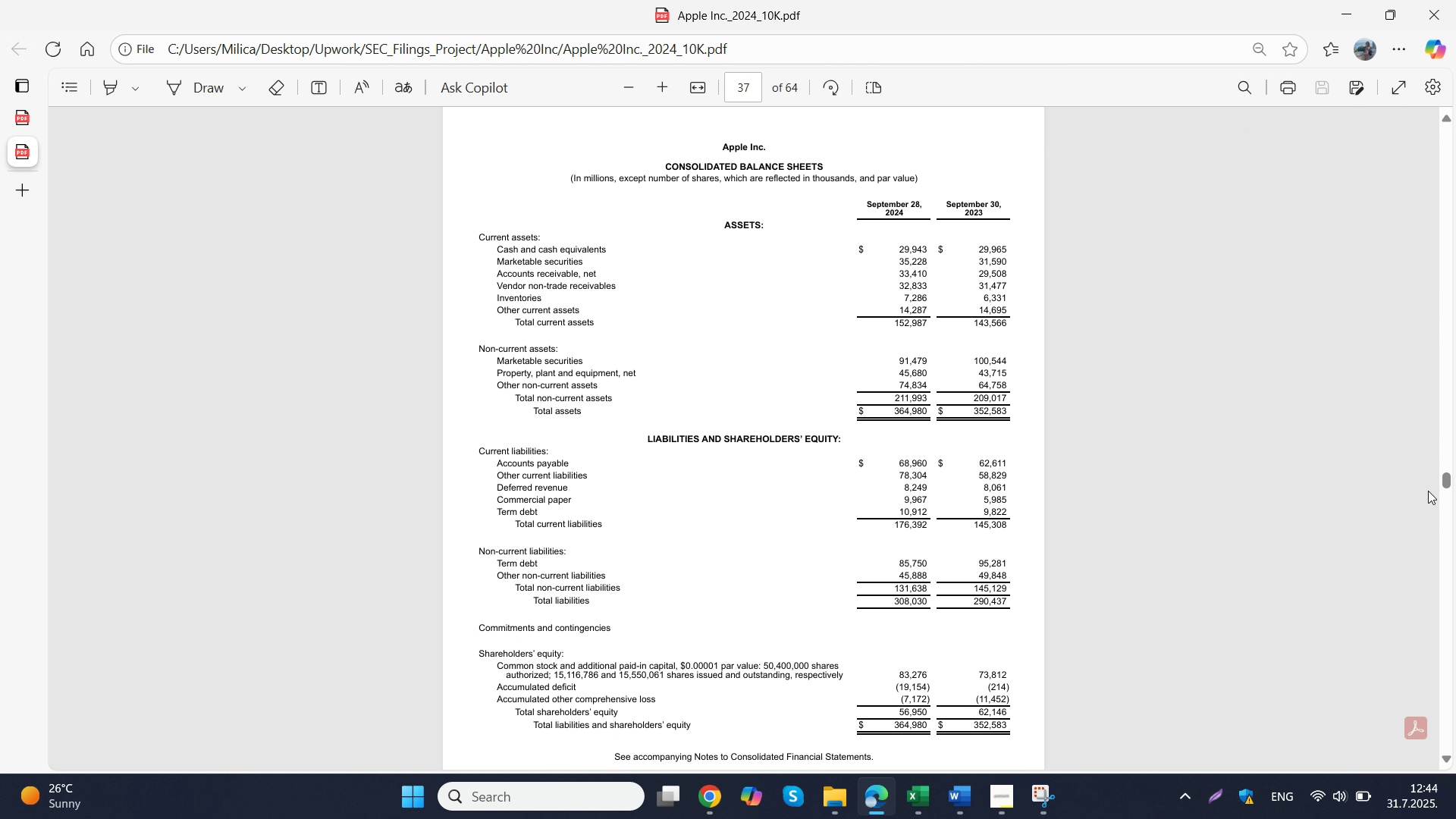 
wait(5.56)
 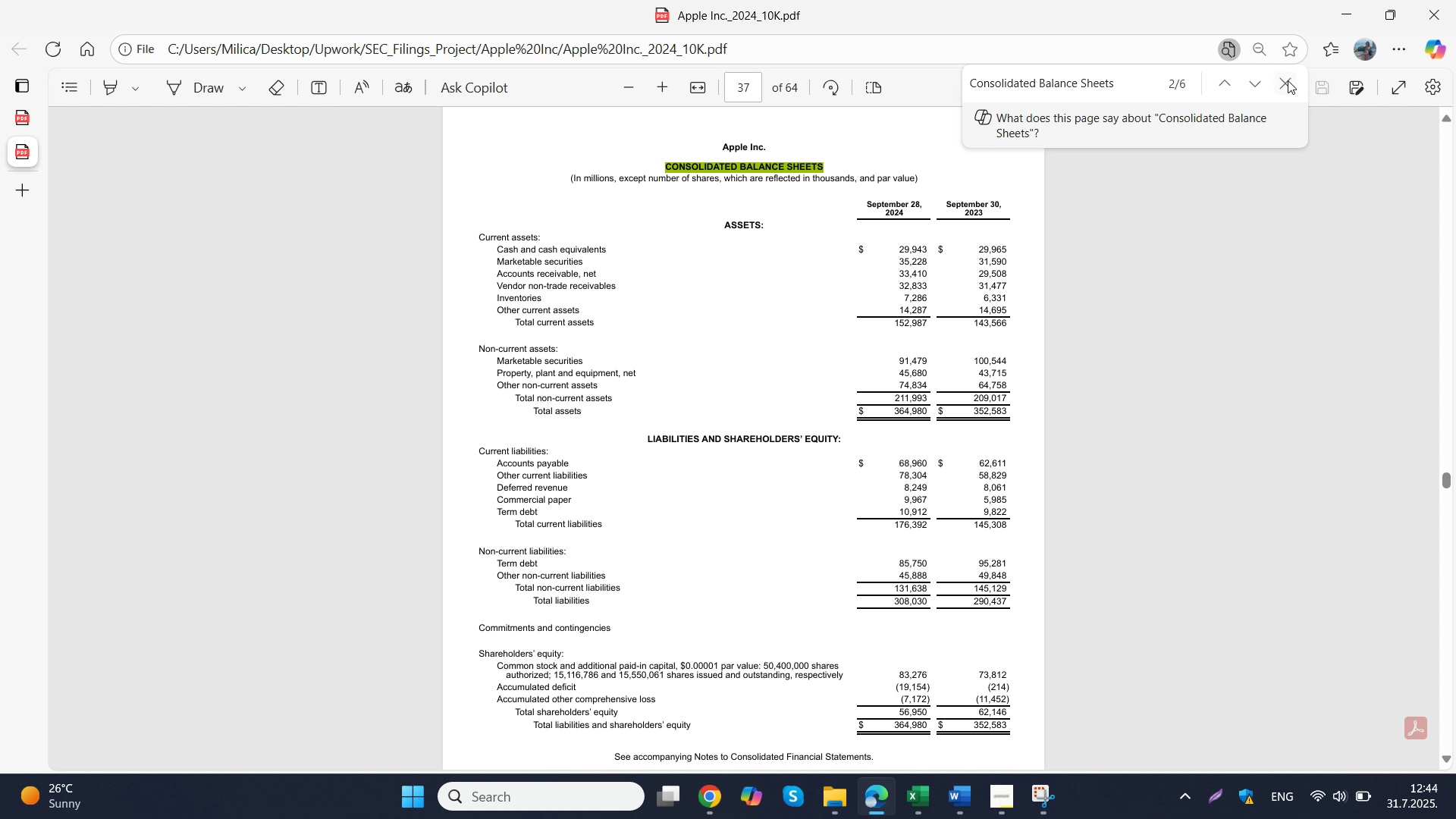 
left_click([1053, 801])
 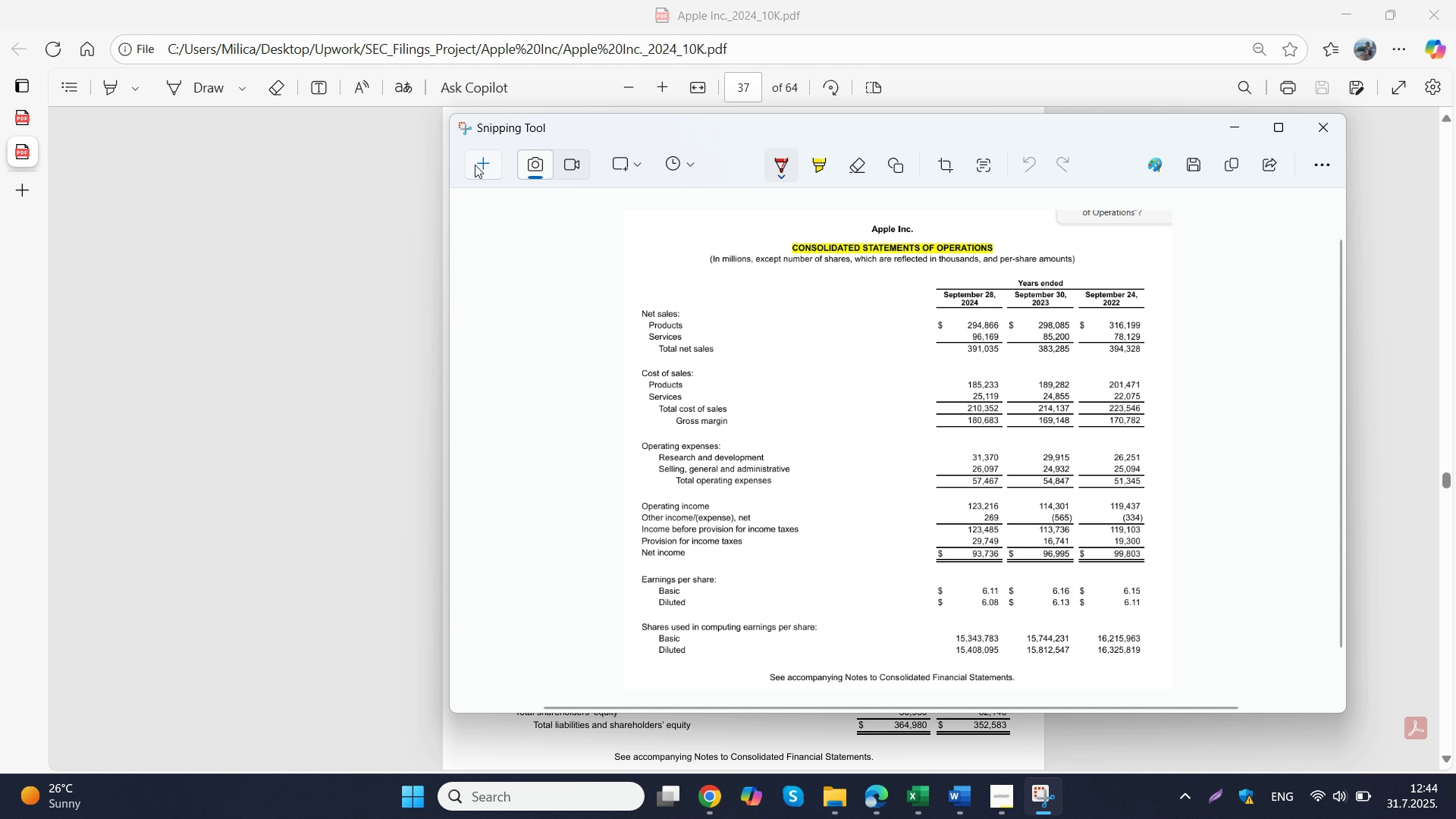 
left_click([480, 167])
 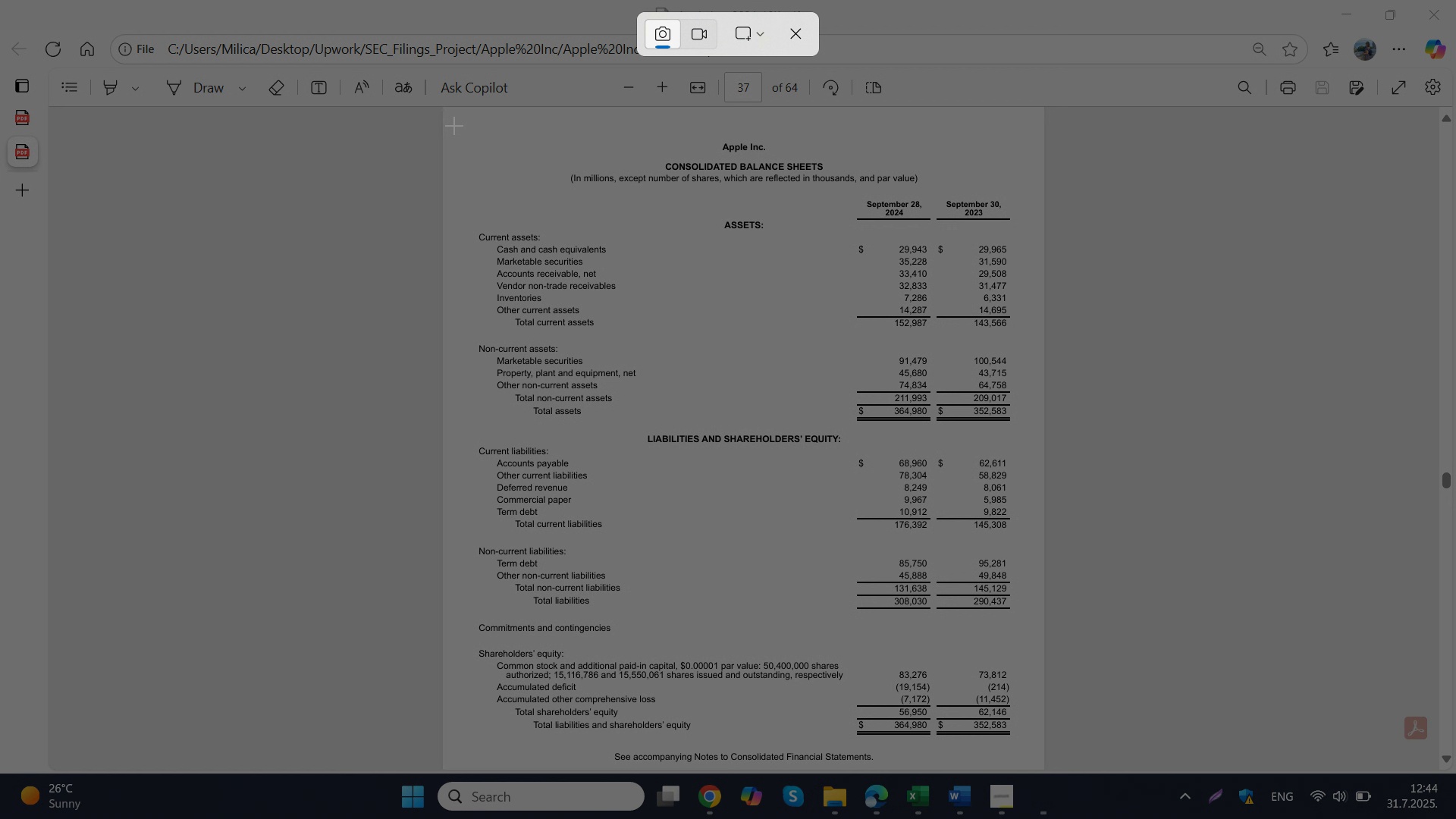 
left_click_drag(start_coordinate=[454, 126], to_coordinate=[1035, 755])
 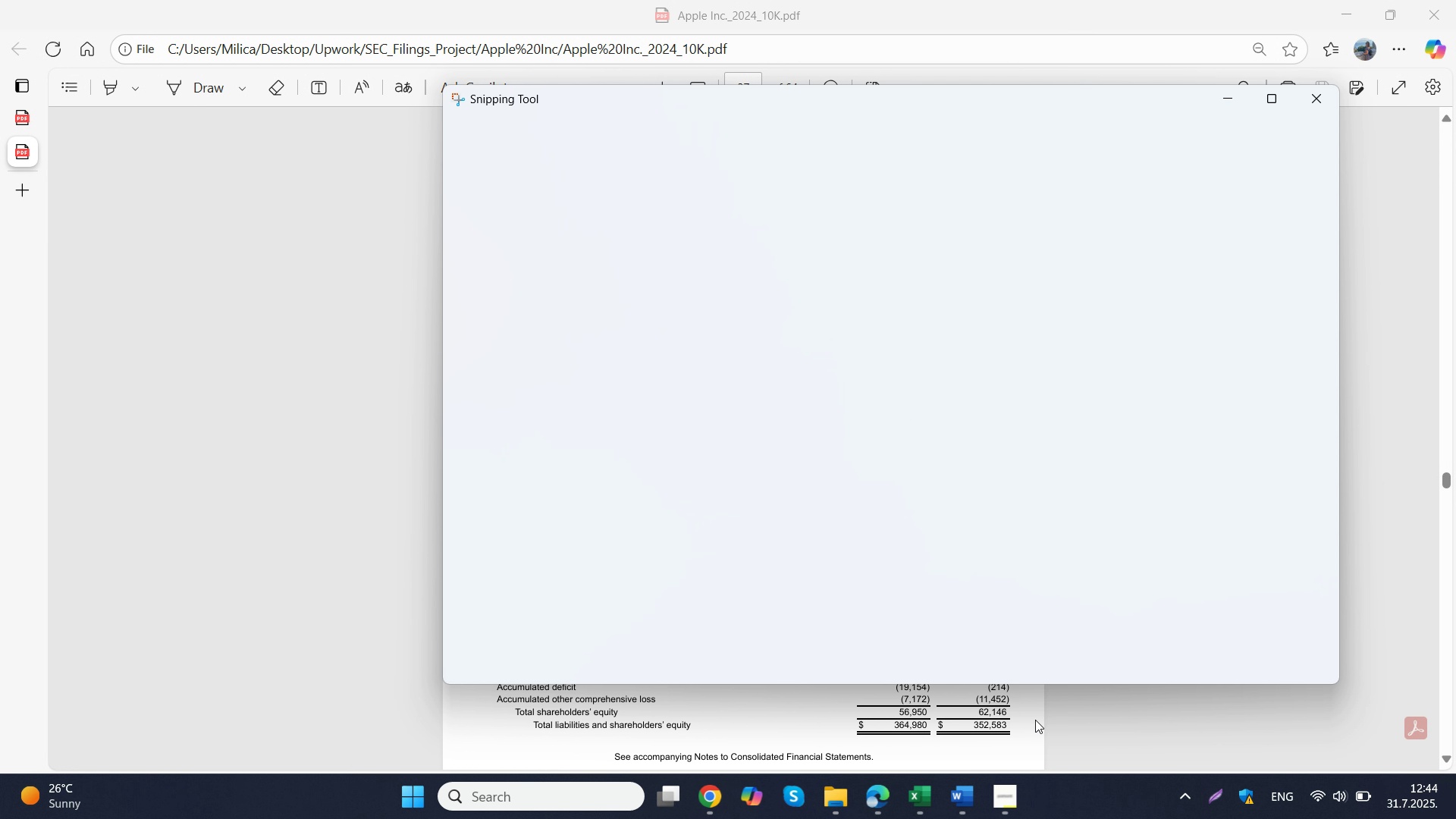 
key(Control+ControlLeft)
 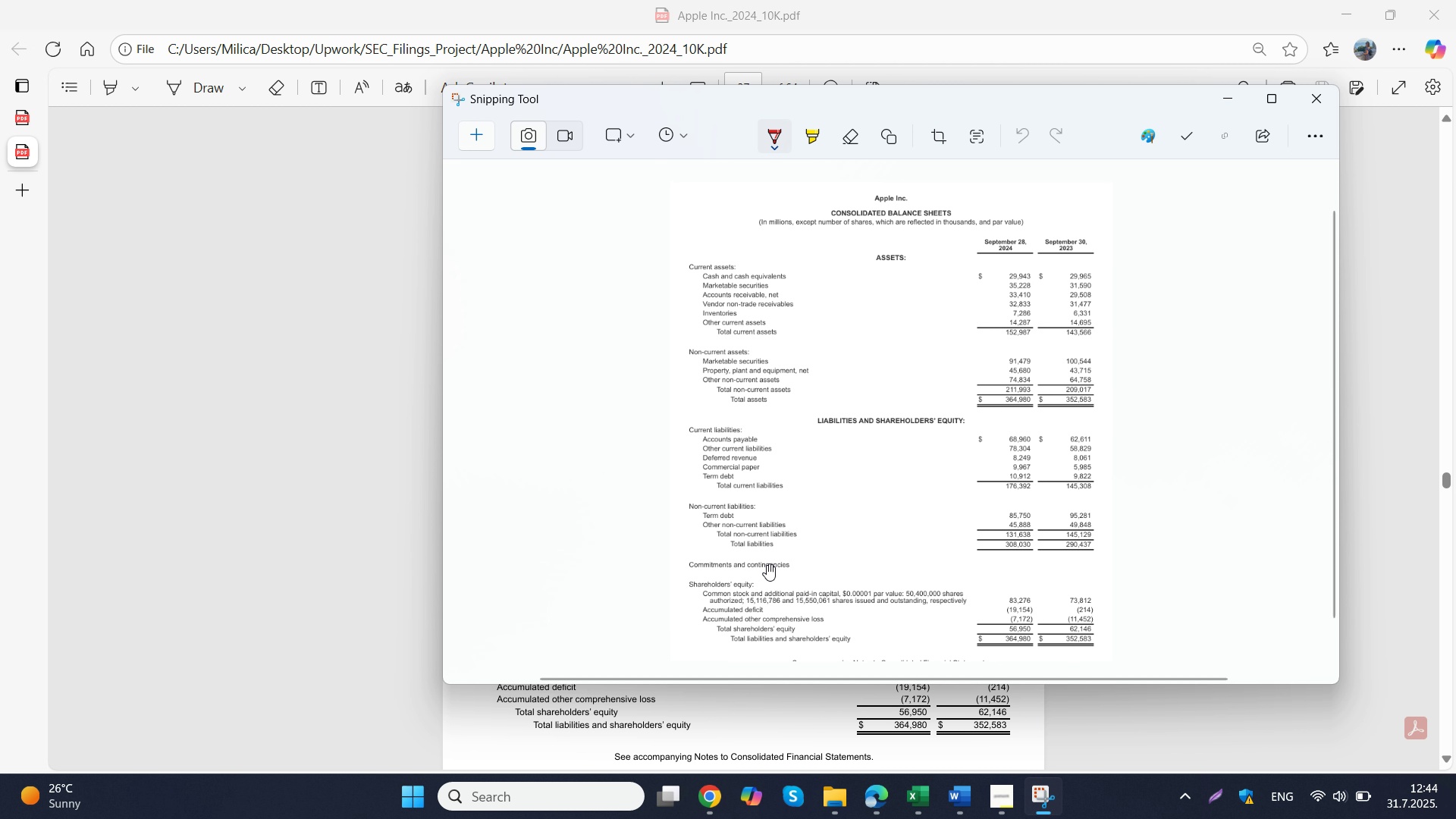 
key(Control+C)
 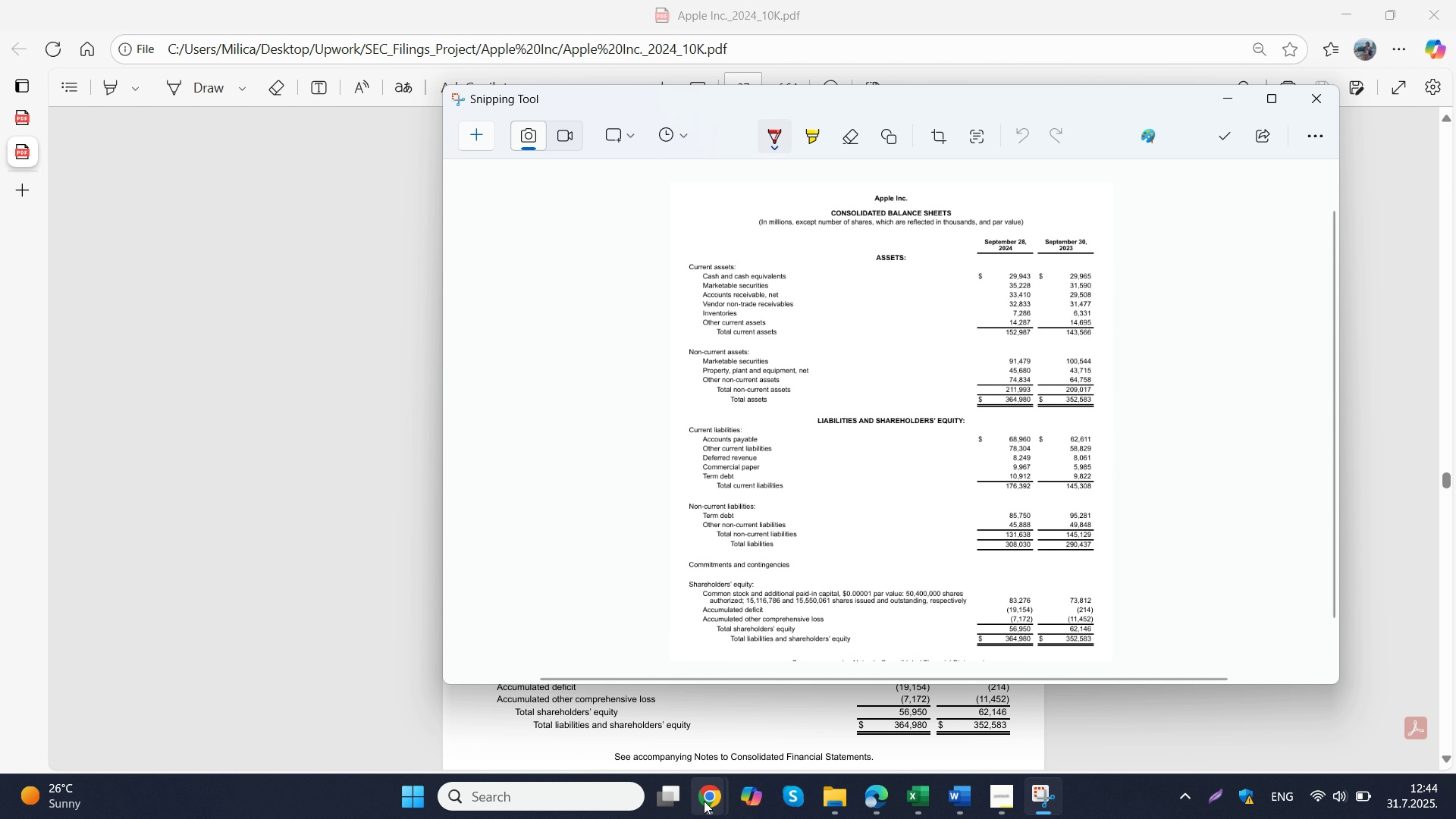 
left_click([703, 801])
 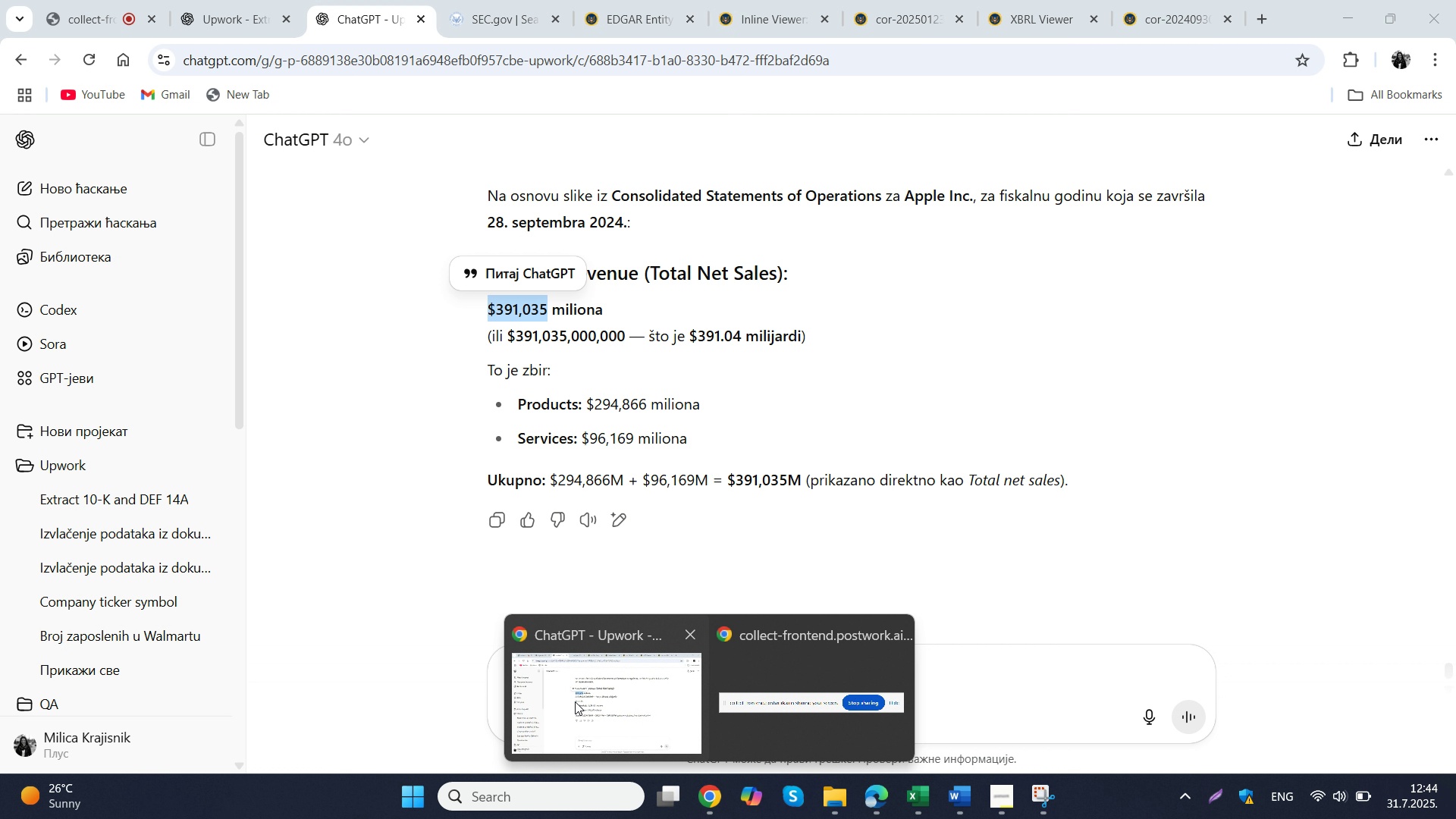 
left_click([575, 701])
 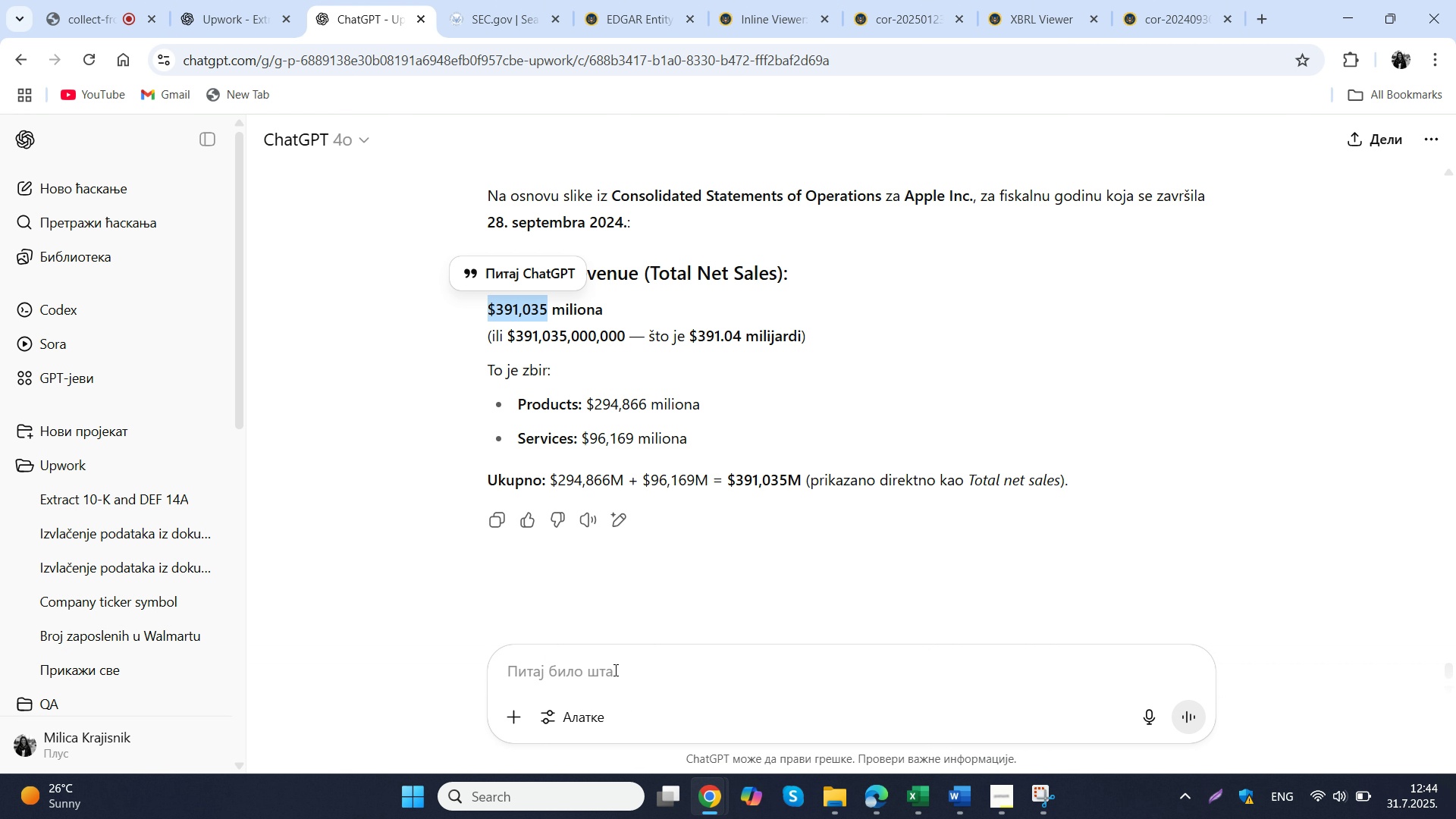 
left_click([614, 670])
 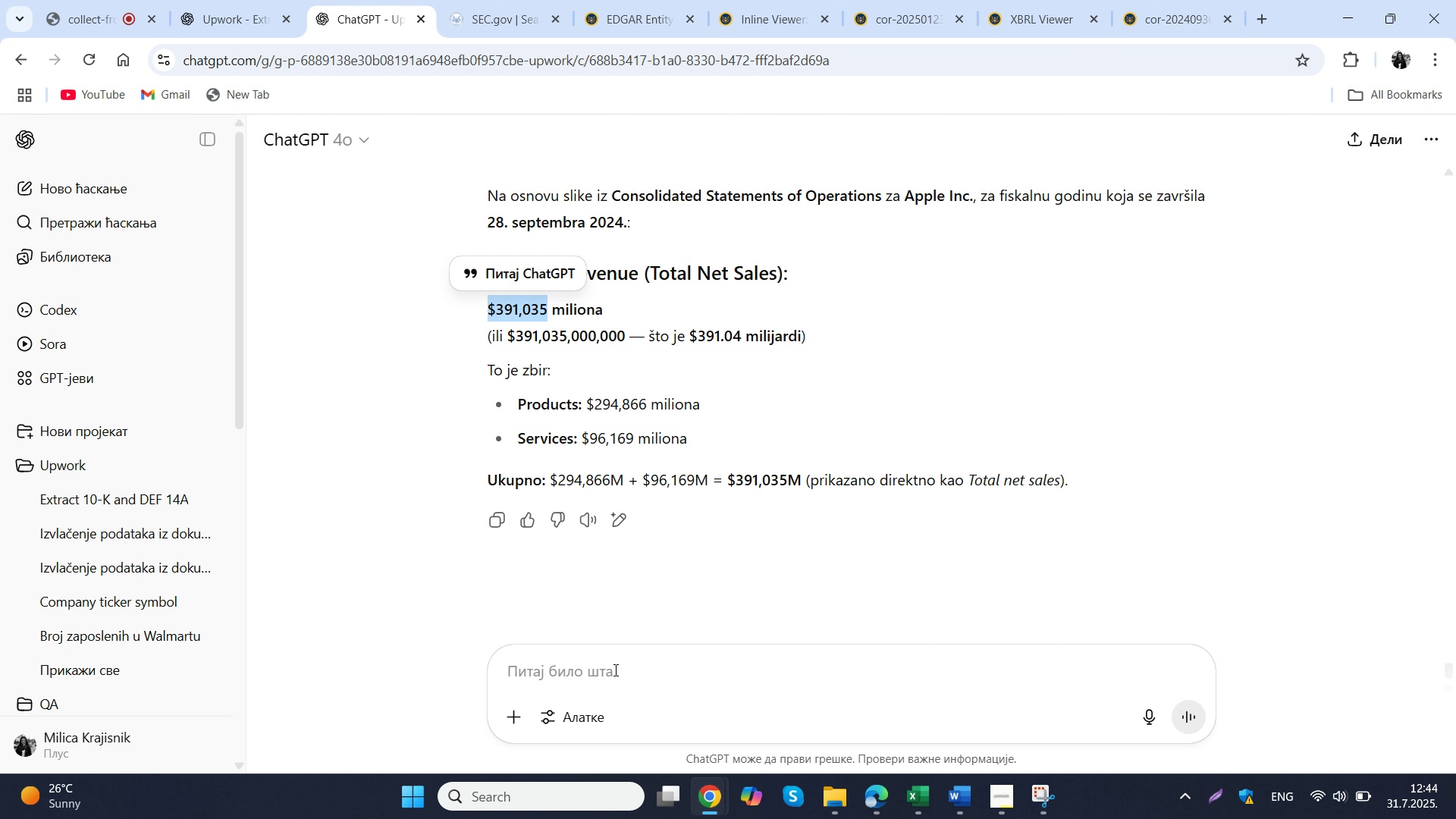 
key(Control+ControlLeft)
 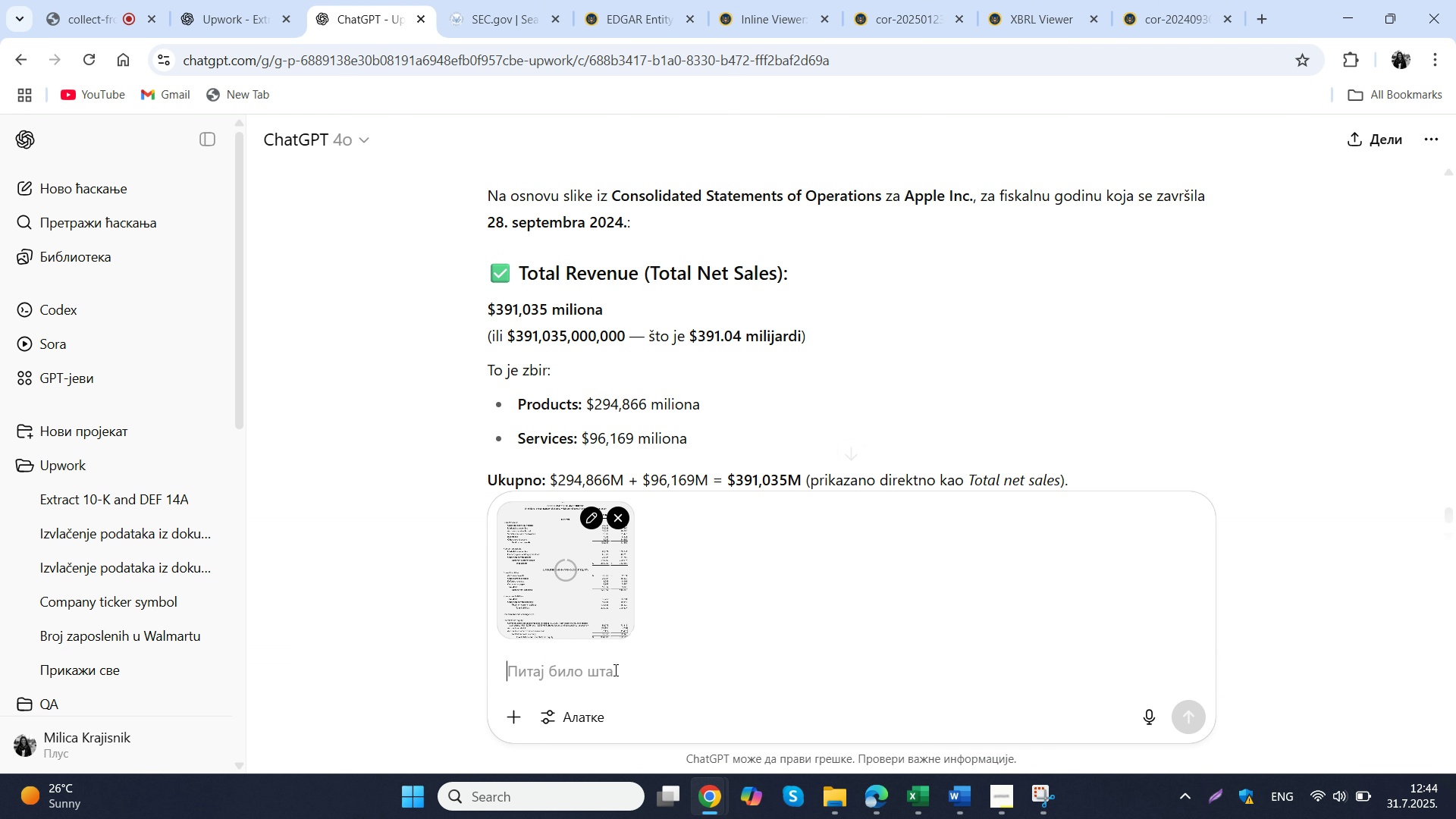 
key(Control+V)
 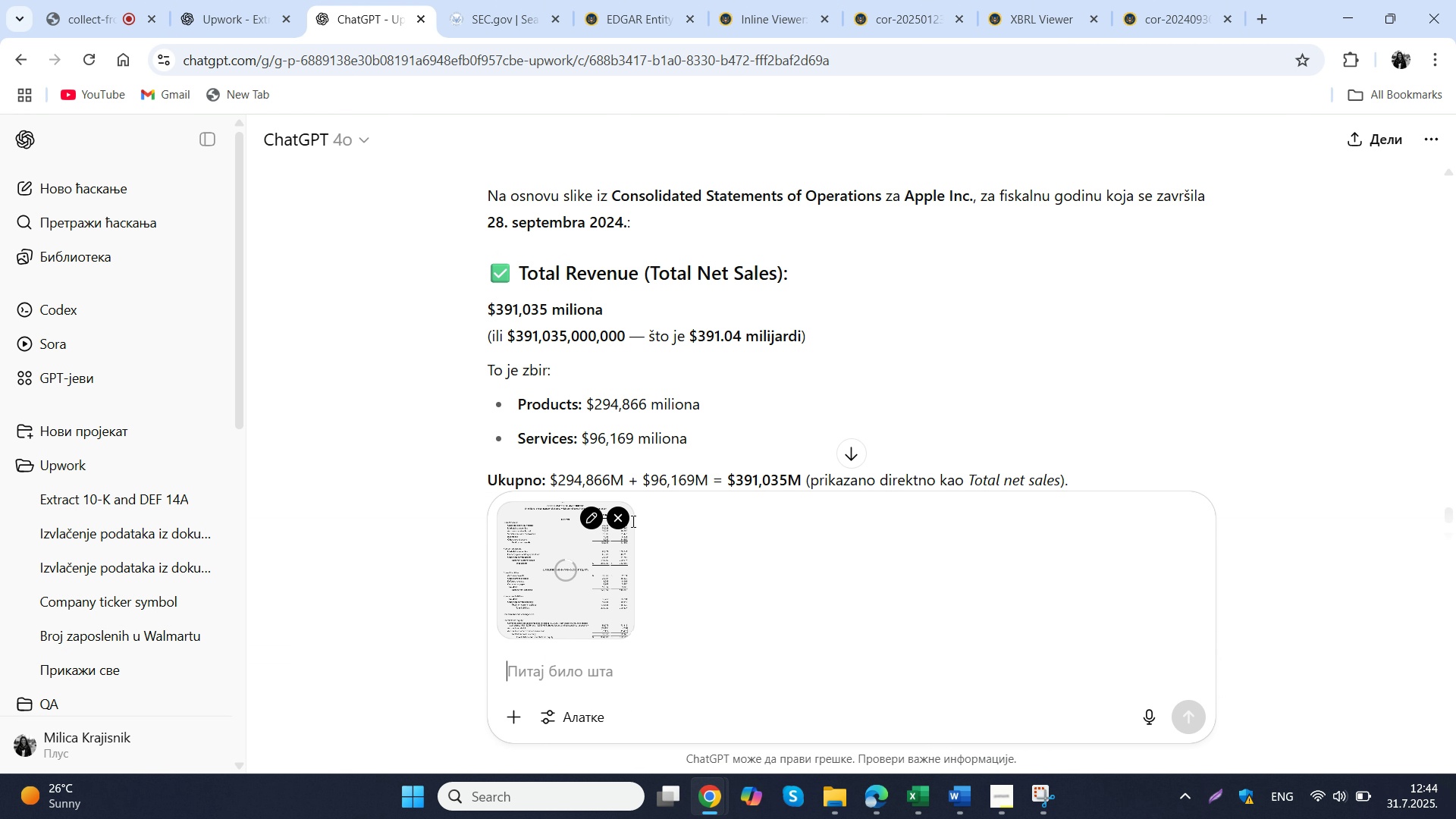 
type(koliki je total assests)
 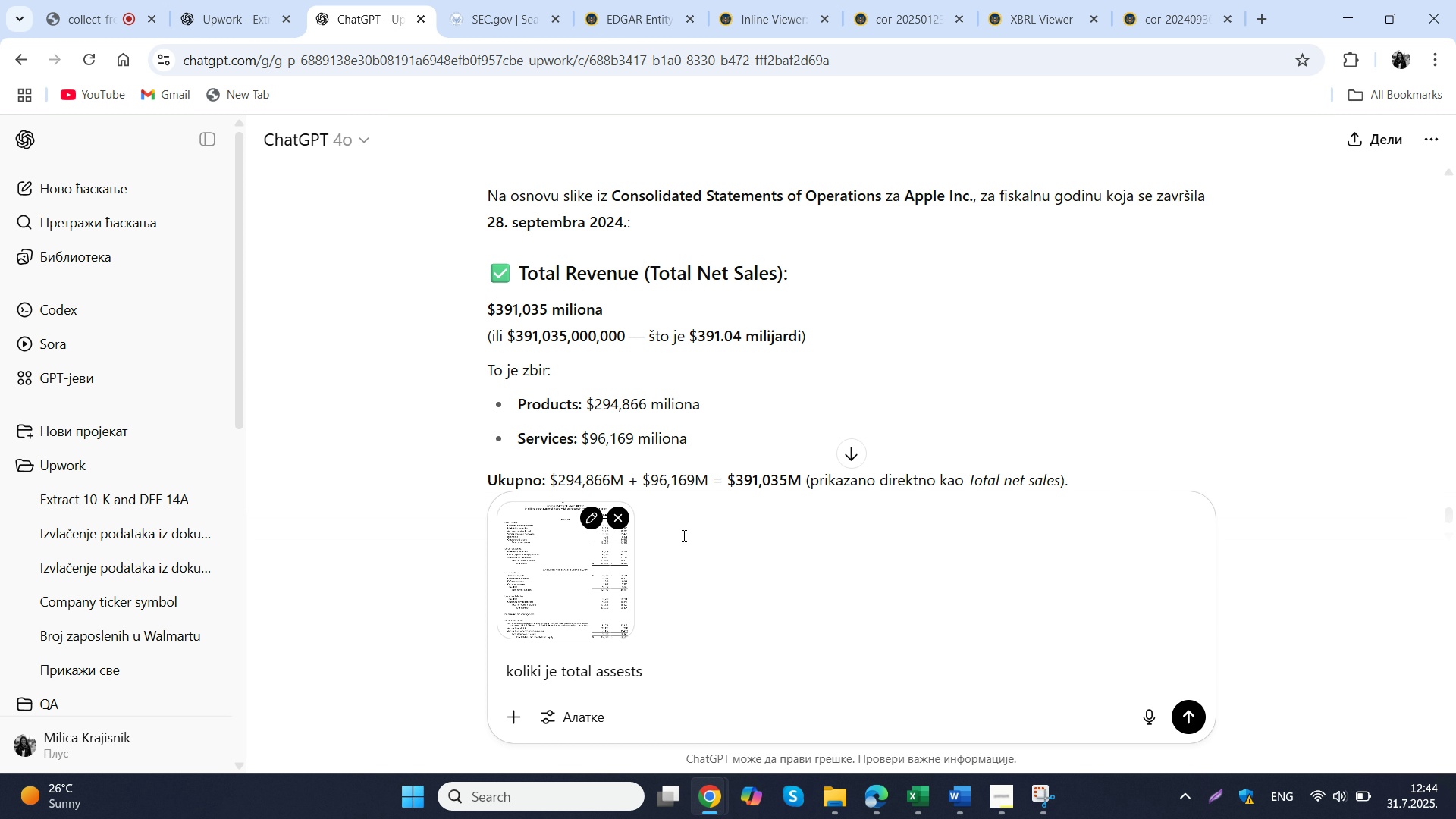 
key(Enter)
 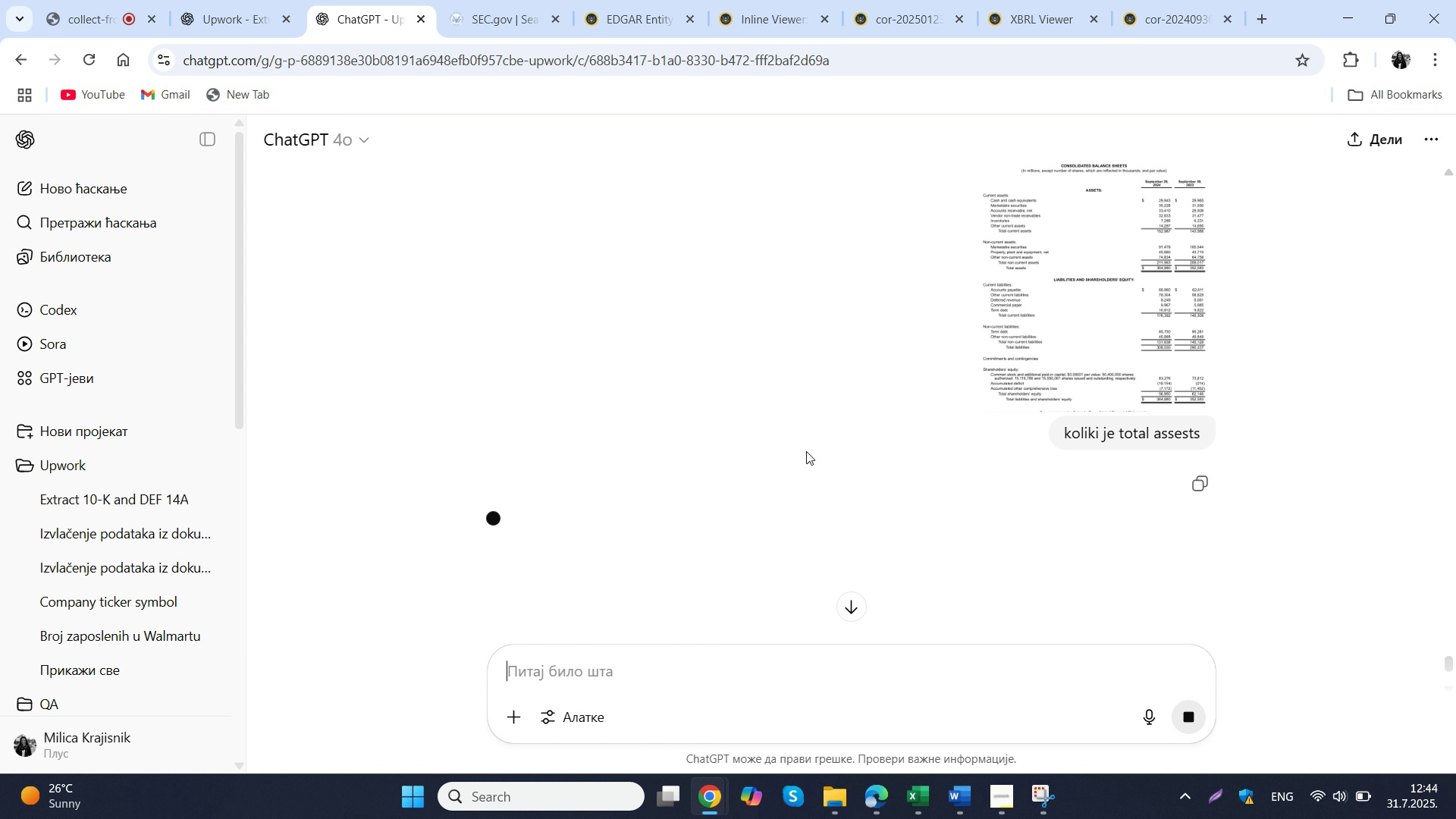 
wait(10.01)
 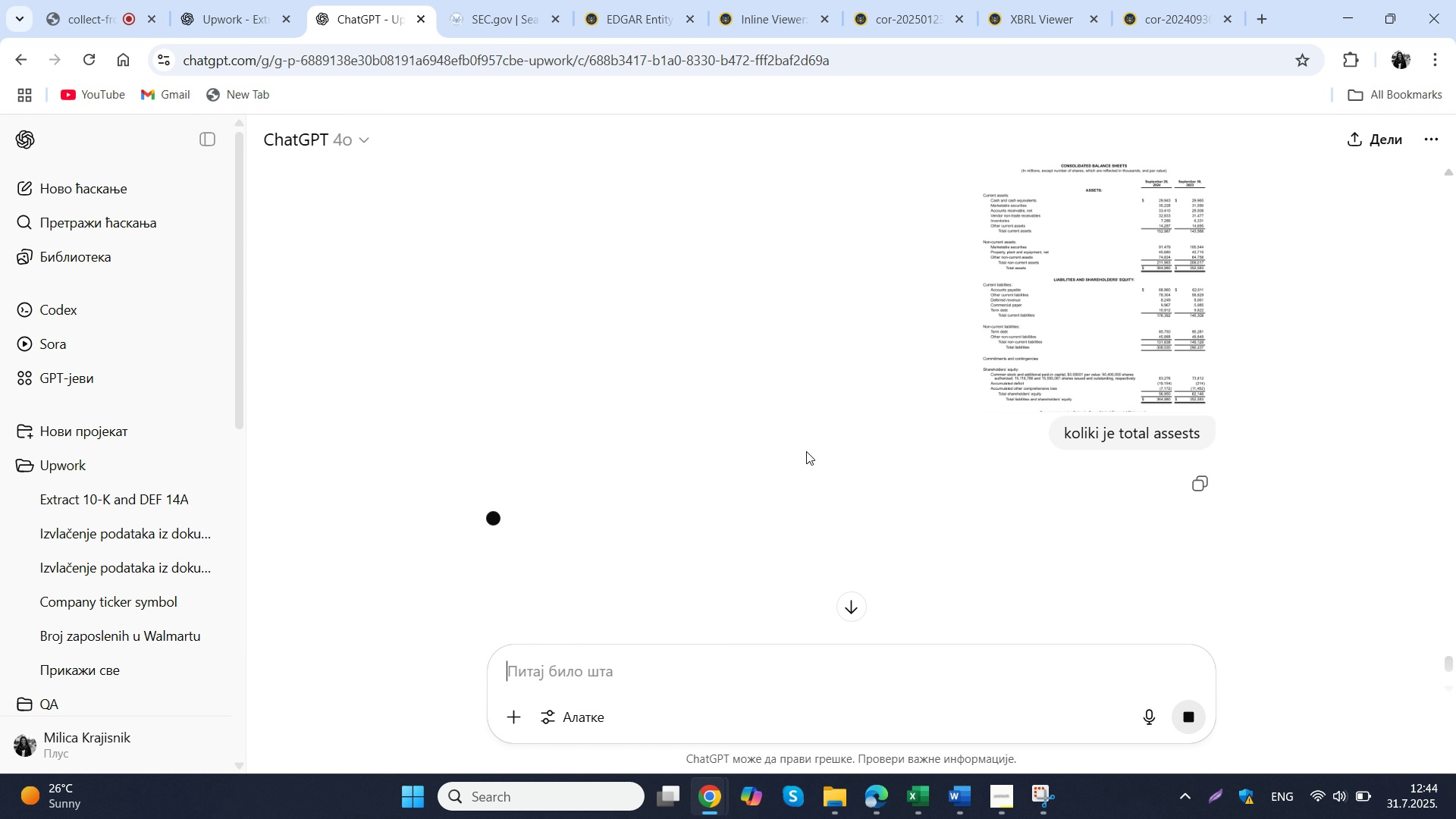 
scroll: coordinate [804, 453], scroll_direction: down, amount: 1.0
 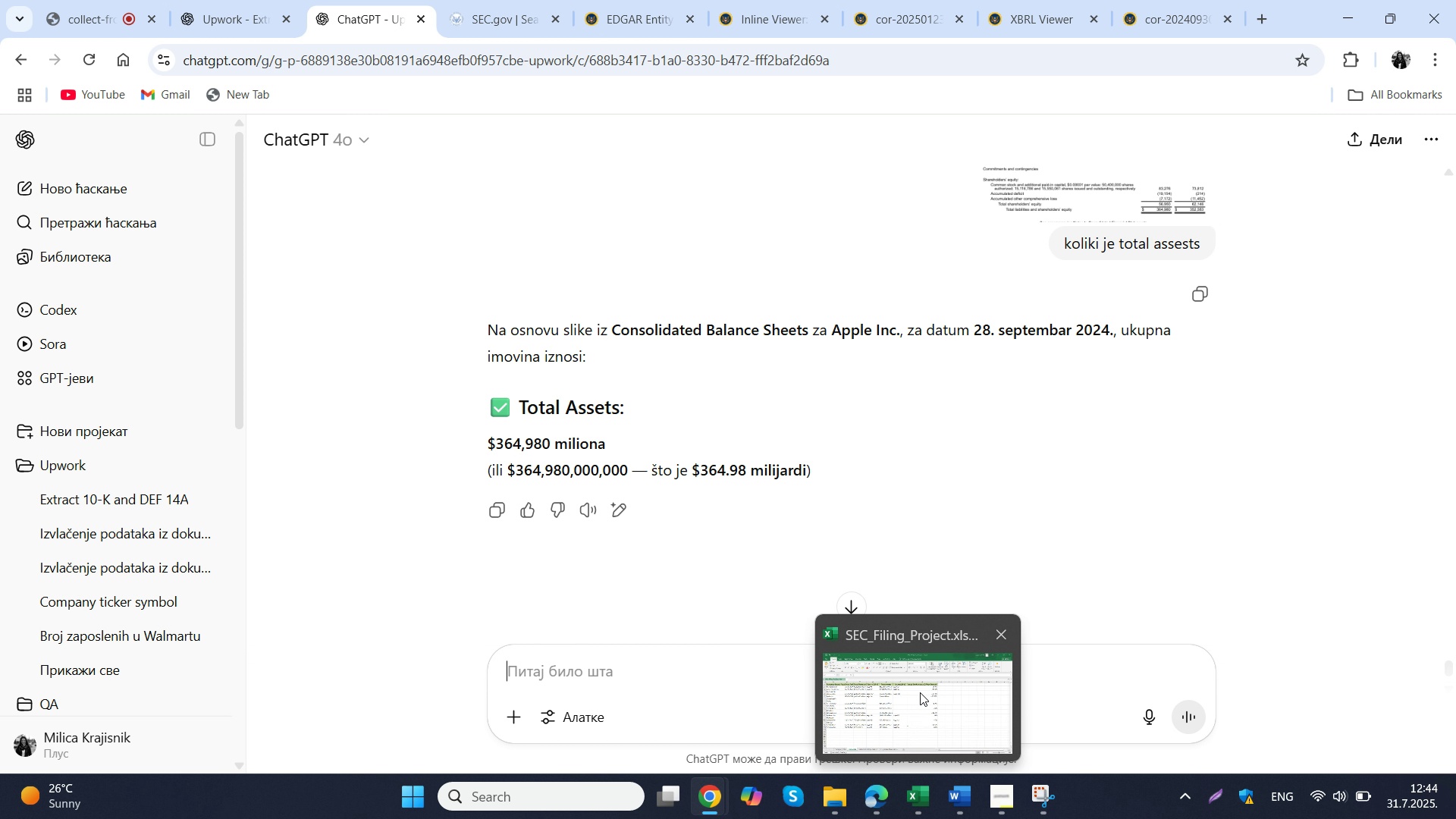 
wait(9.44)
 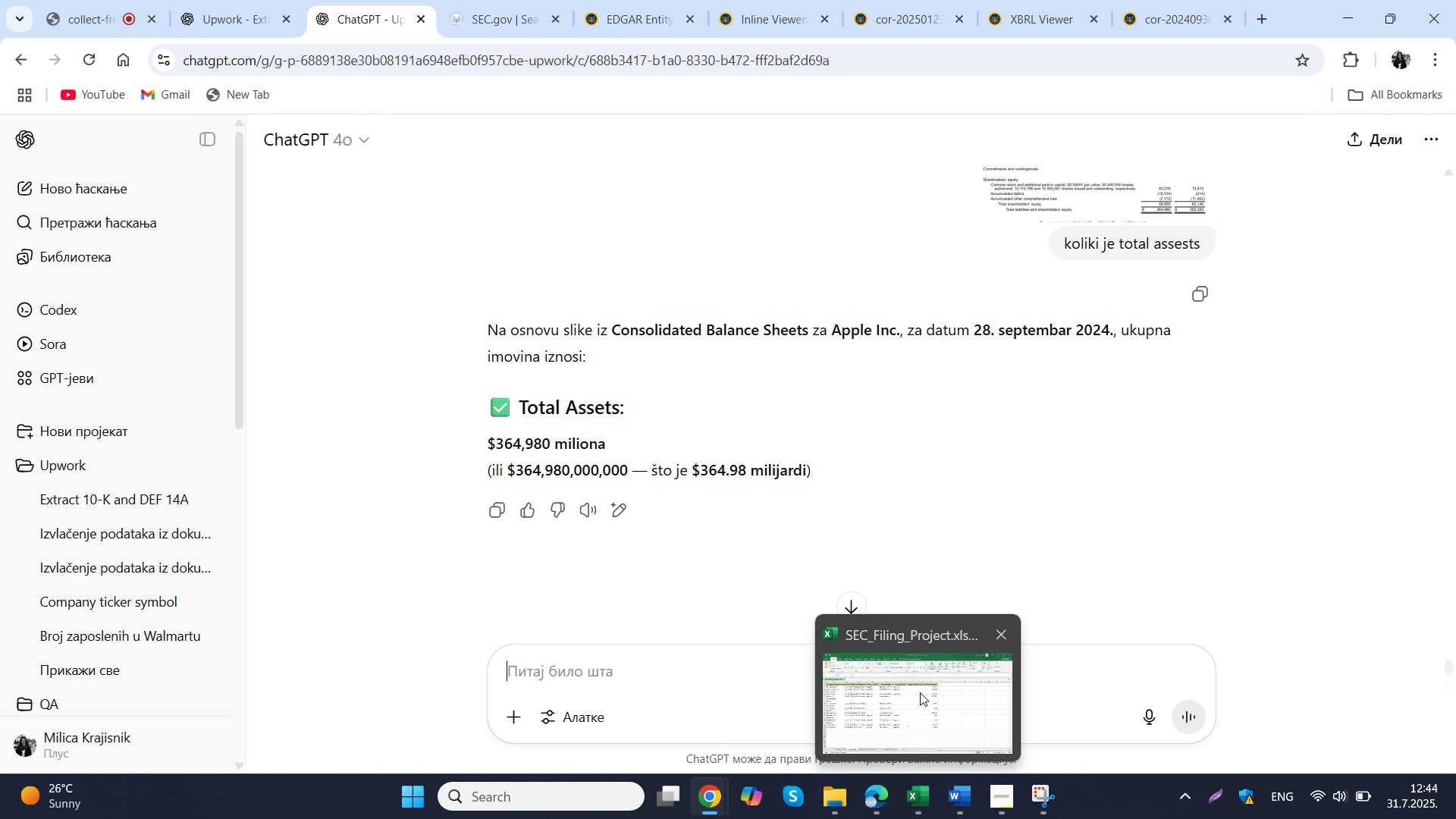 
scroll: coordinate [761, 583], scroll_direction: none, amount: 0.0
 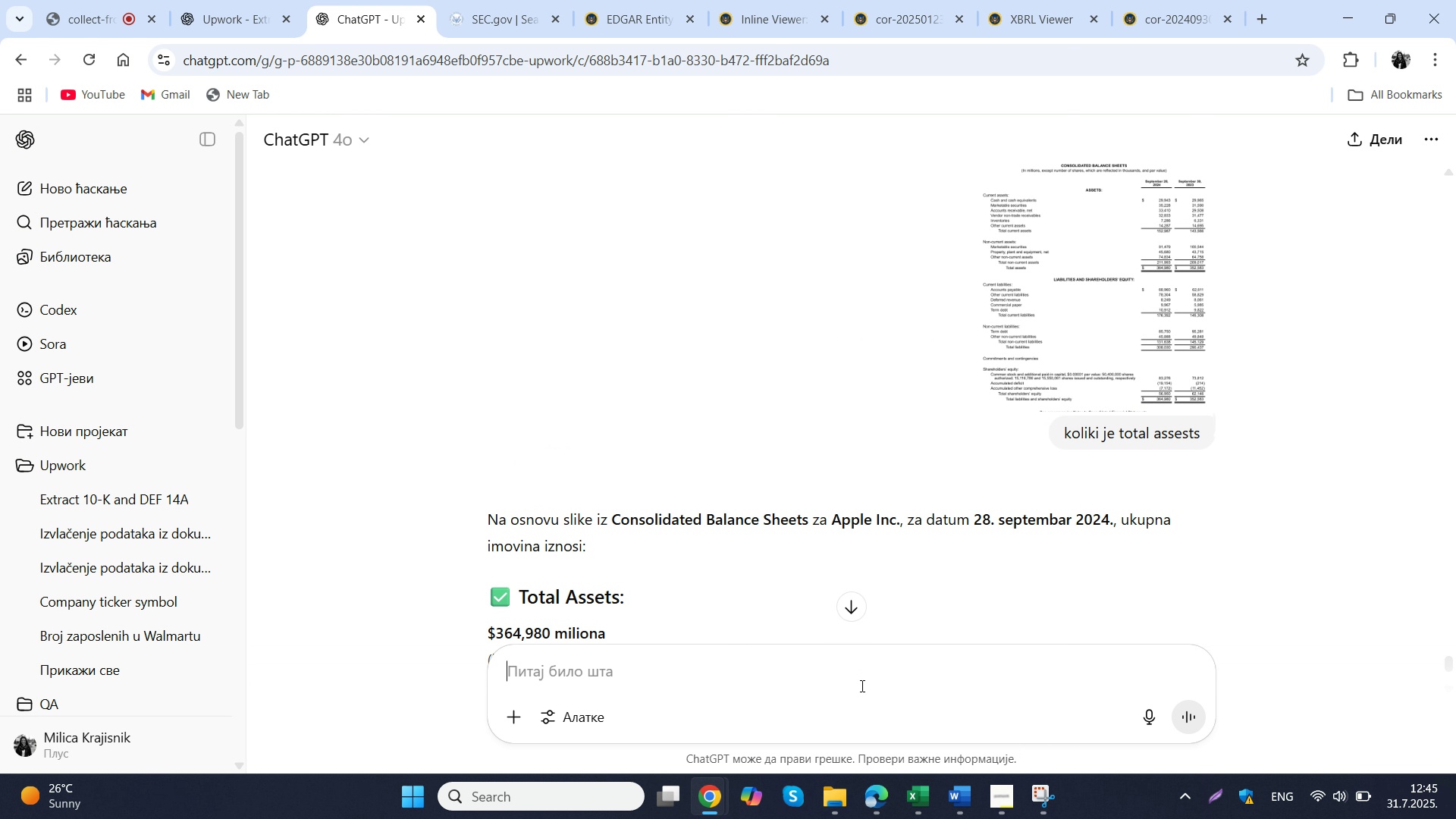 
scroll: coordinate [760, 583], scroll_direction: up, amount: 1.0
 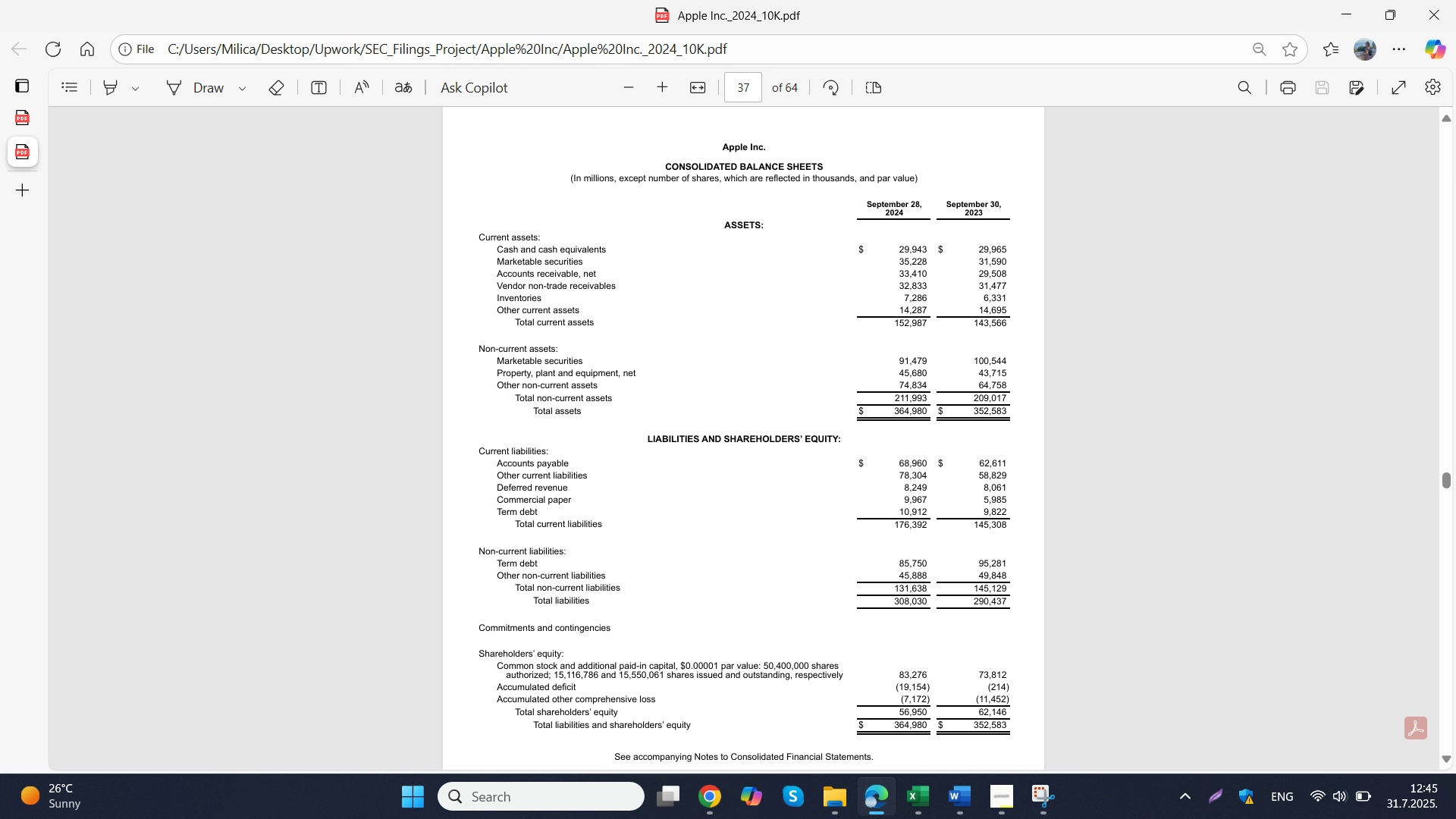 
left_click([876, 818])
 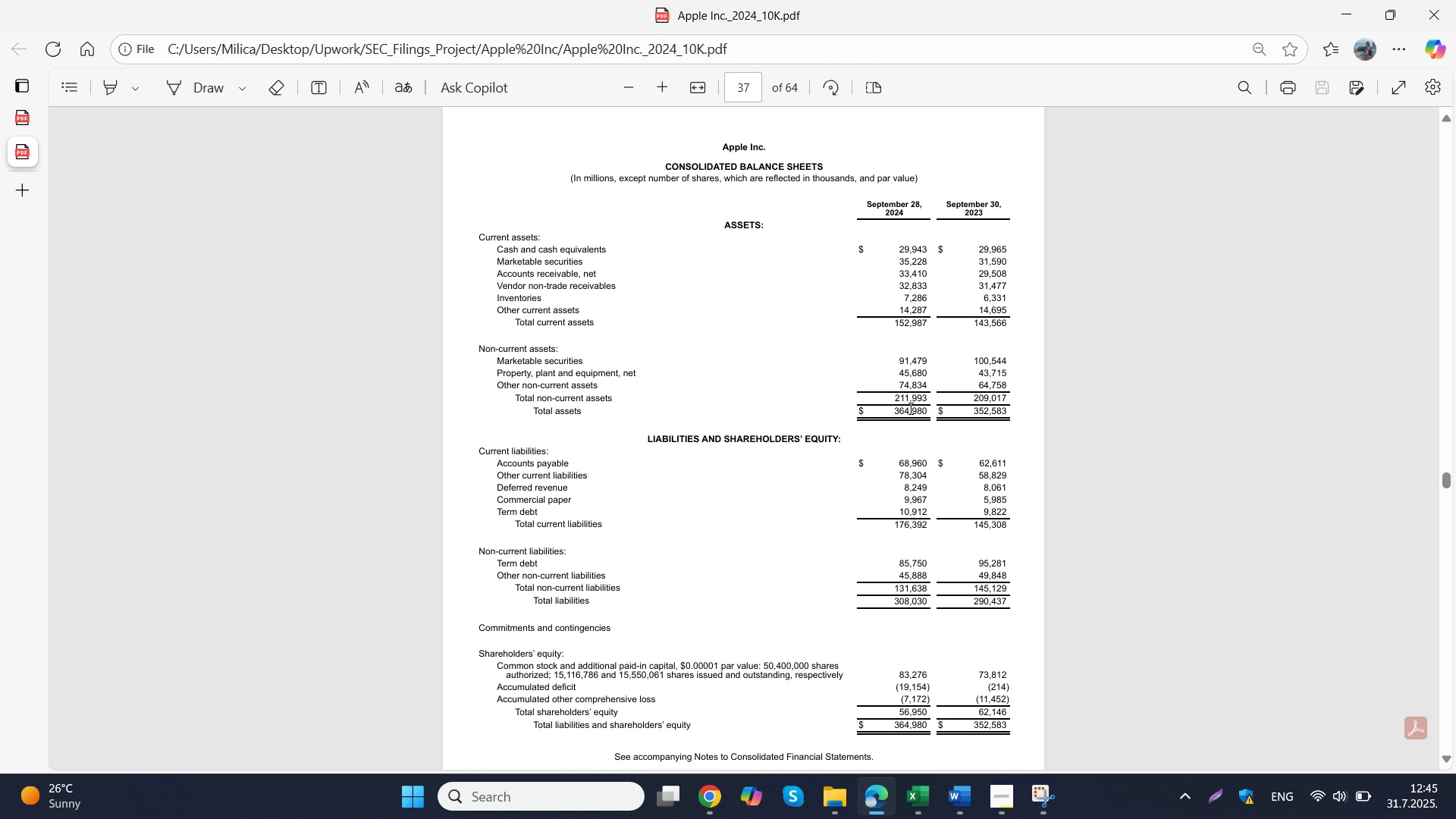 
wait(5.06)
 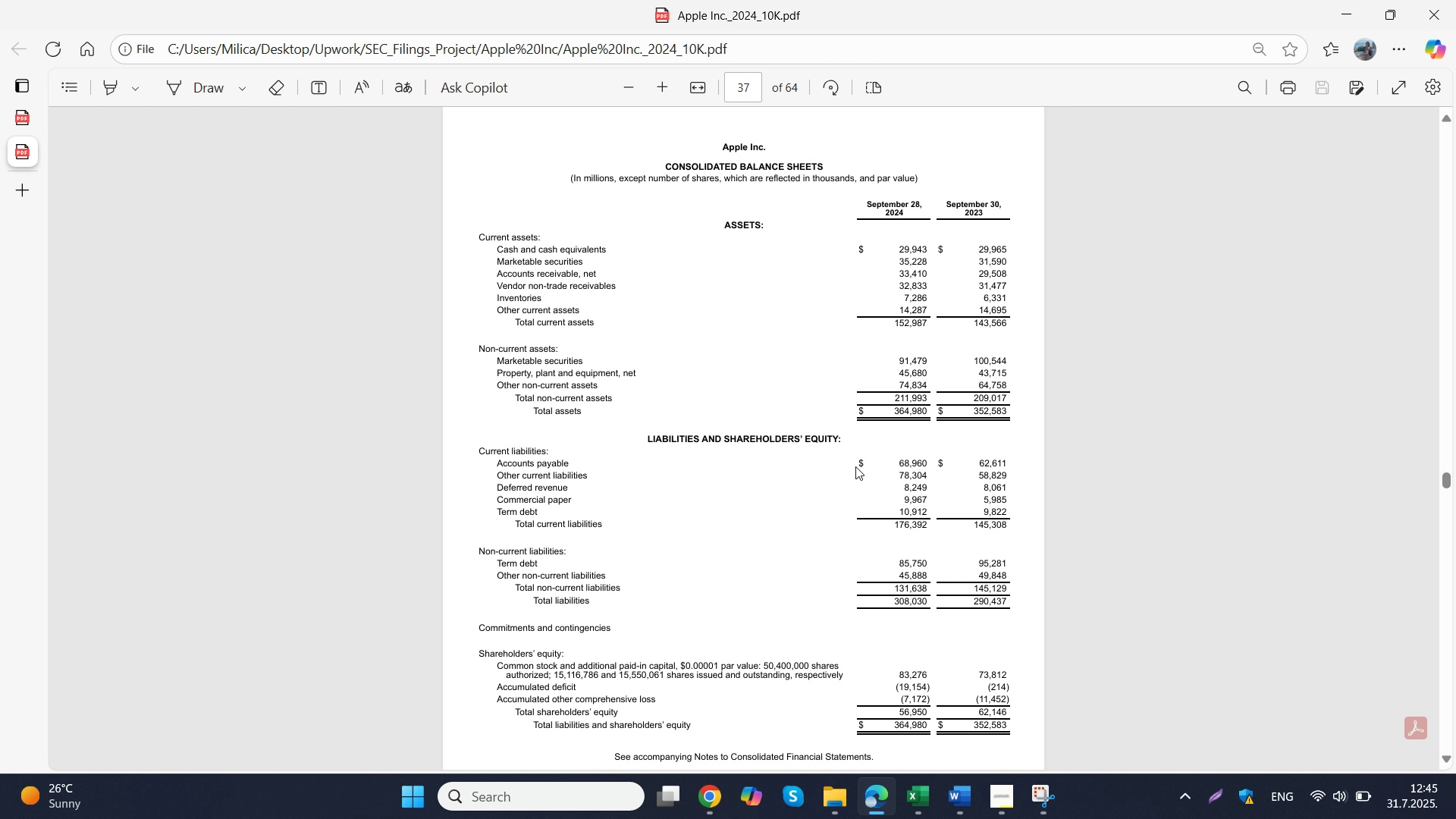 
left_click_drag(start_coordinate=[927, 415], to_coordinate=[891, 415])
 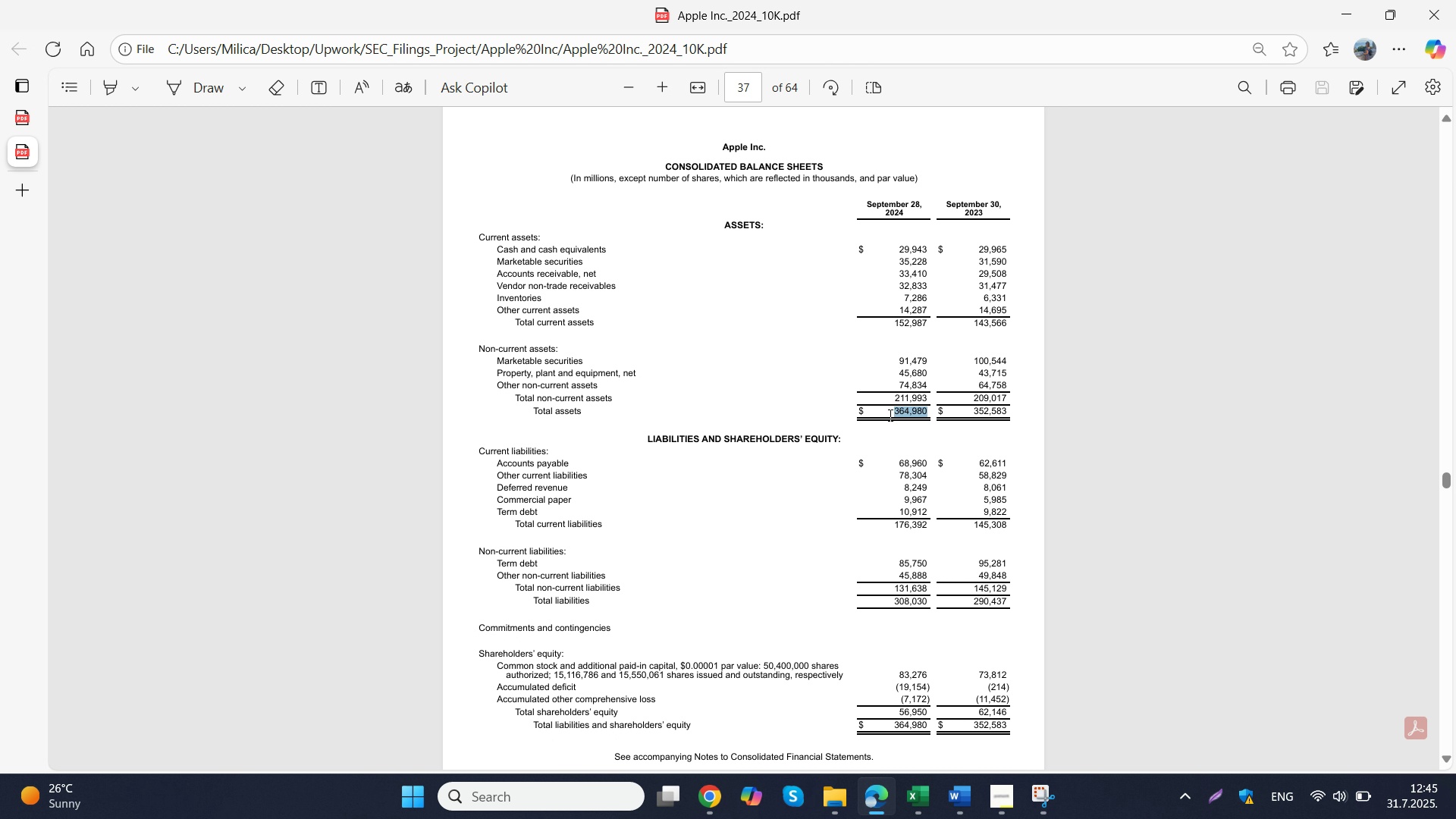 
key(Control+C)
 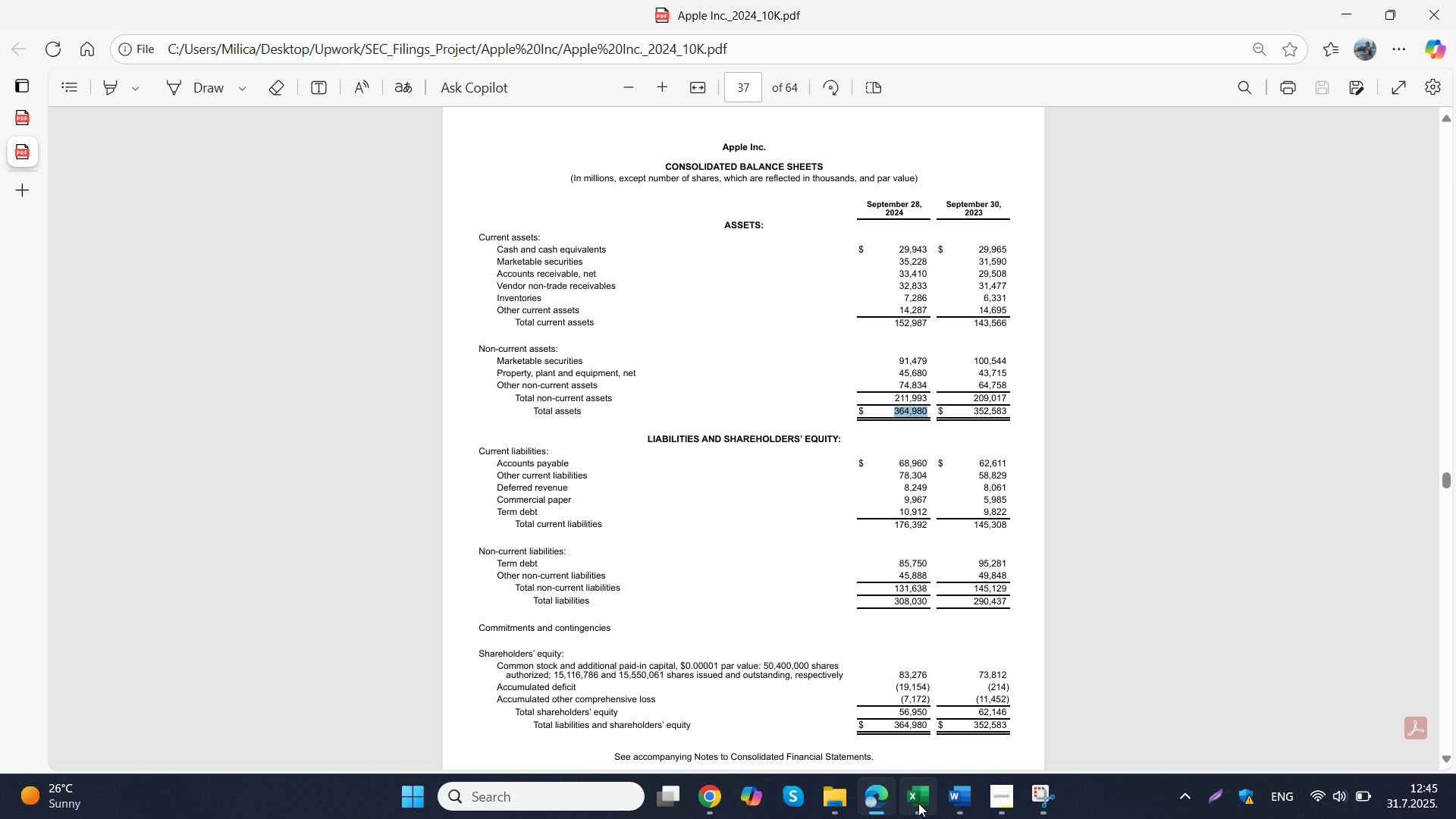 
left_click([918, 803])
 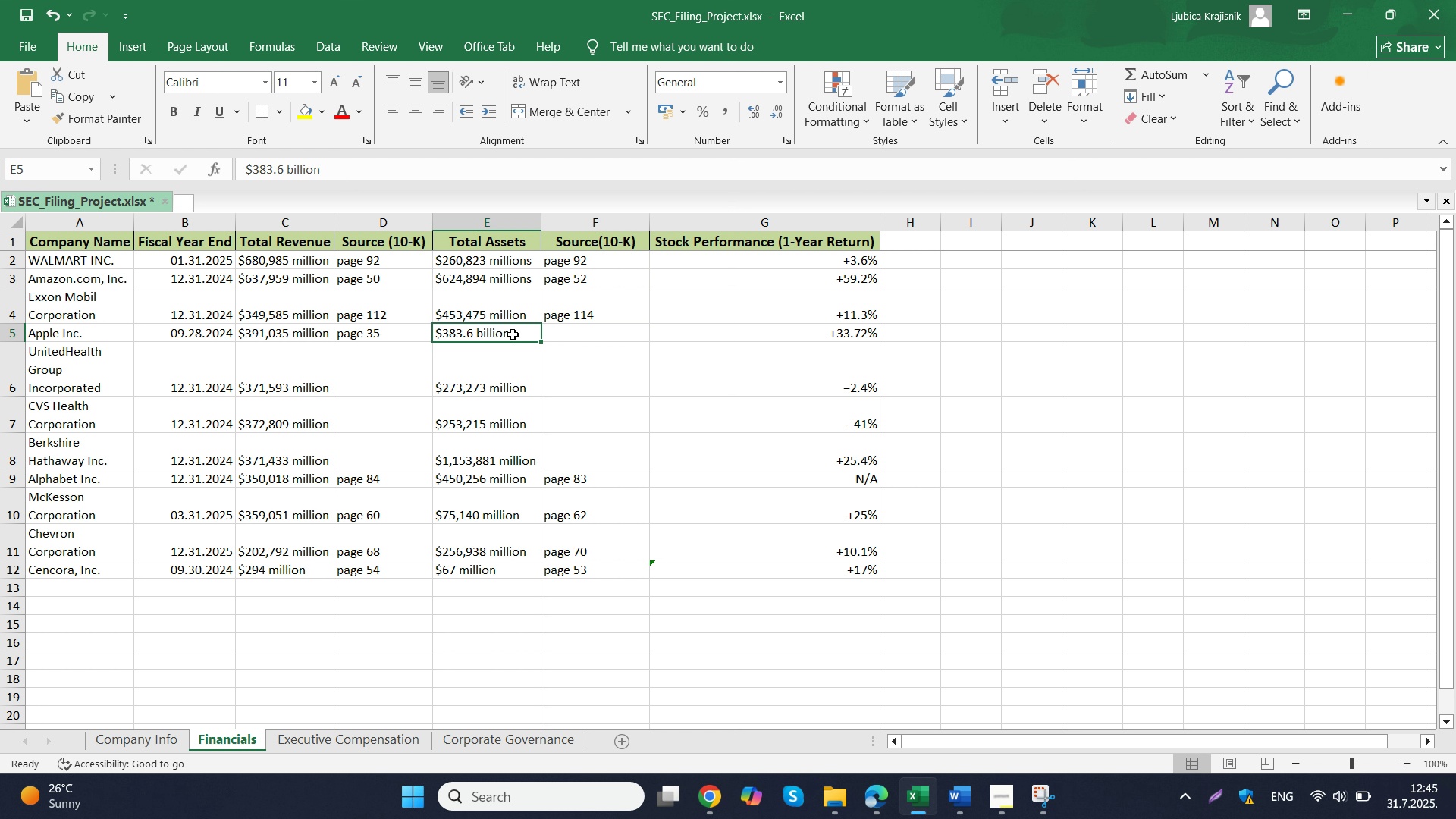 
double_click([513, 334])
 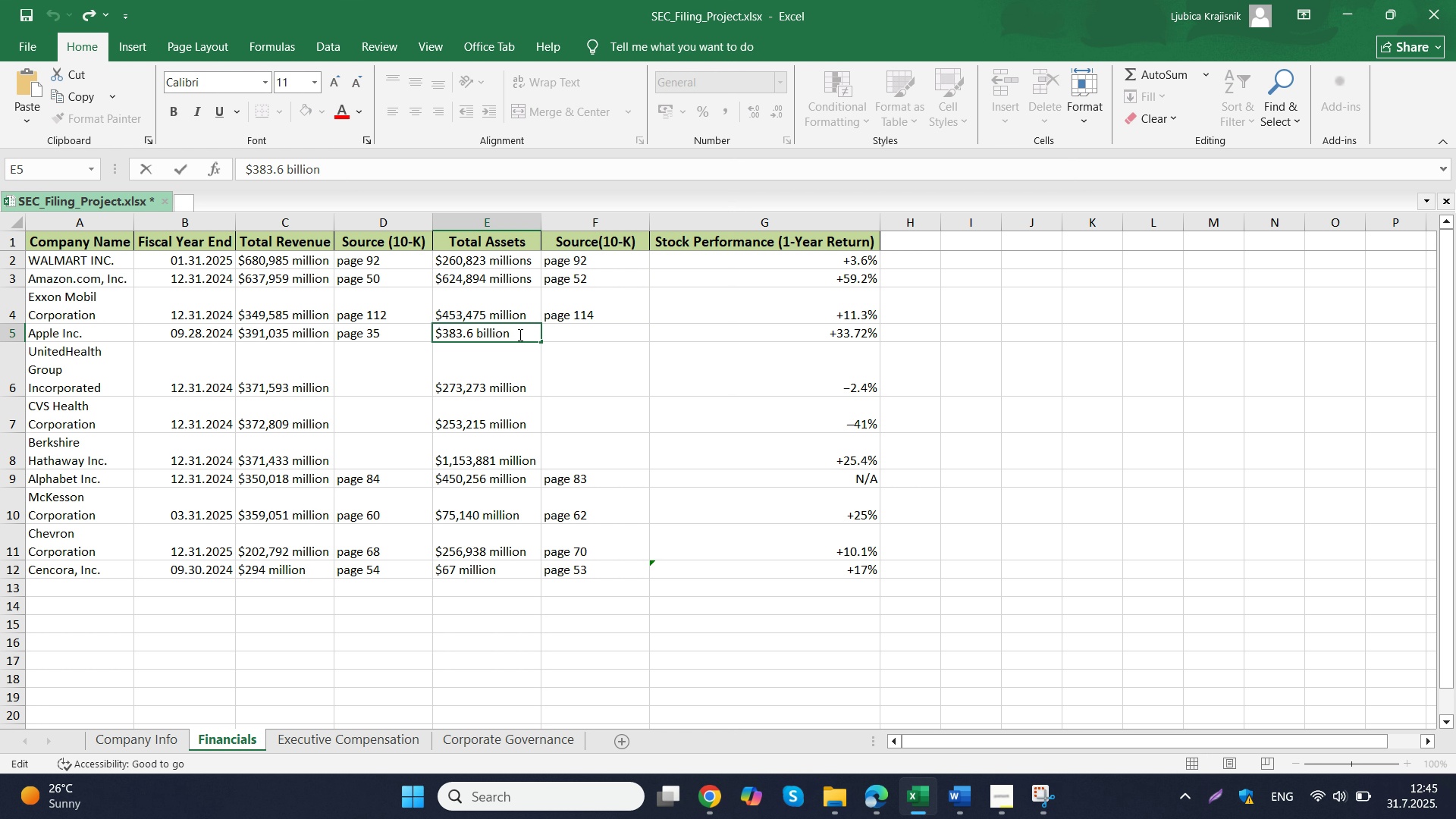 
left_click_drag(start_coordinate=[524, 334], to_coordinate=[445, 334])
 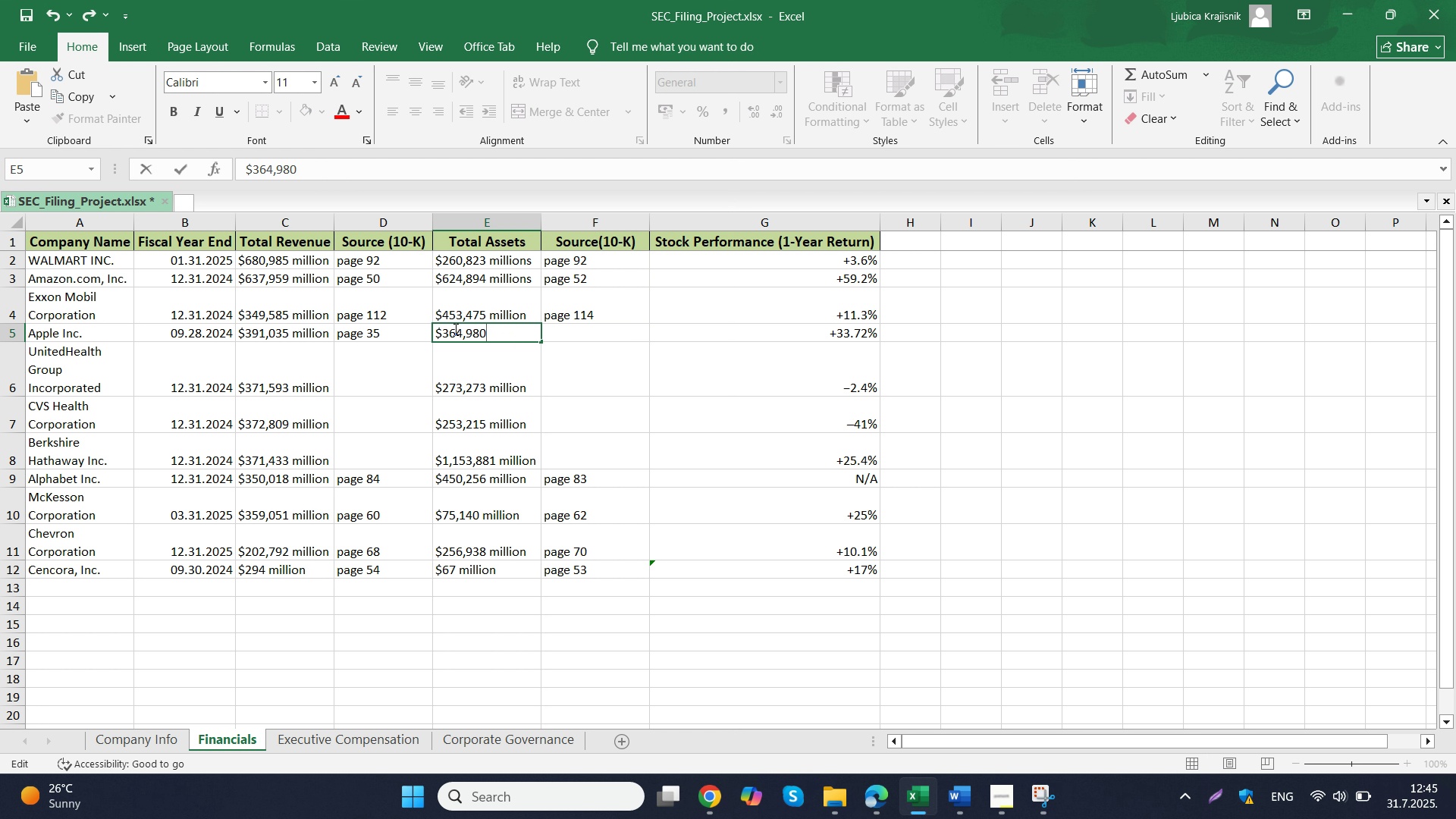 
key(Control+ControlLeft)
 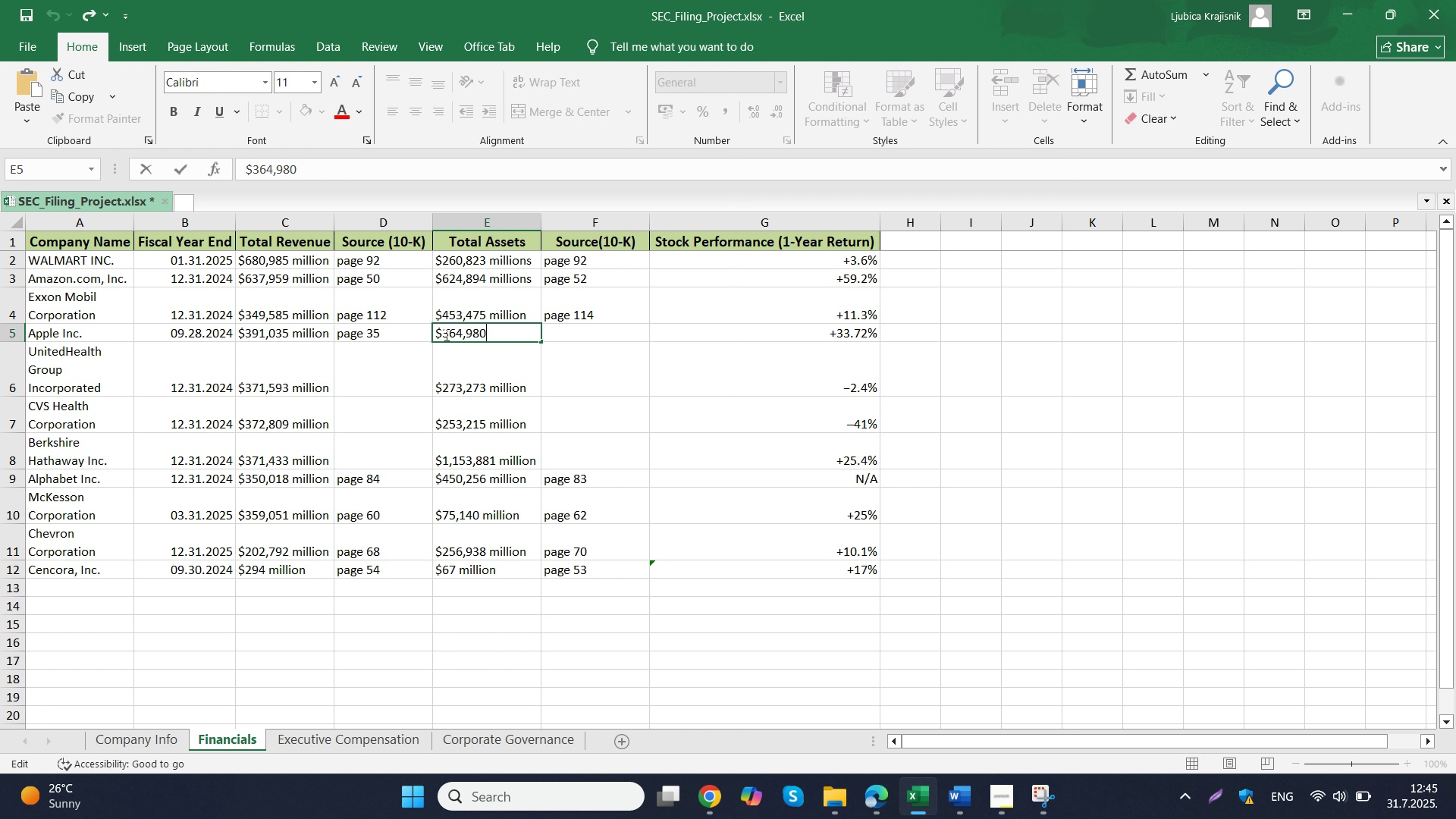 
key(Control+V)
 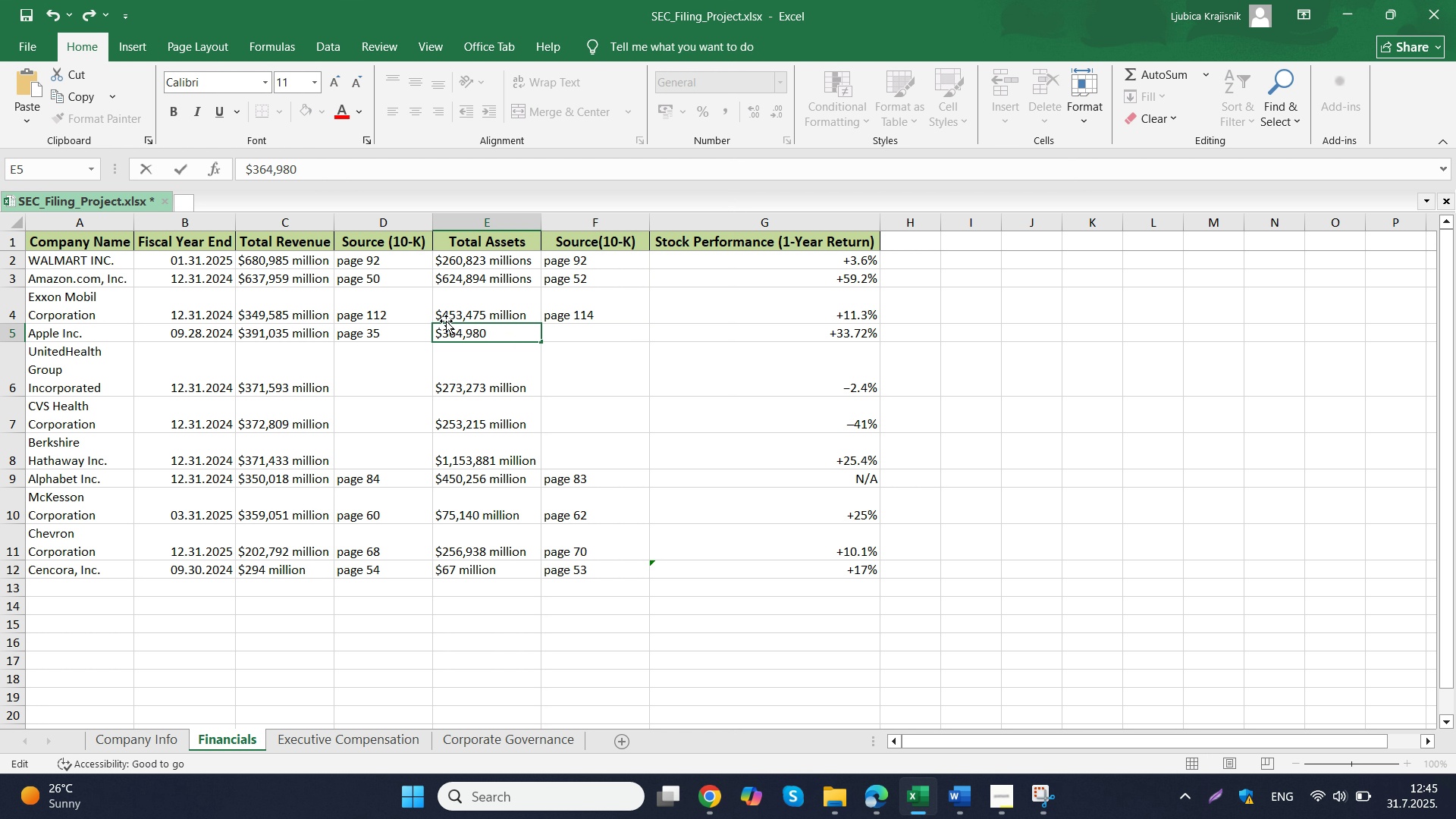 
type( million)
key(Tab)
 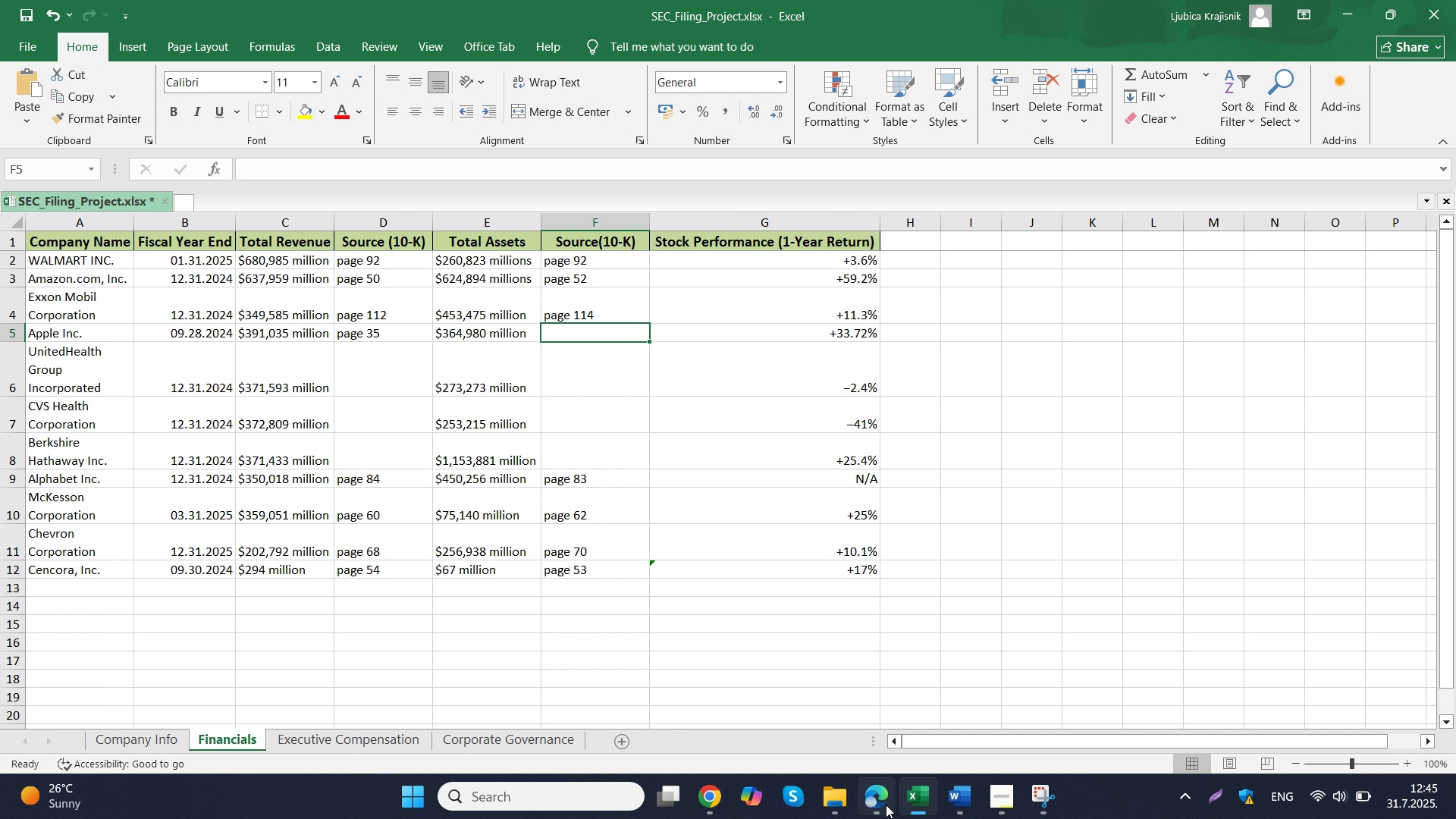 
left_click([874, 694])
 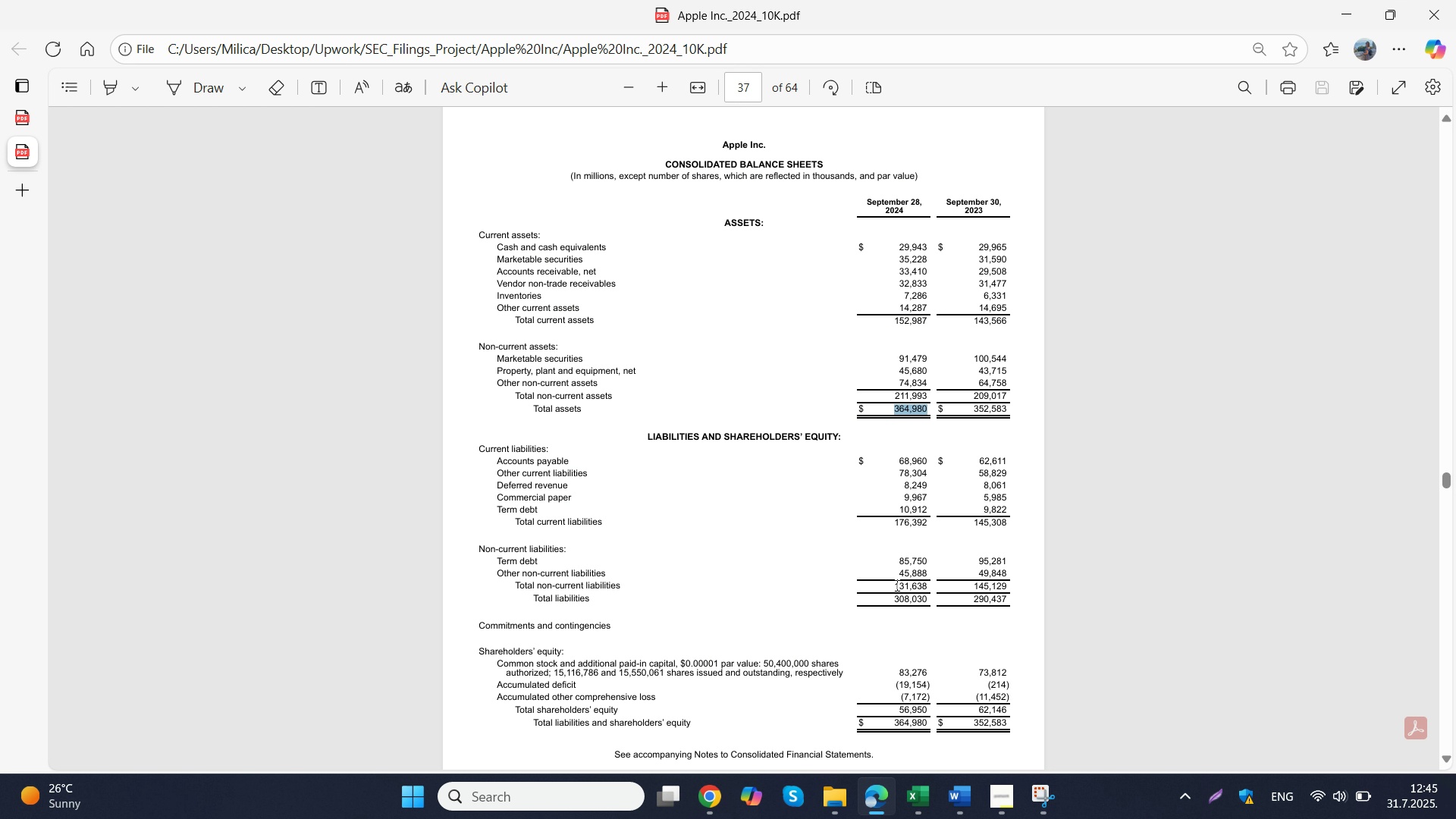 
scroll: coordinate [896, 585], scroll_direction: down, amount: 1.0
 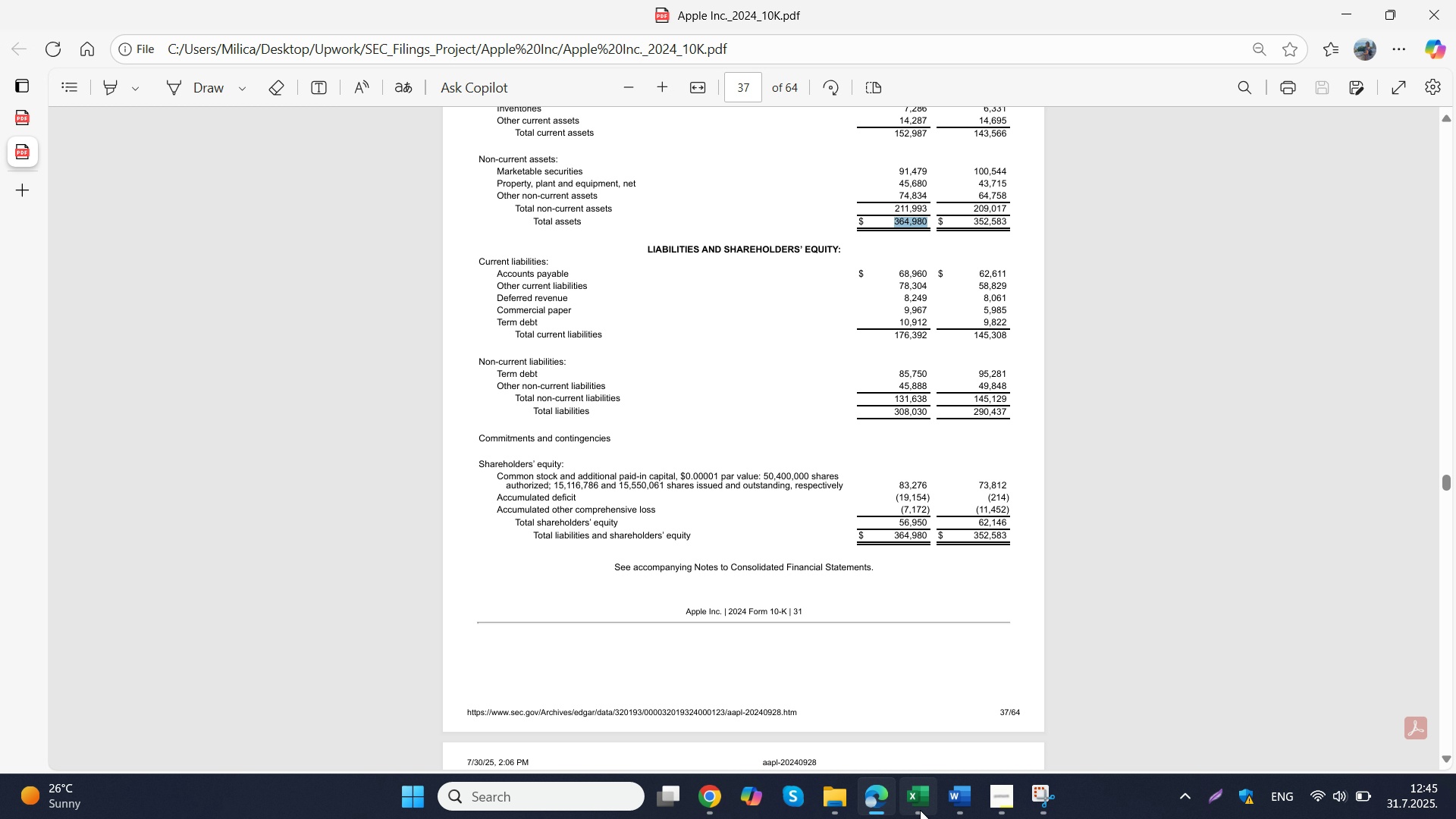 
left_click([922, 808])
 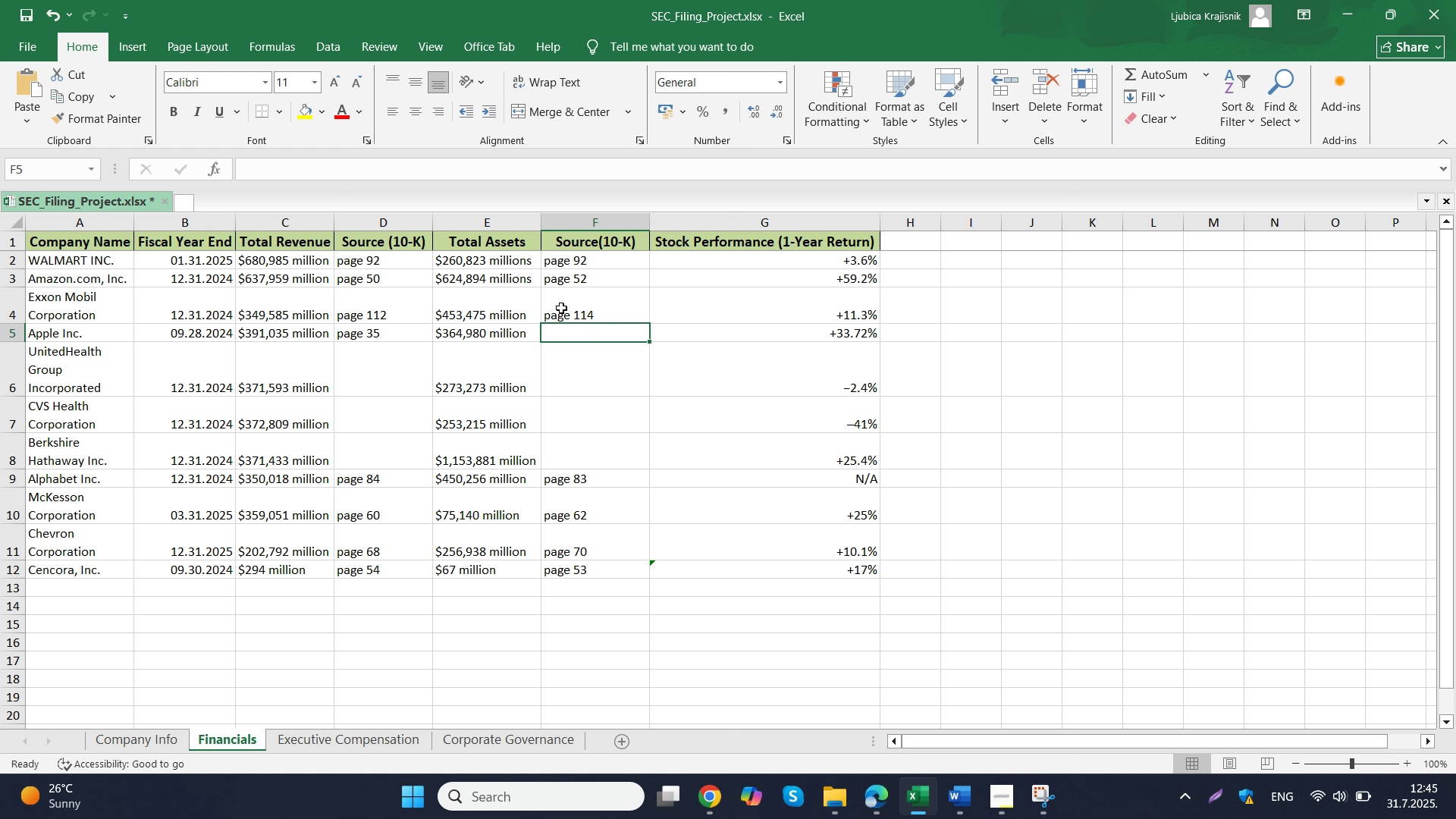 
type(page 37)
key(Tab)
 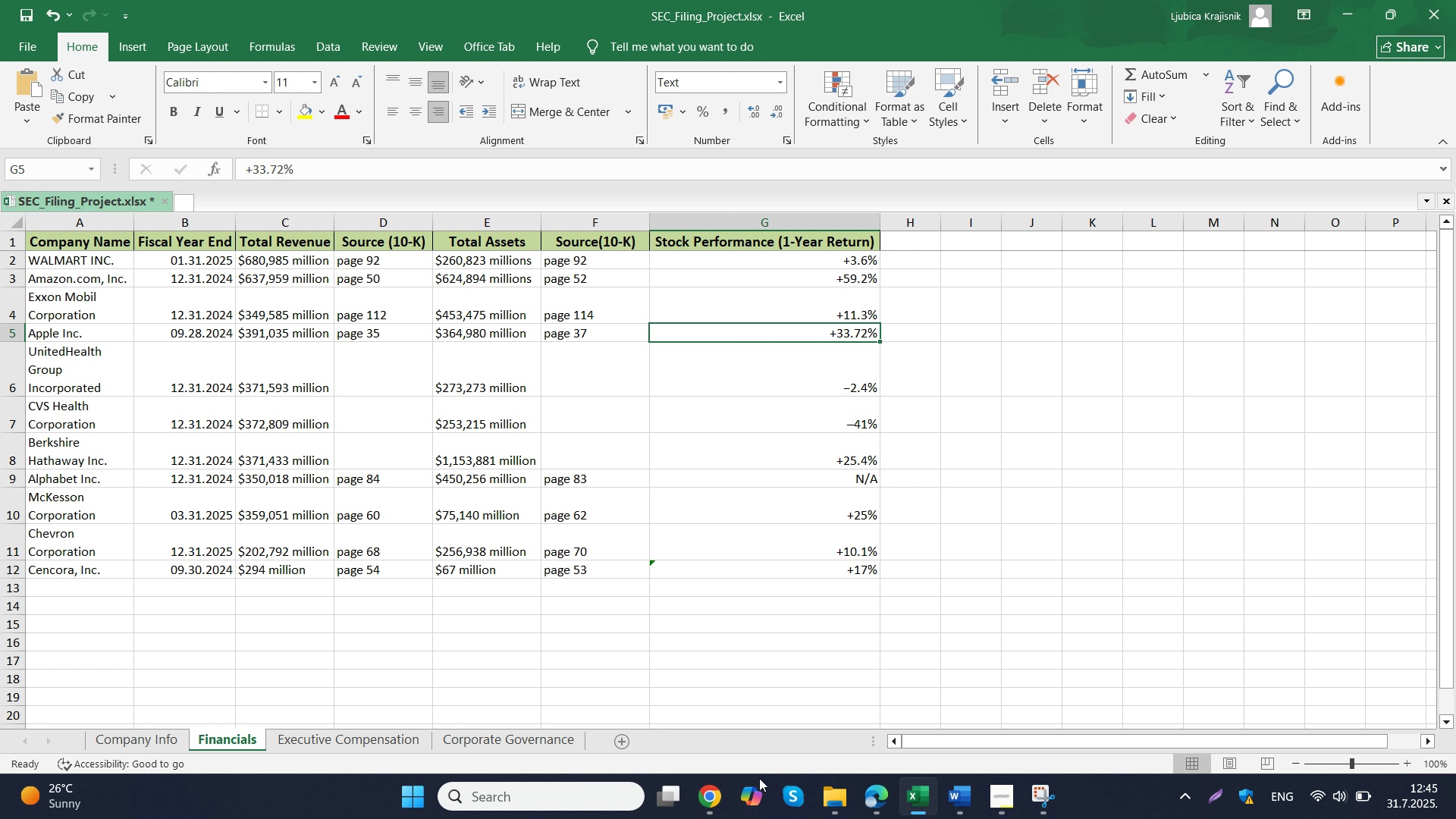 
left_click([853, 810])
 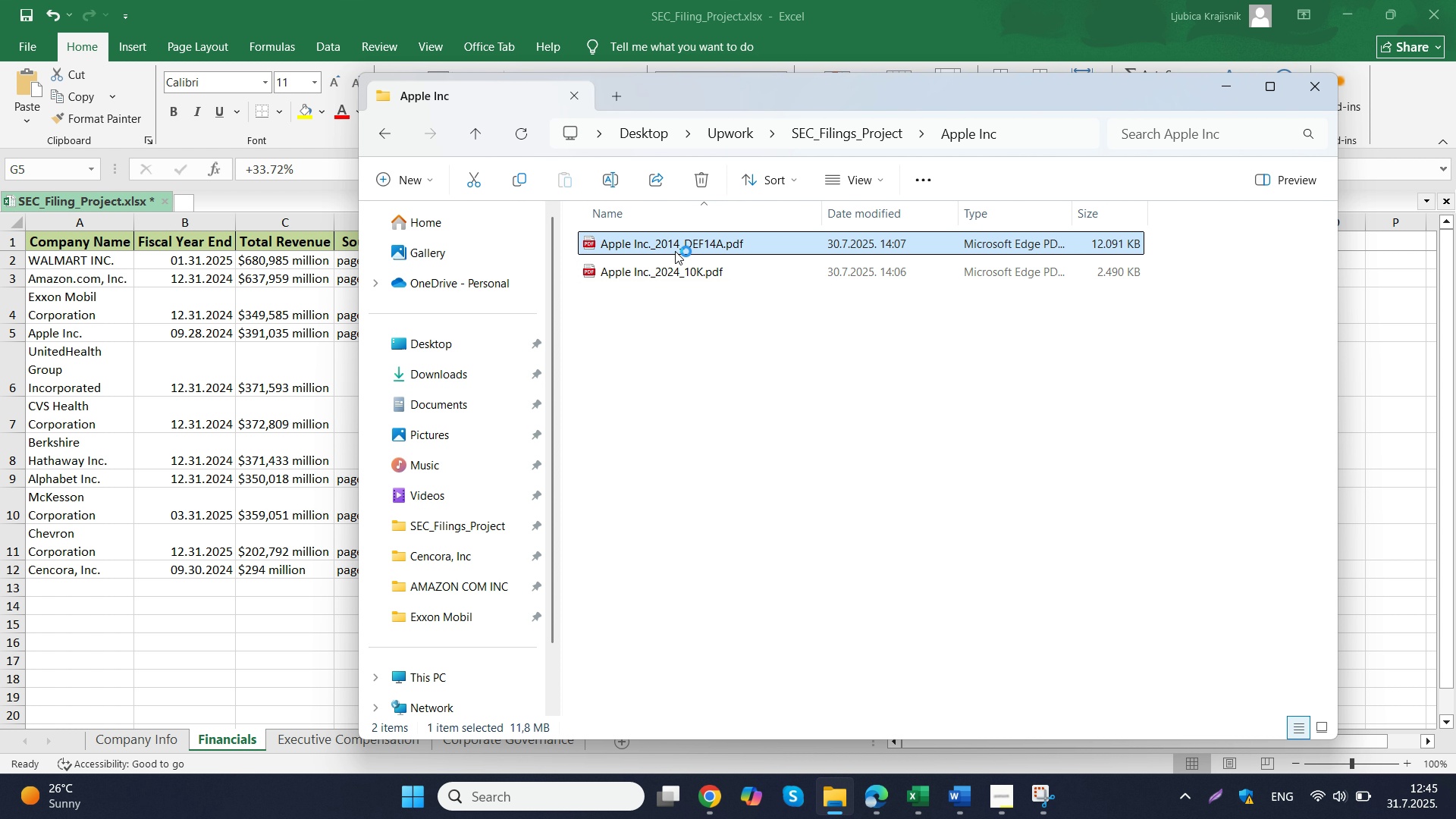 
double_click([675, 251])
 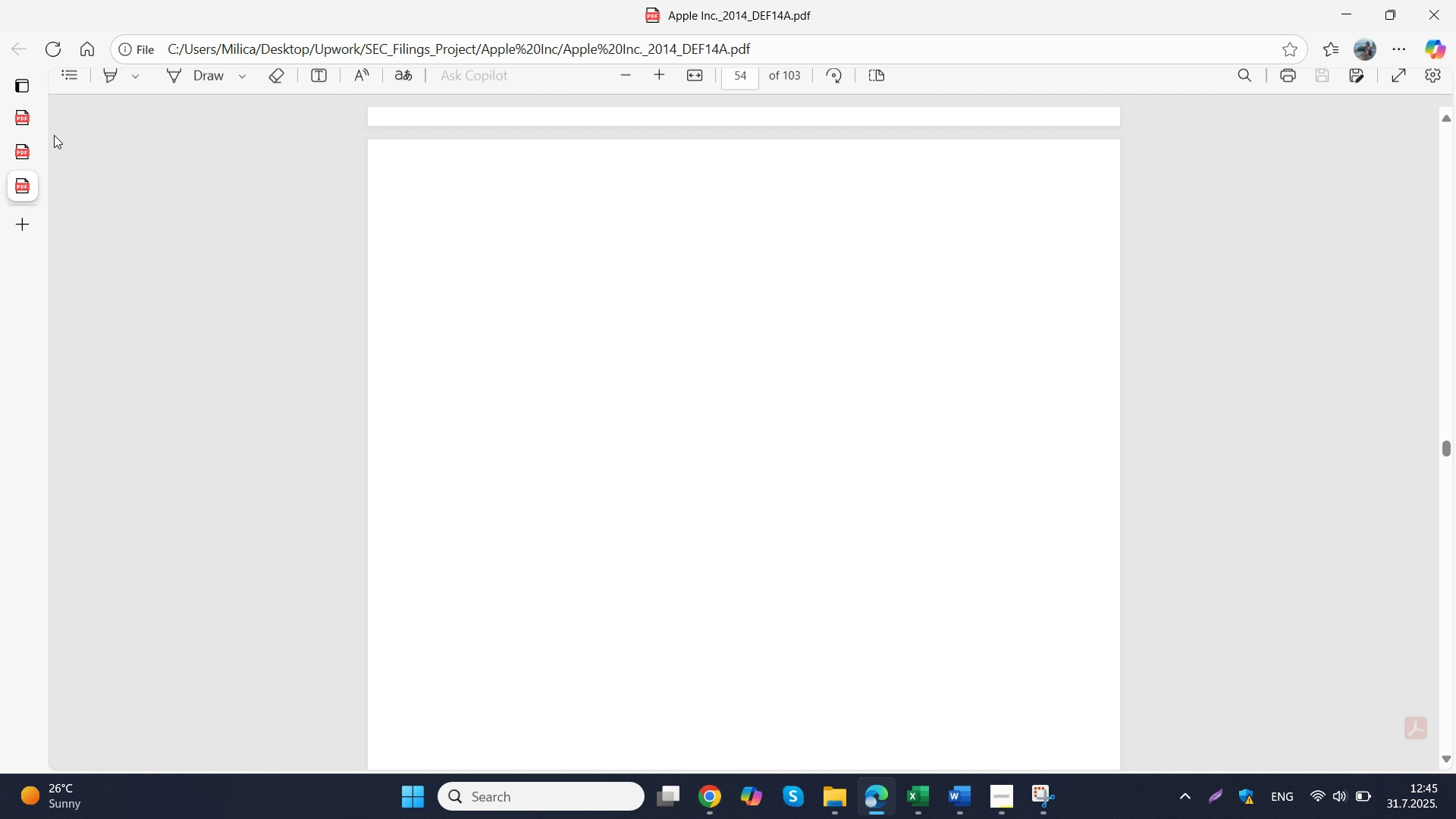 
left_click([30, 118])
 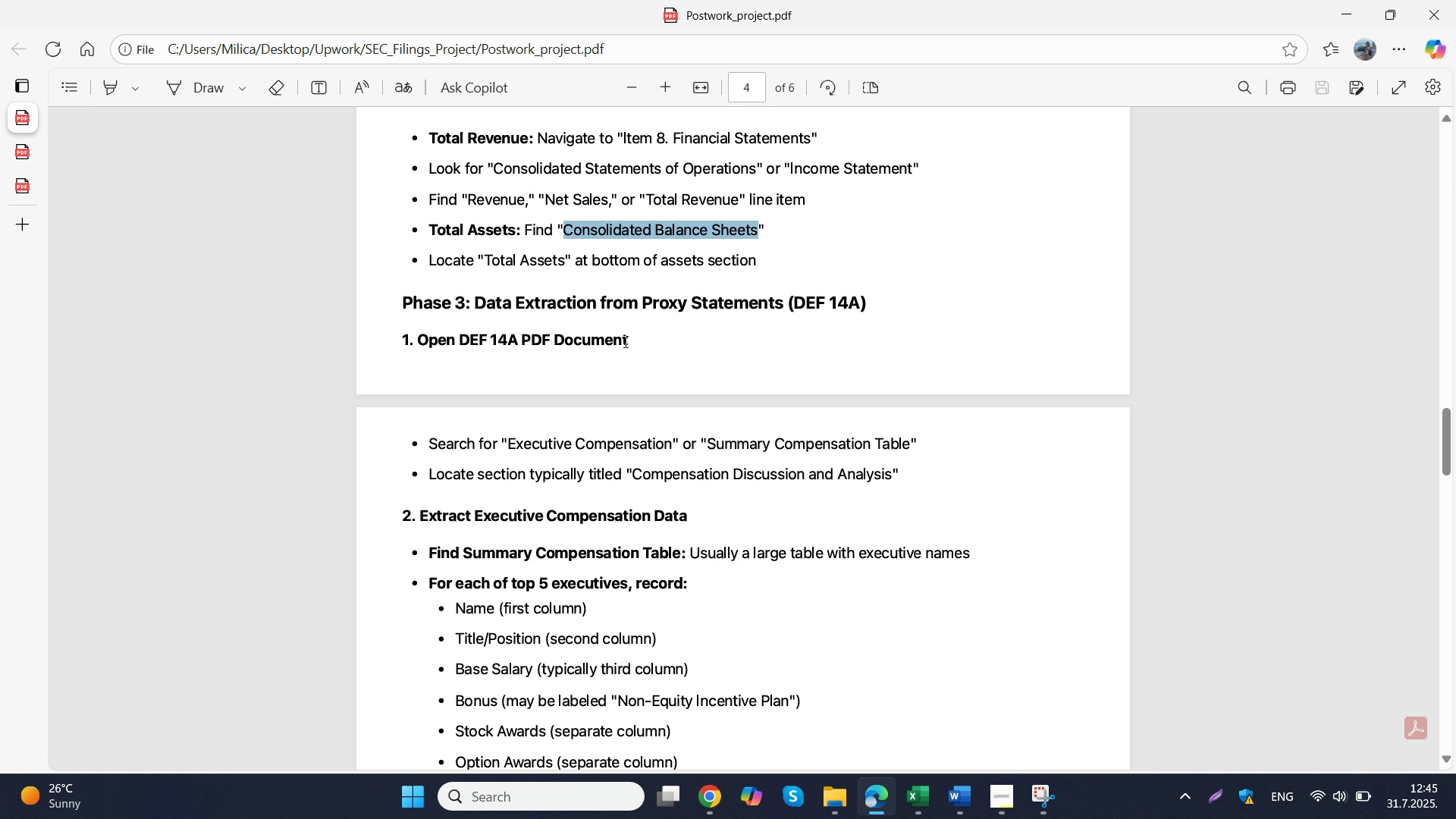 
scroll: coordinate [622, 344], scroll_direction: down, amount: 4.0
 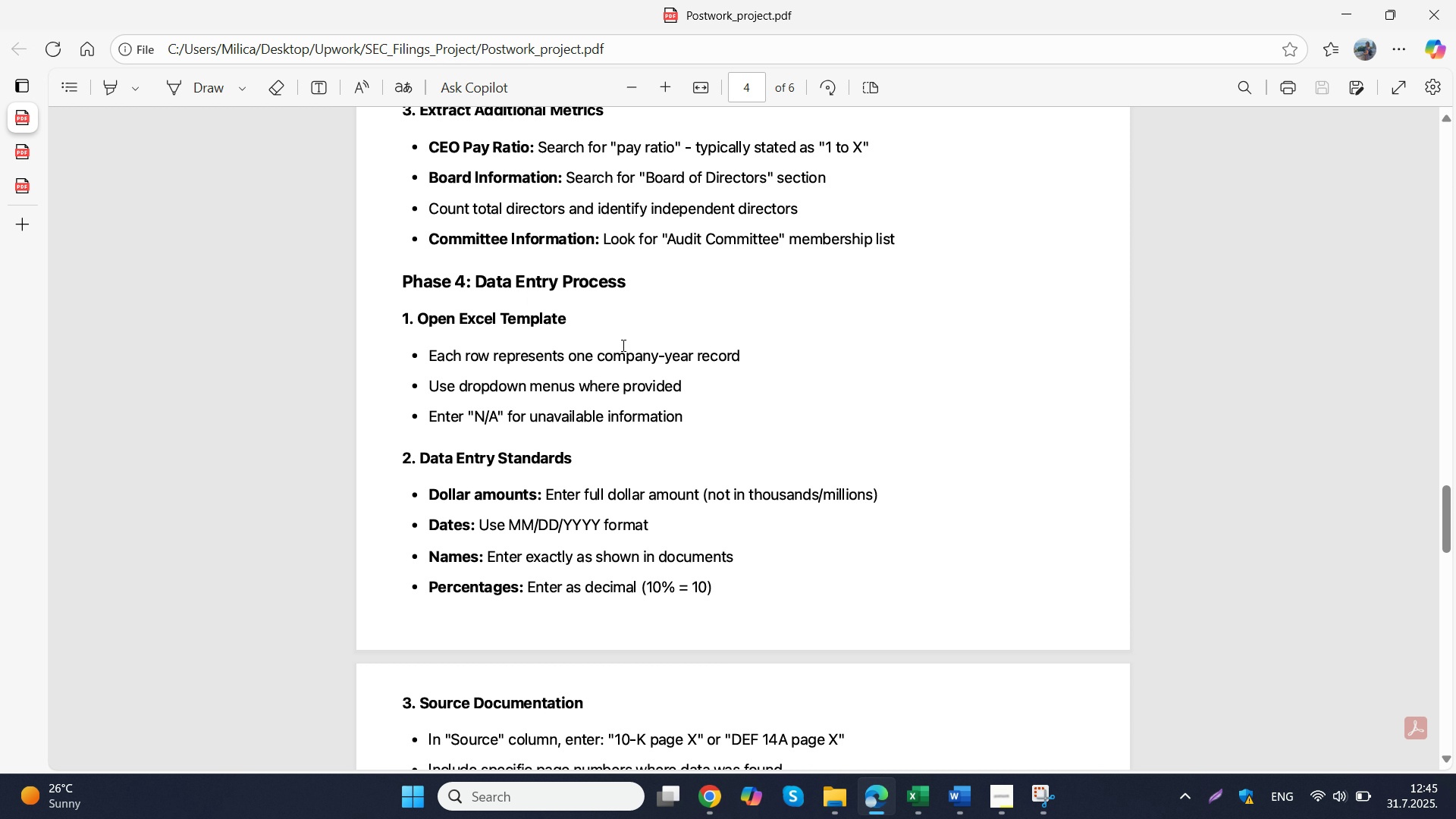 
scroll: coordinate [622, 345], scroll_direction: up, amount: 5.0
 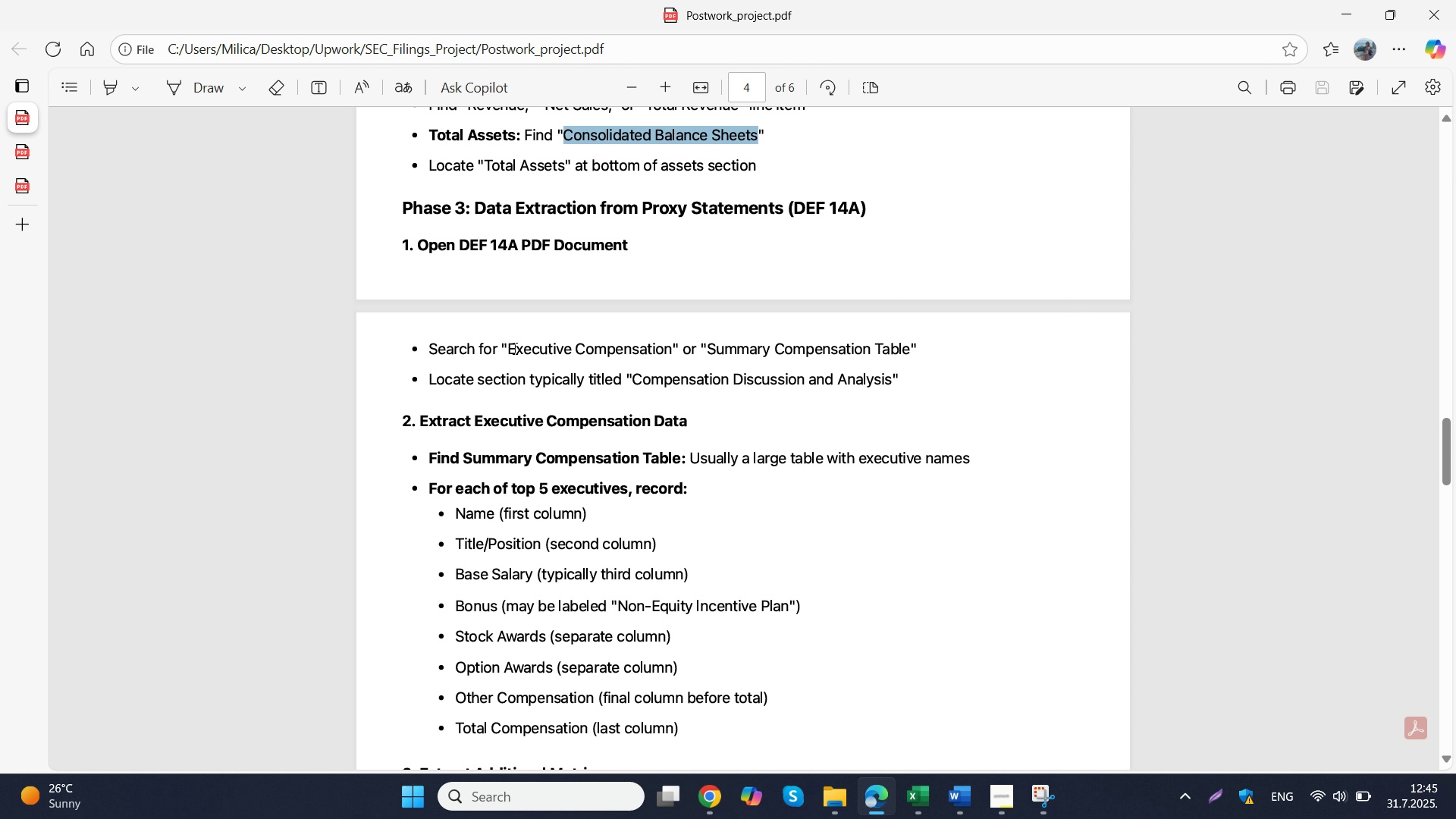 
left_click_drag(start_coordinate=[510, 348], to_coordinate=[667, 349])
 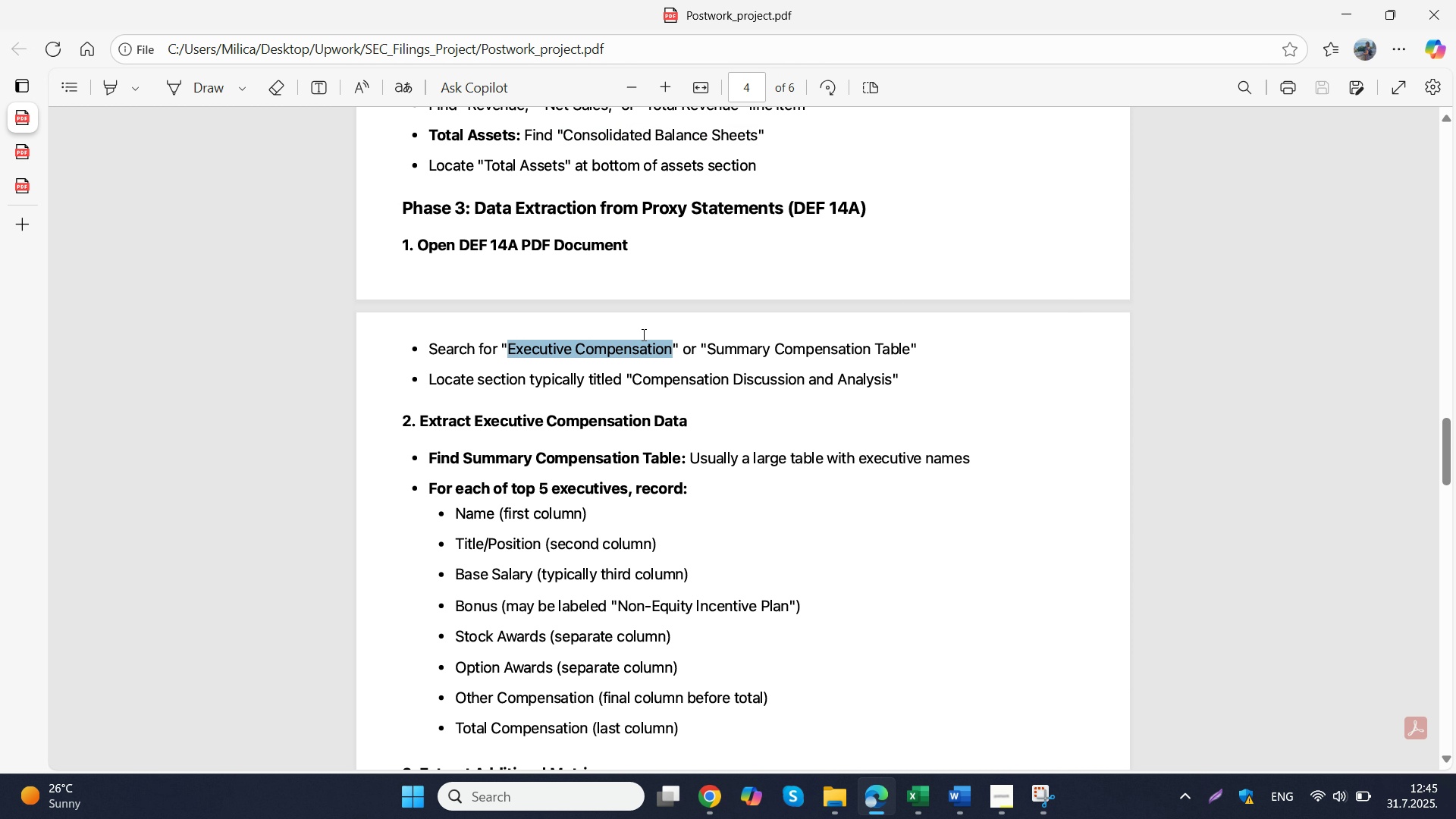 
key(Control+C)
 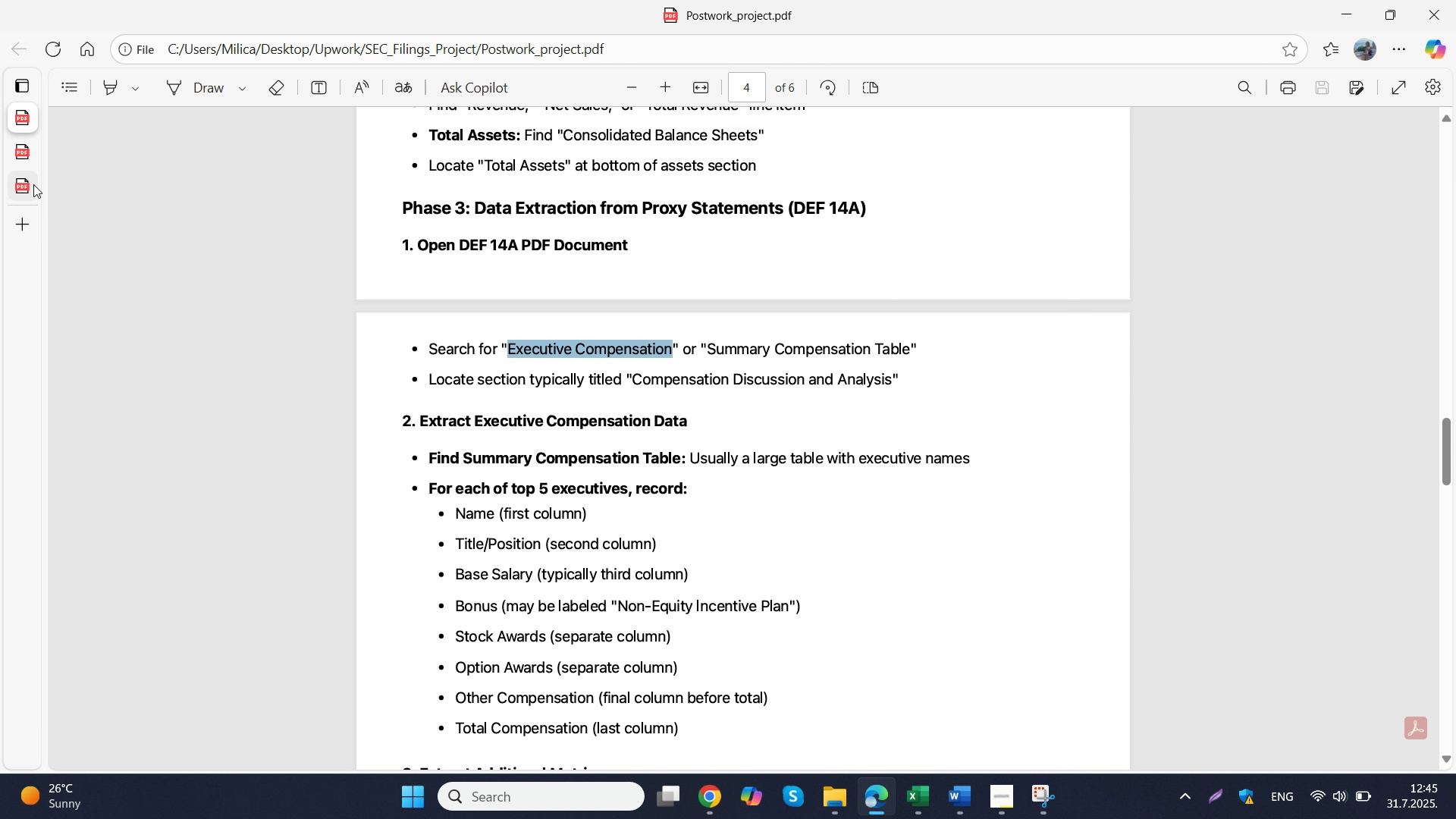 
left_click_drag(start_coordinate=[33, 184], to_coordinate=[33, 189])
 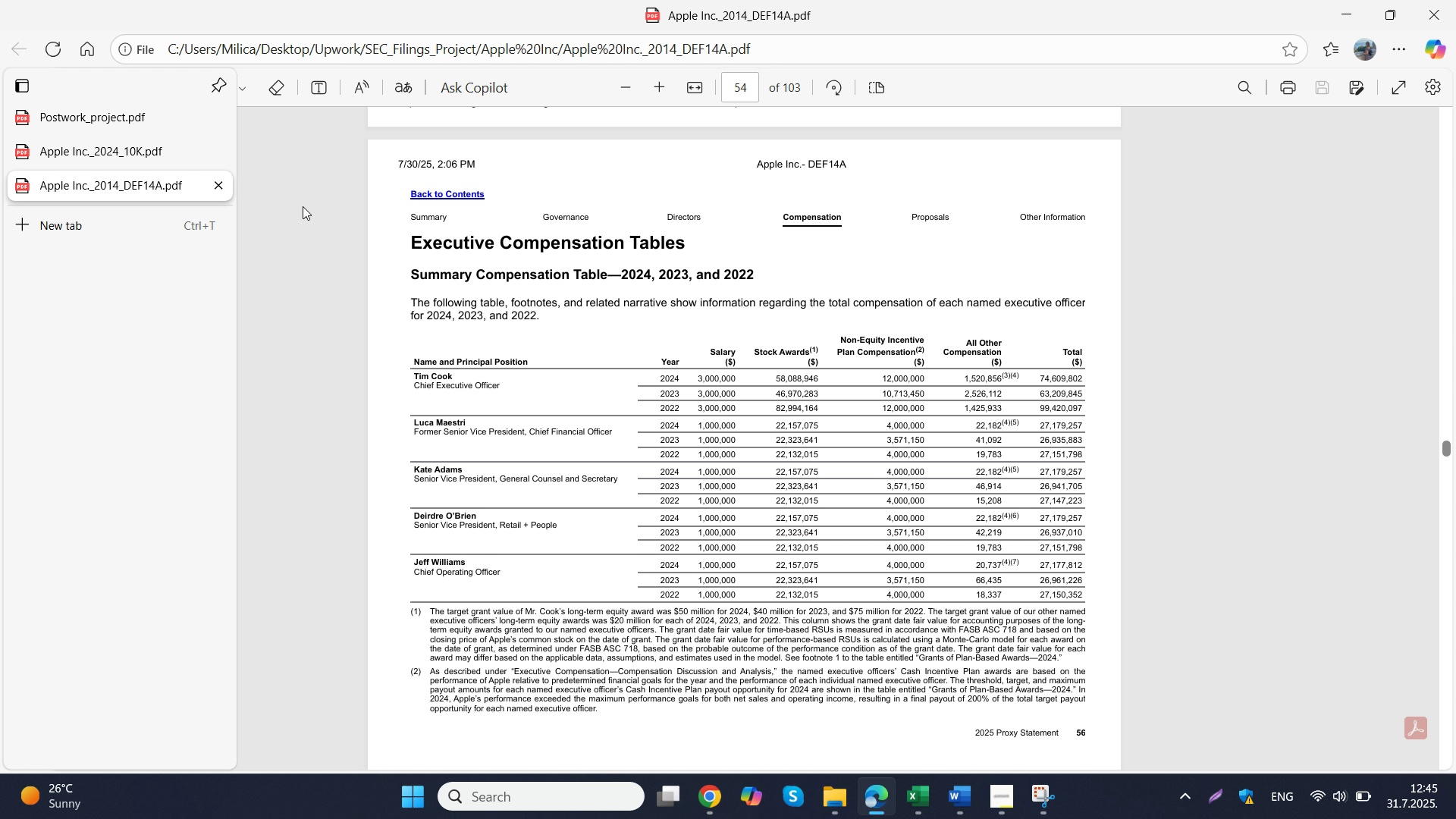 
key(Control+F)
 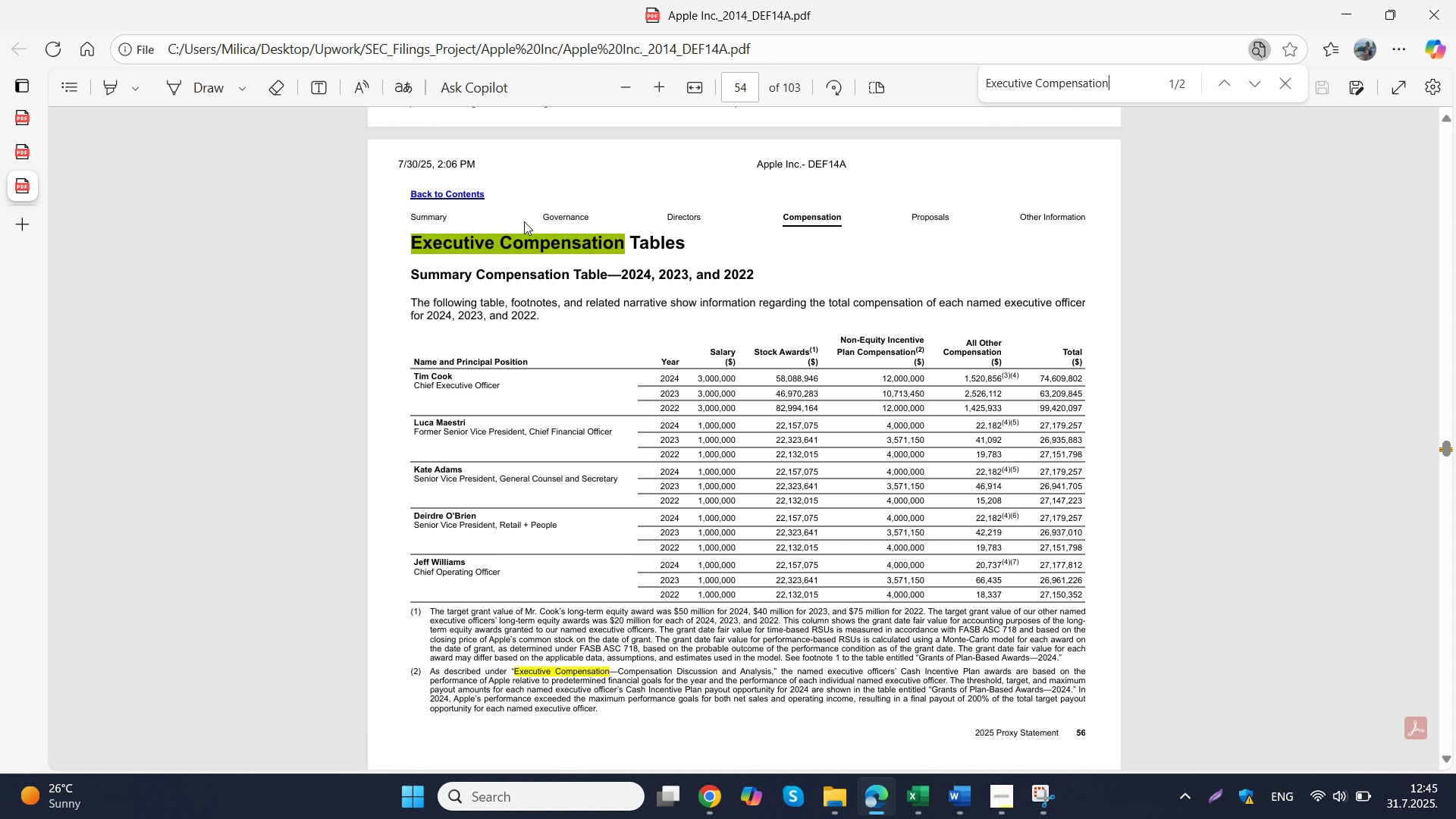 
key(Control+V)
 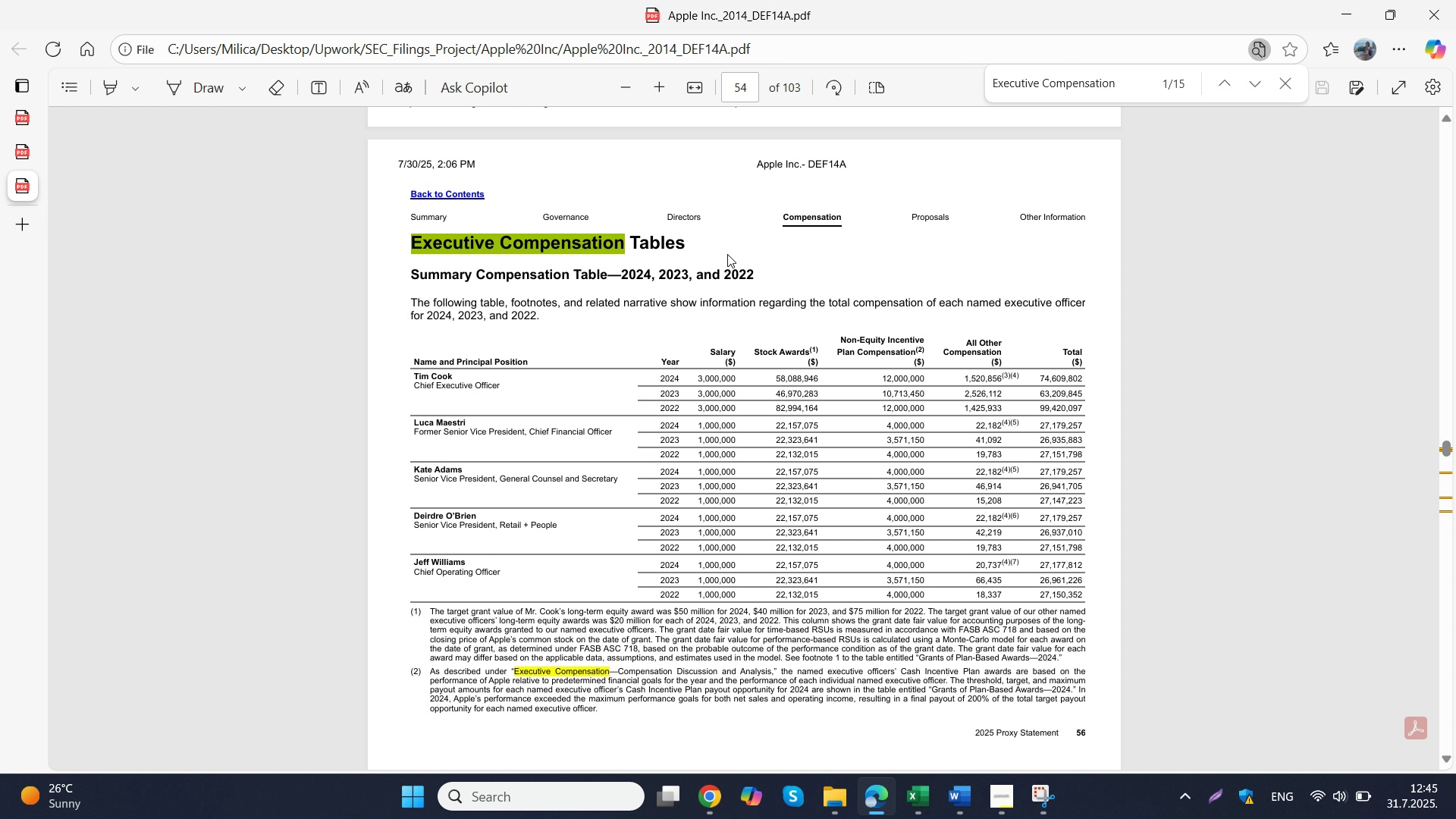 
left_click([727, 254])
 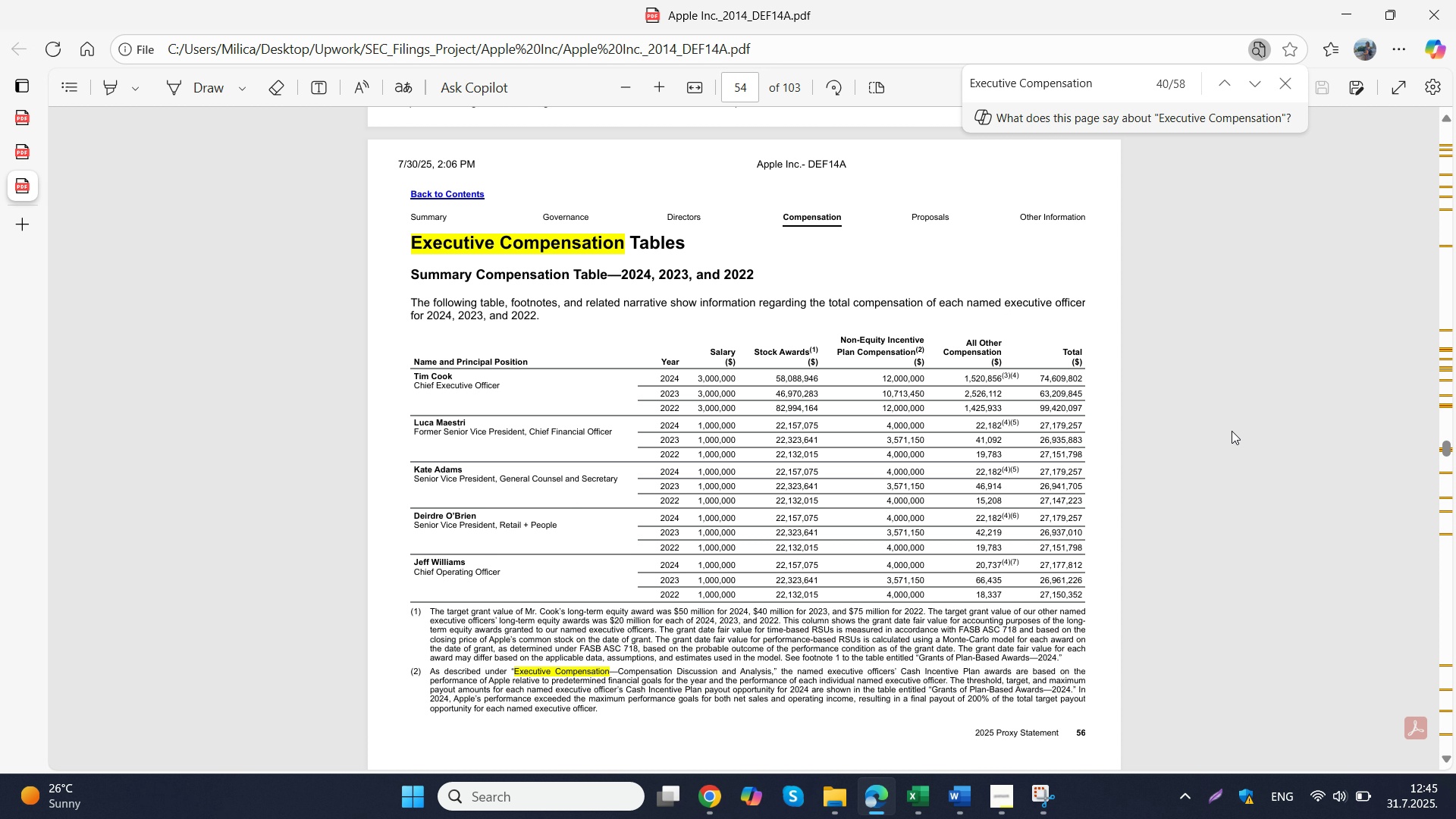 
wait(13.89)
 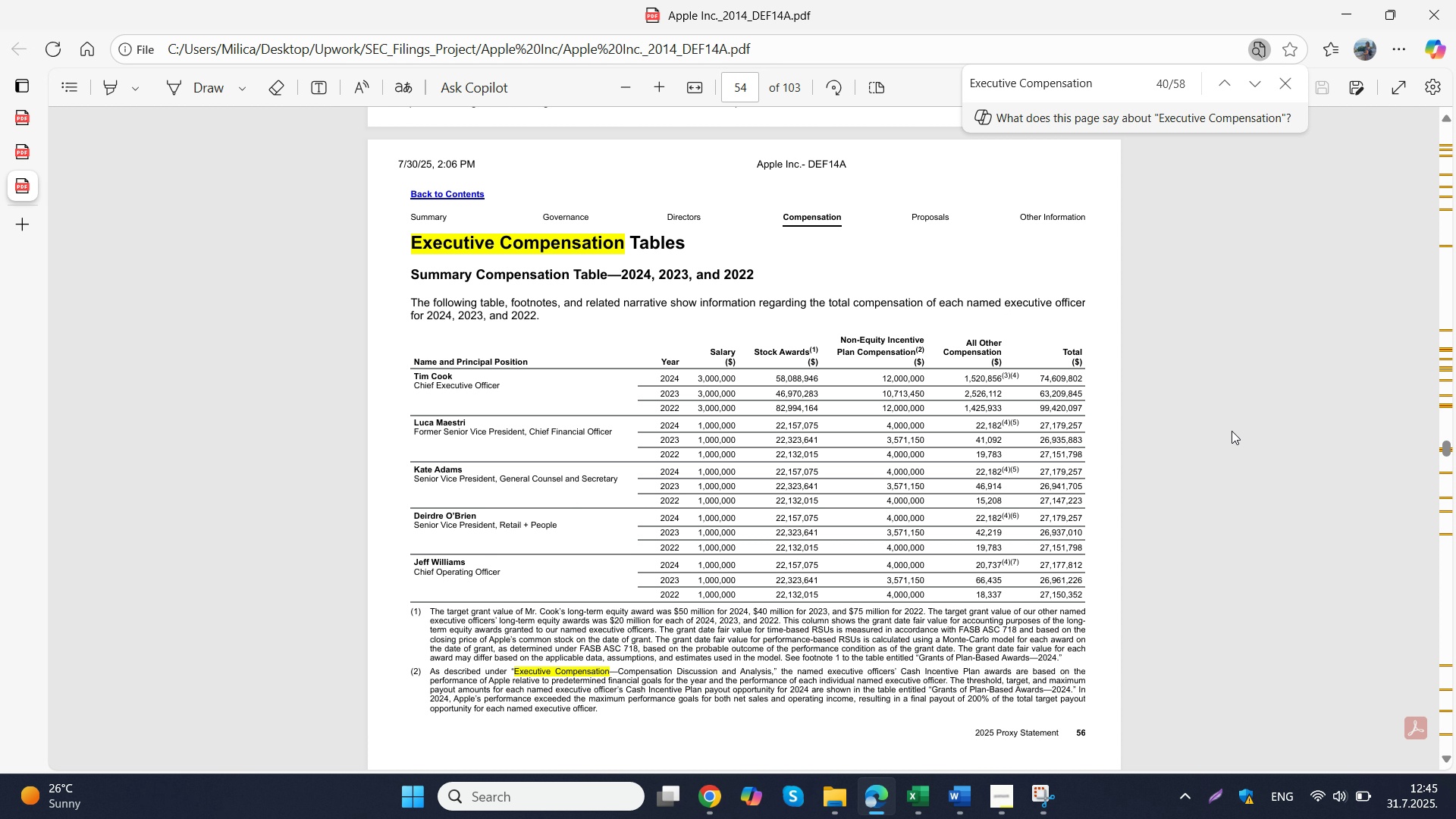 
left_click([1053, 695])
 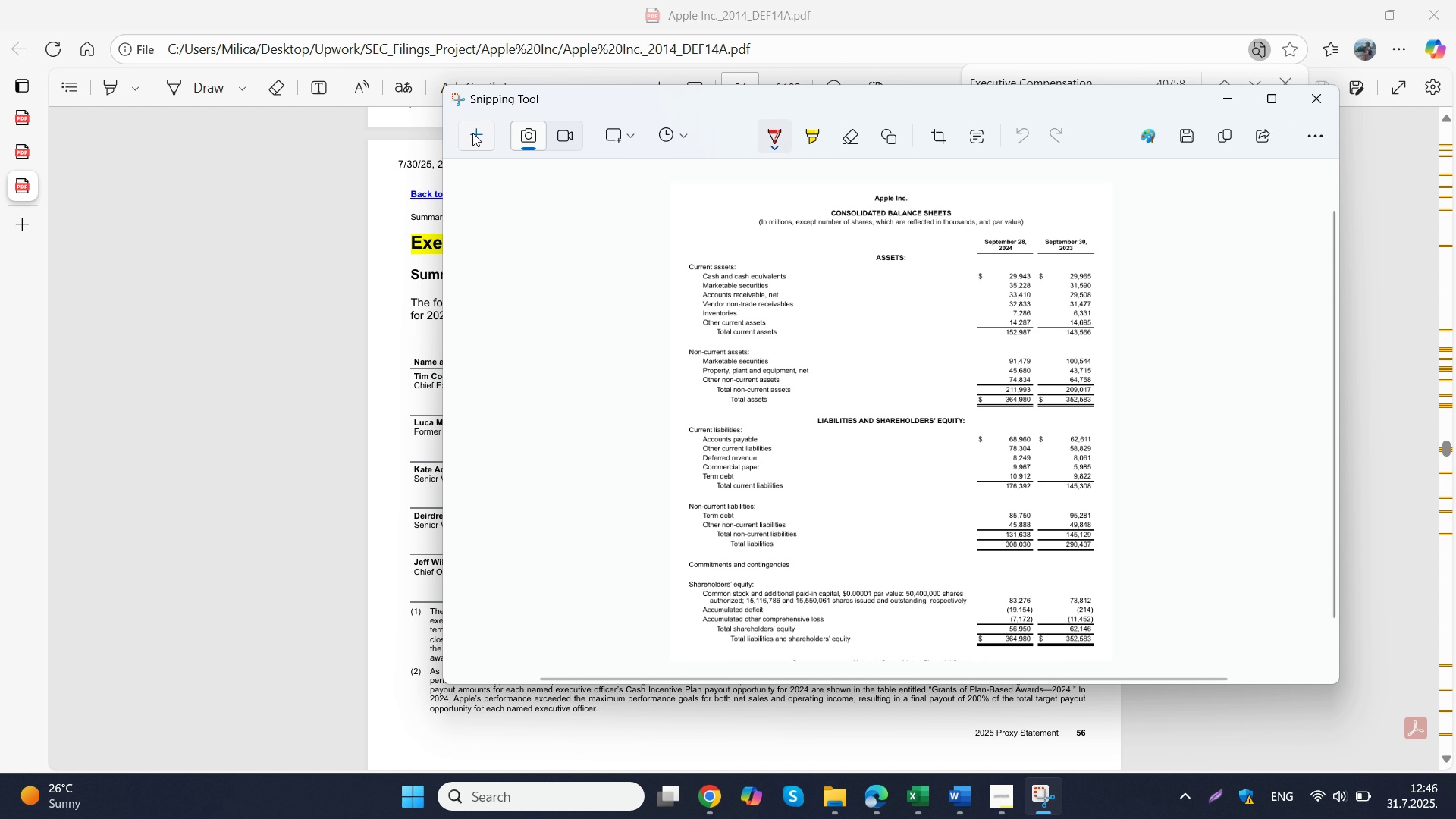 
left_click([474, 135])
 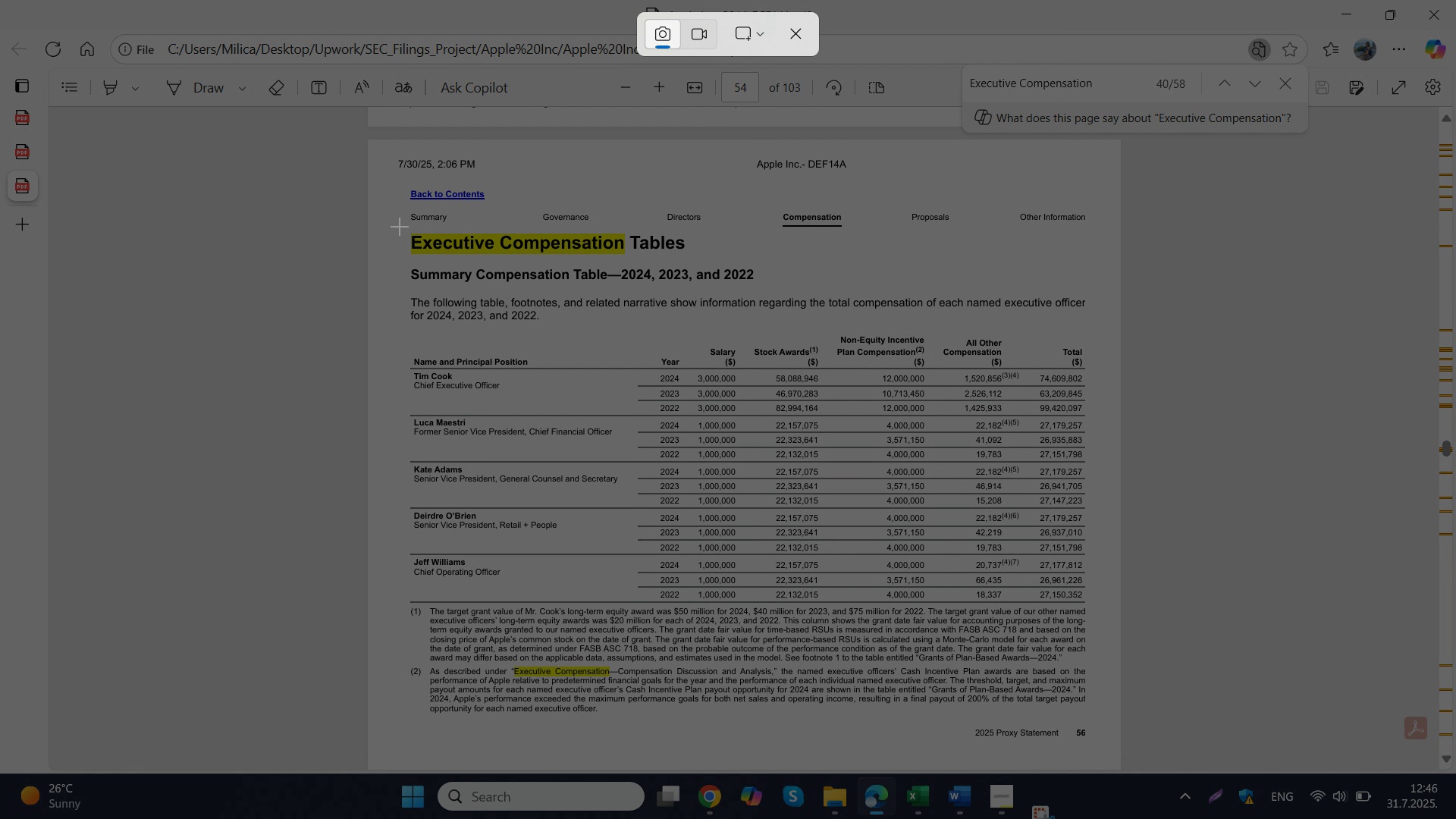 
left_click_drag(start_coordinate=[400, 227], to_coordinate=[1100, 607])
 